 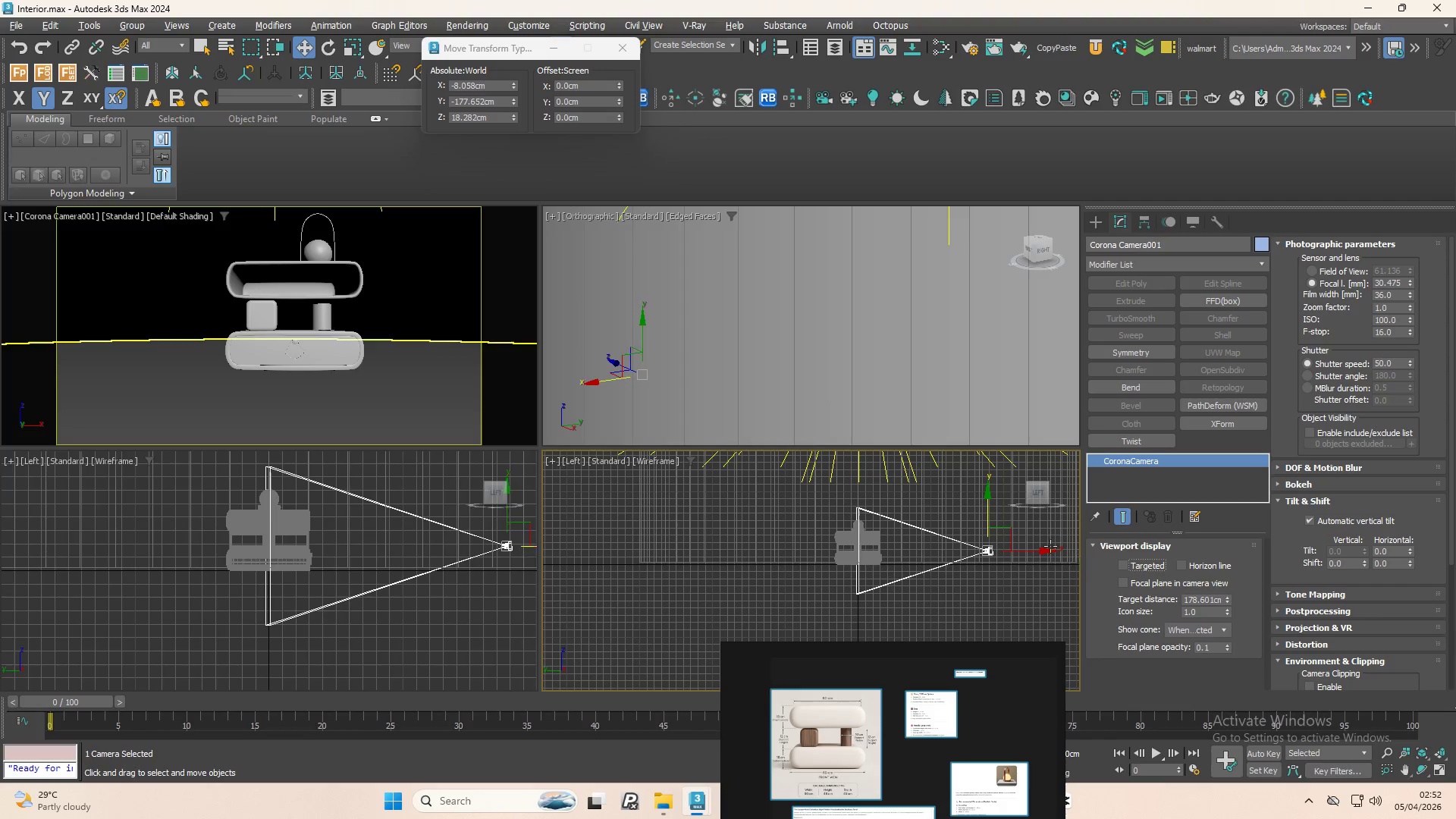 
left_click_drag(start_coordinate=[987, 513], to_coordinate=[993, 505])
 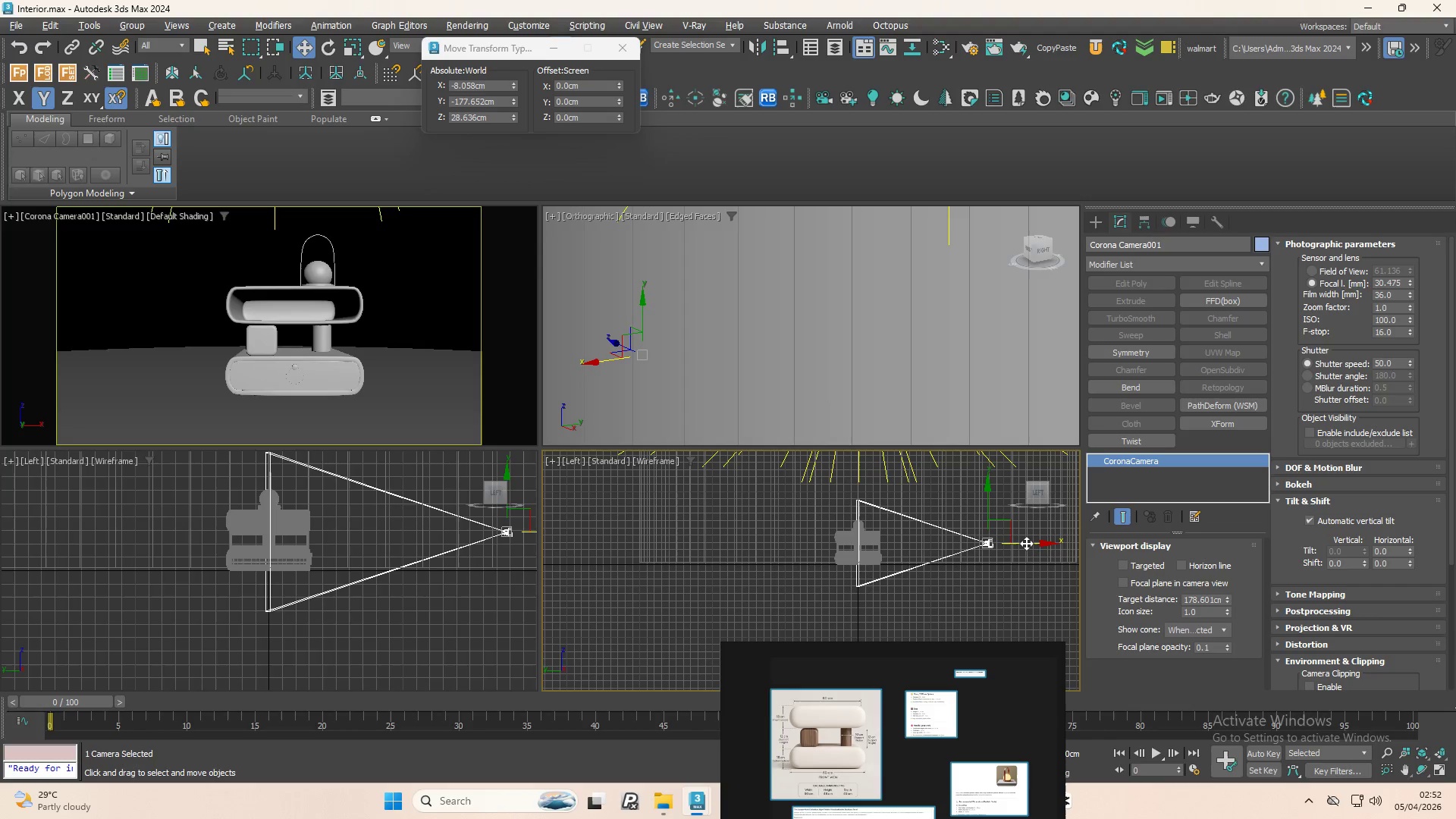 
left_click_drag(start_coordinate=[1026, 543], to_coordinate=[1089, 530])
 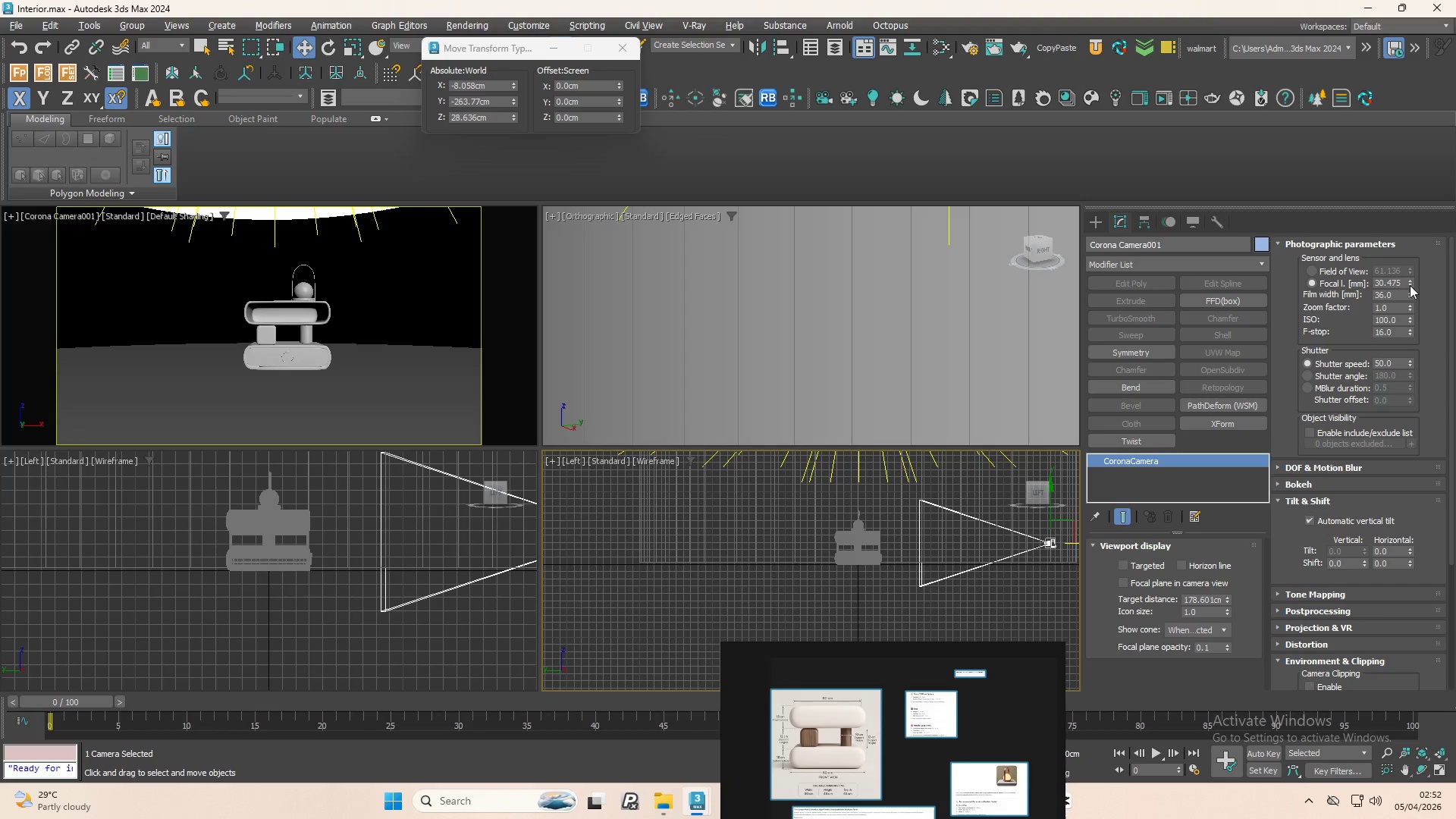 
left_click_drag(start_coordinate=[1410, 280], to_coordinate=[1380, 209])
 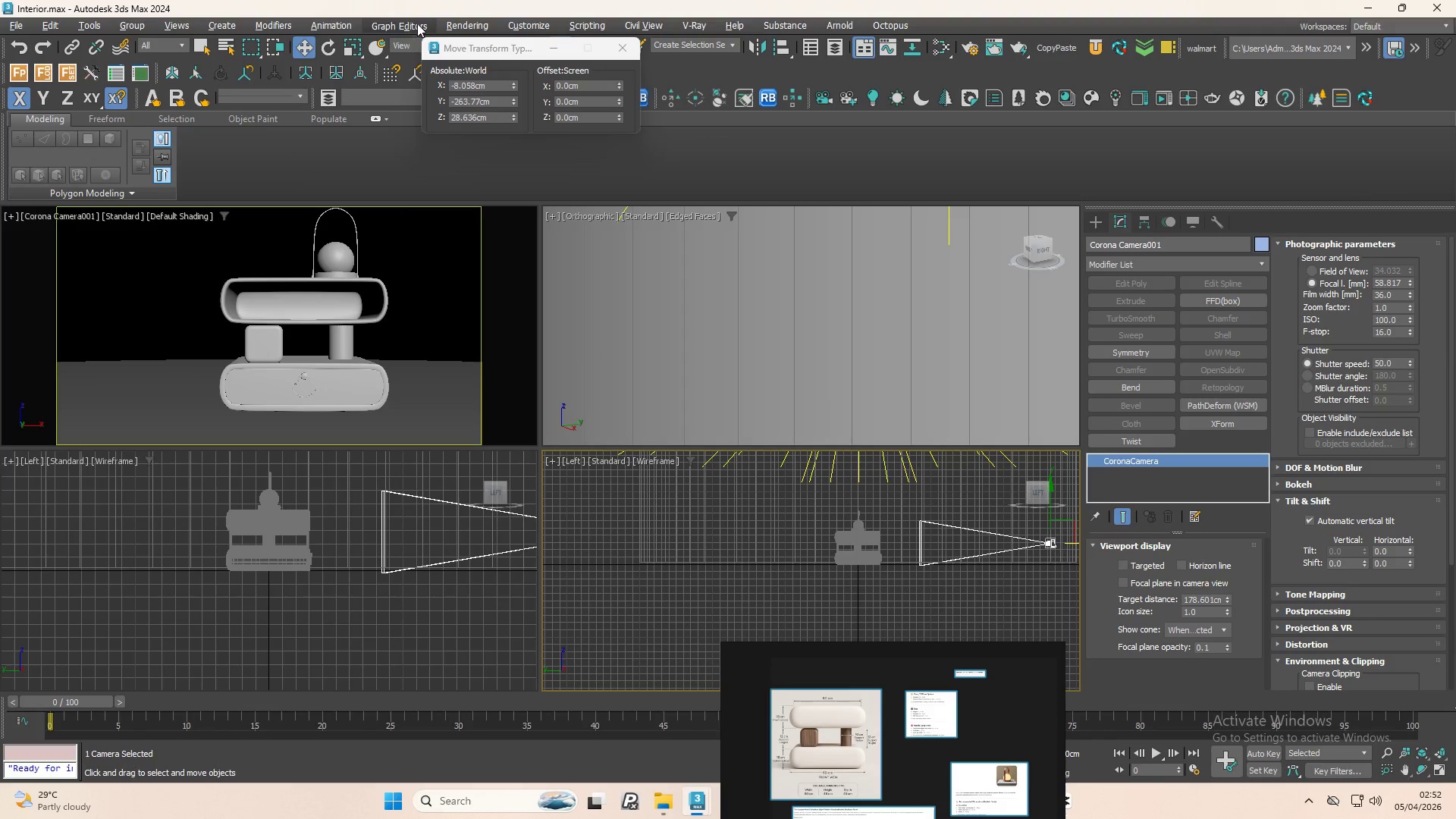 
left_click([463, 23])
 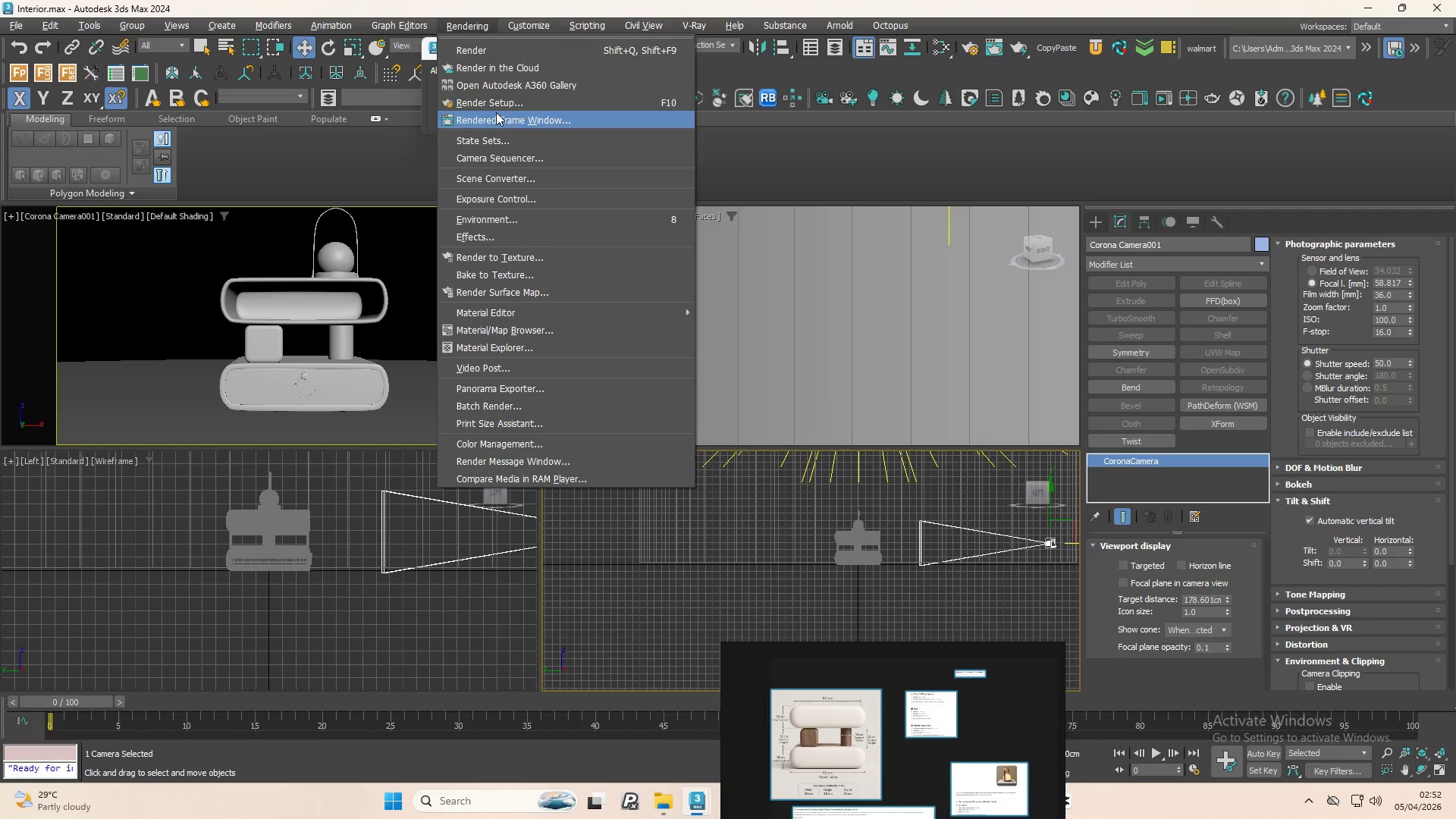 
left_click([491, 102])
 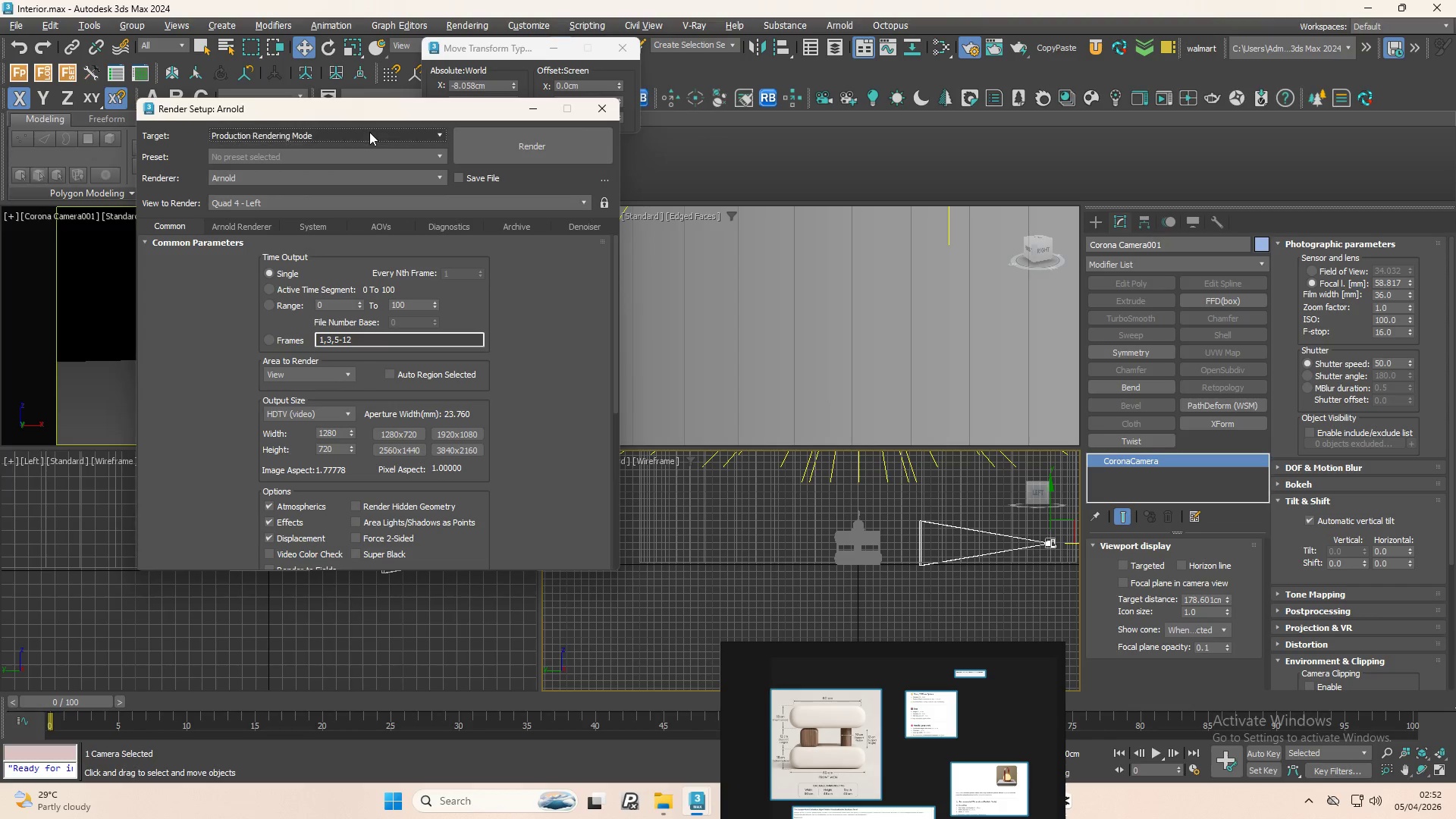 
left_click_drag(start_coordinate=[368, 118], to_coordinate=[406, 146])
 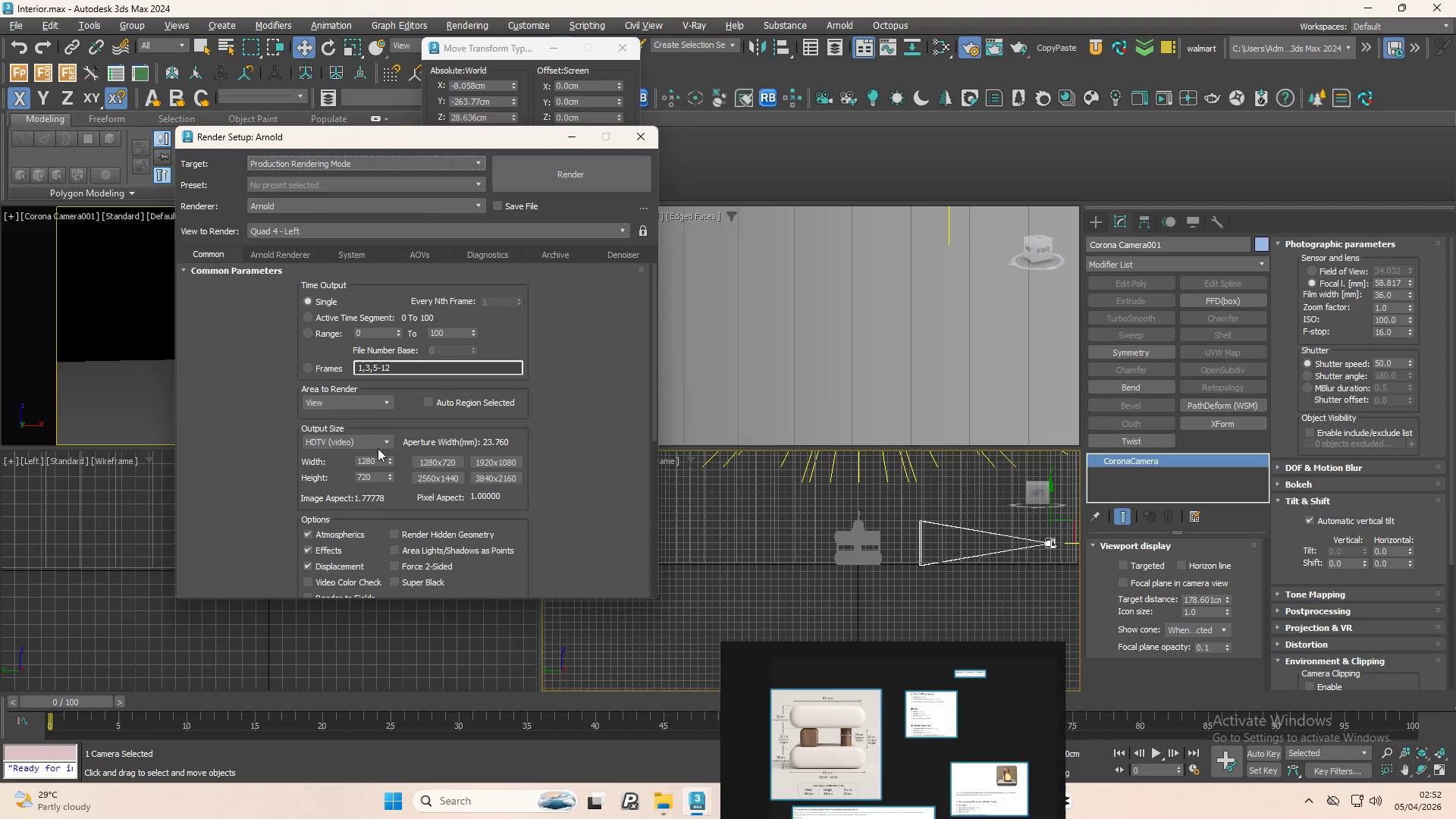 
left_click([344, 436])
 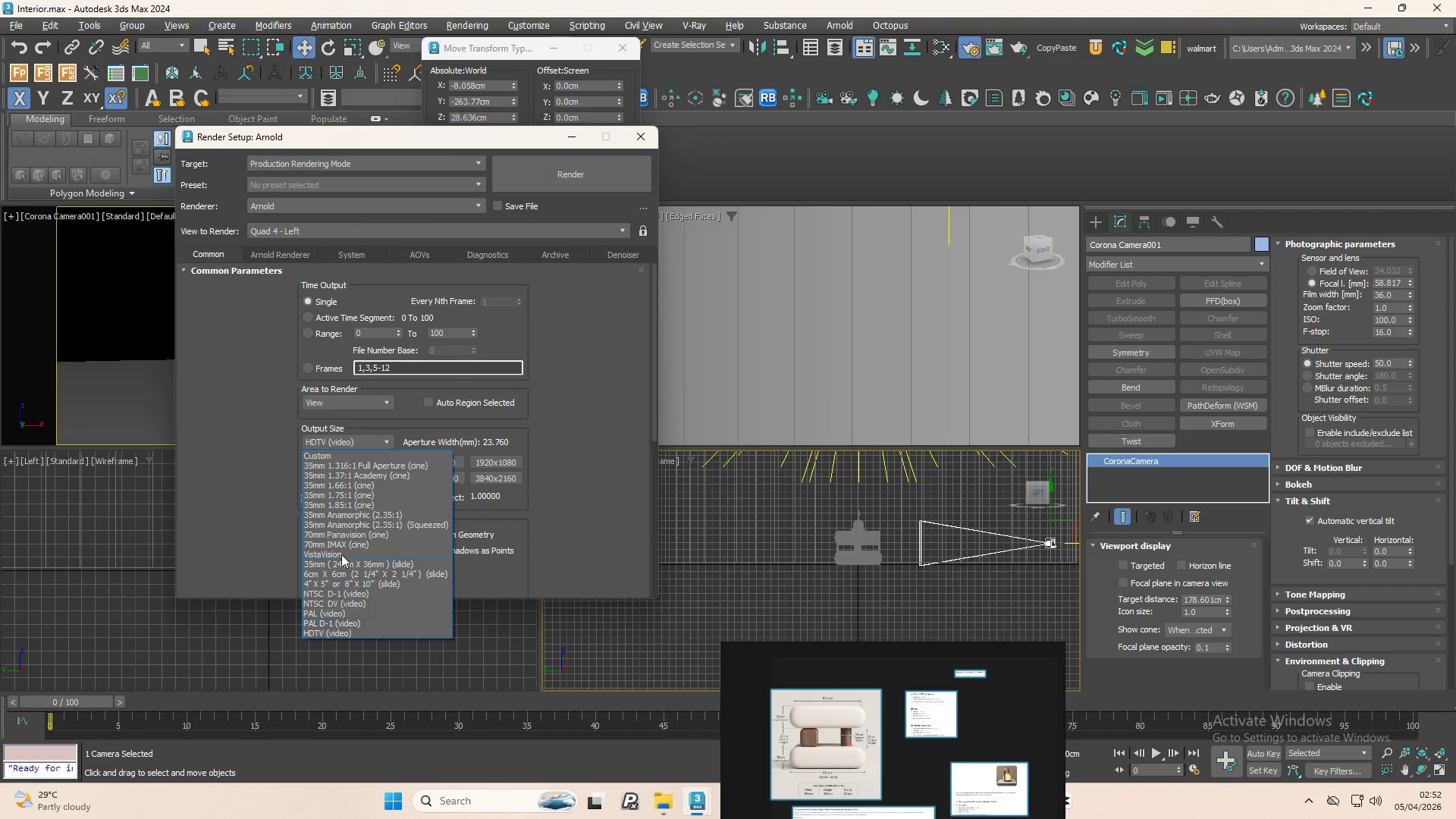 
left_click([325, 454])
 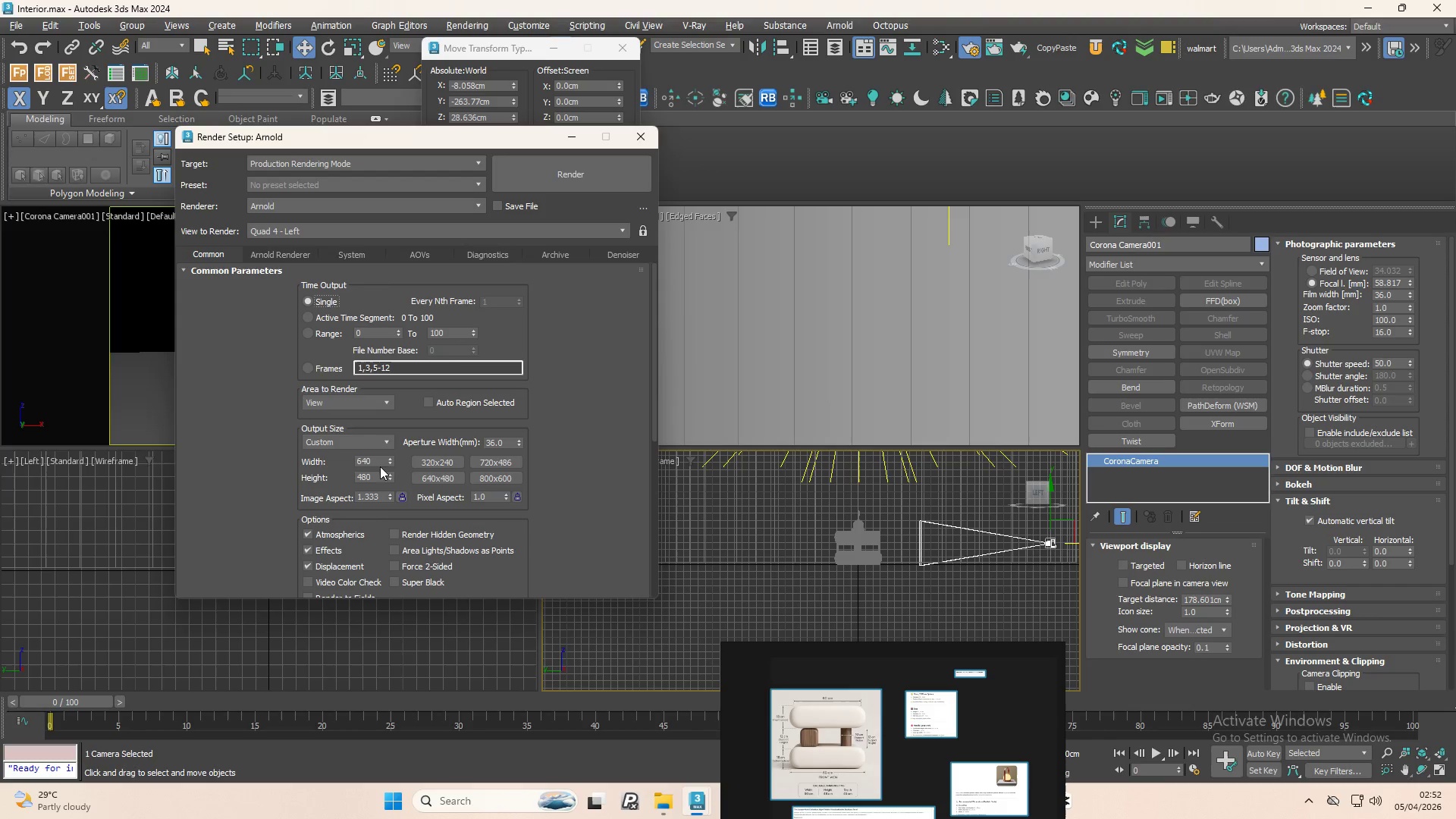 
double_click([378, 460])
 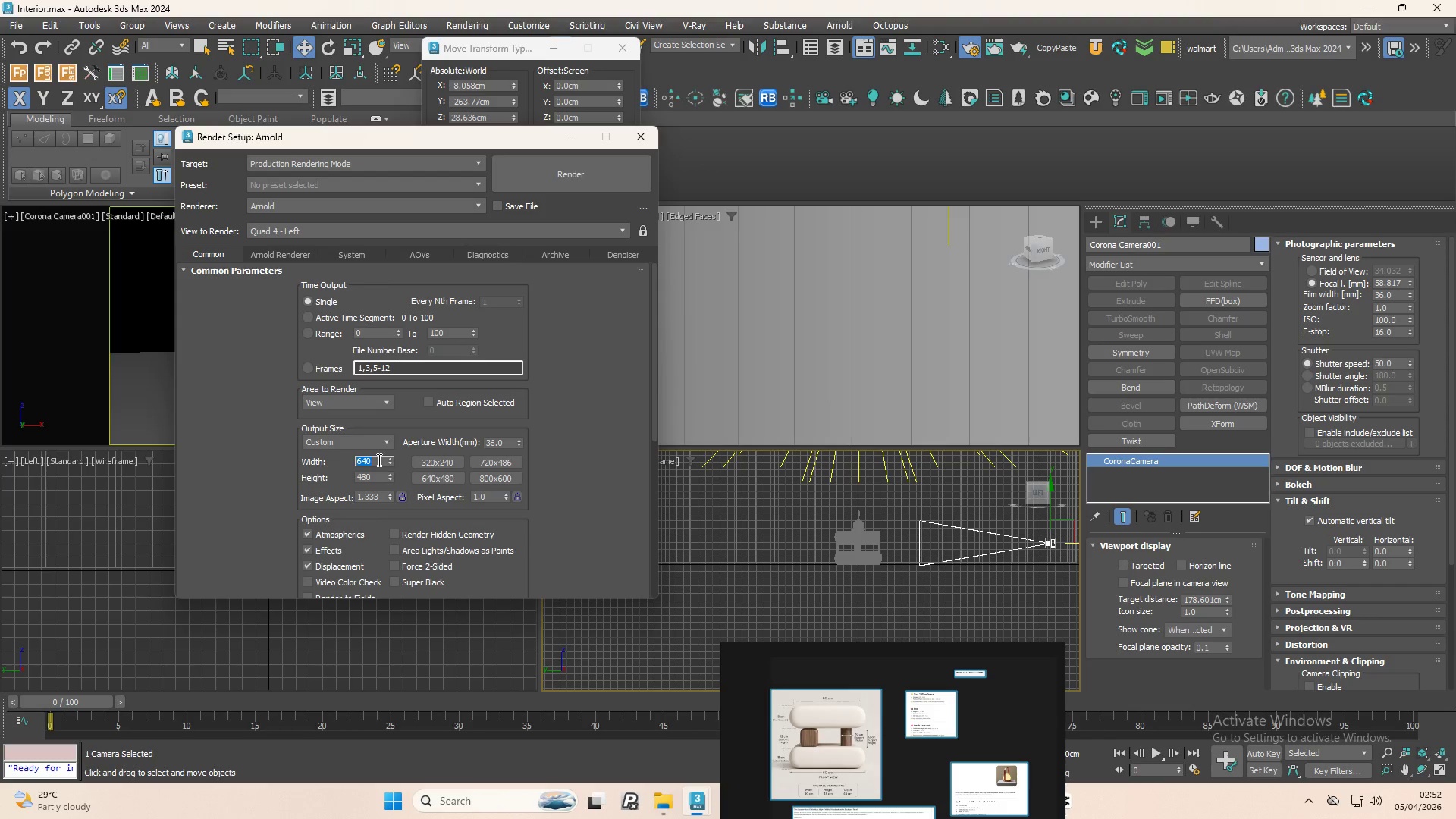 
key(Numpad4)
 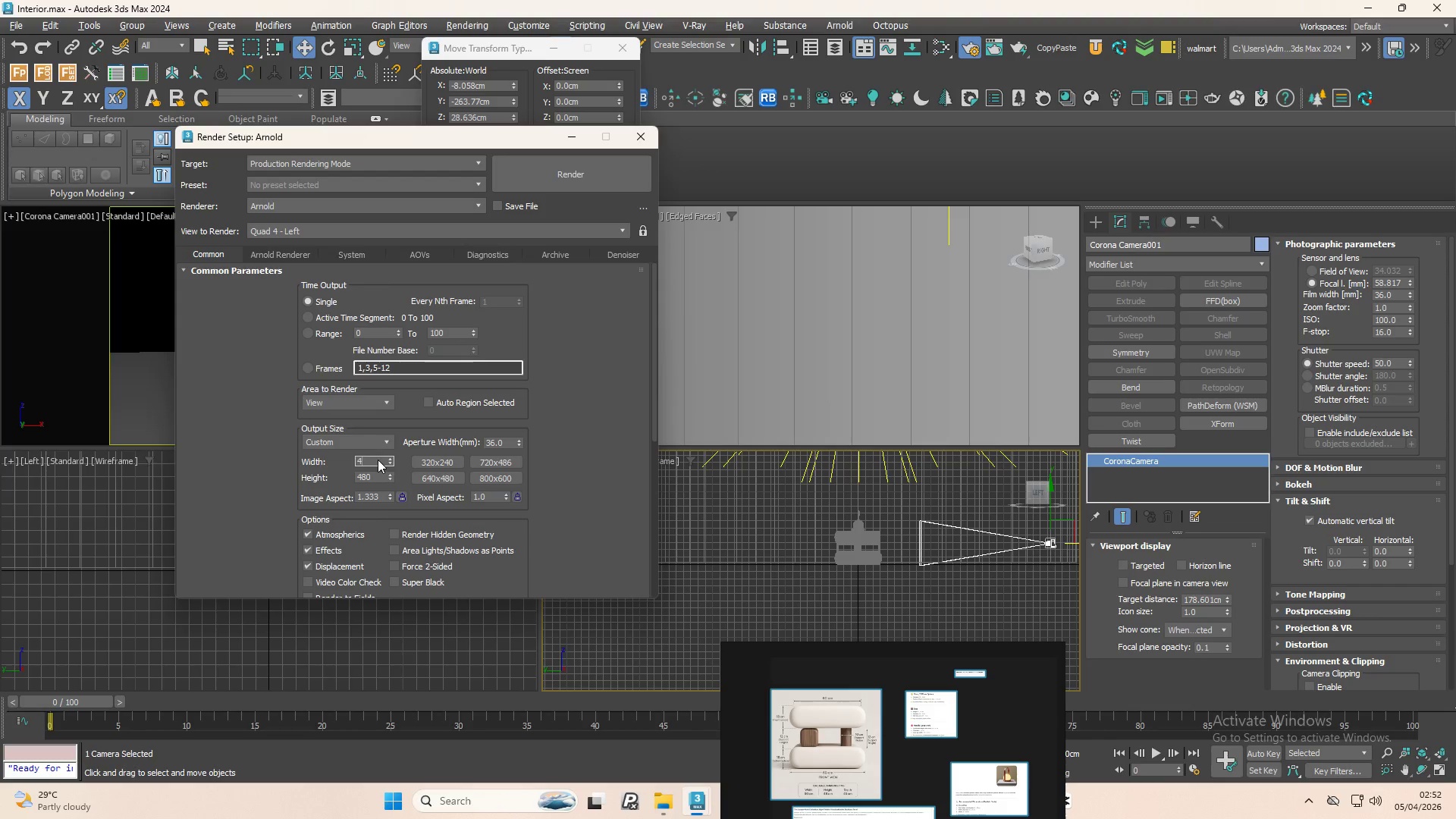 
key(Numpad0)
 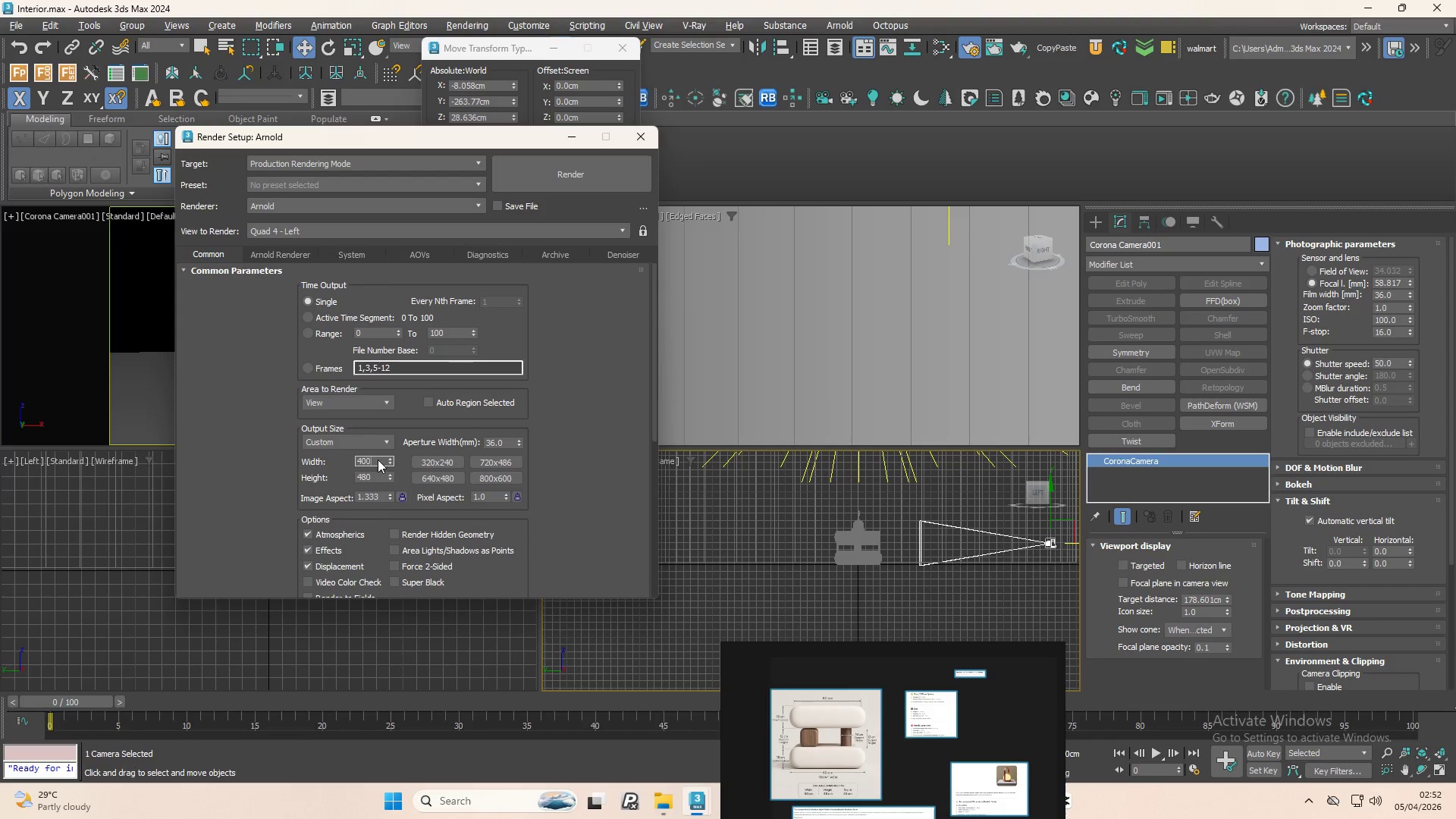 
key(Numpad0)
 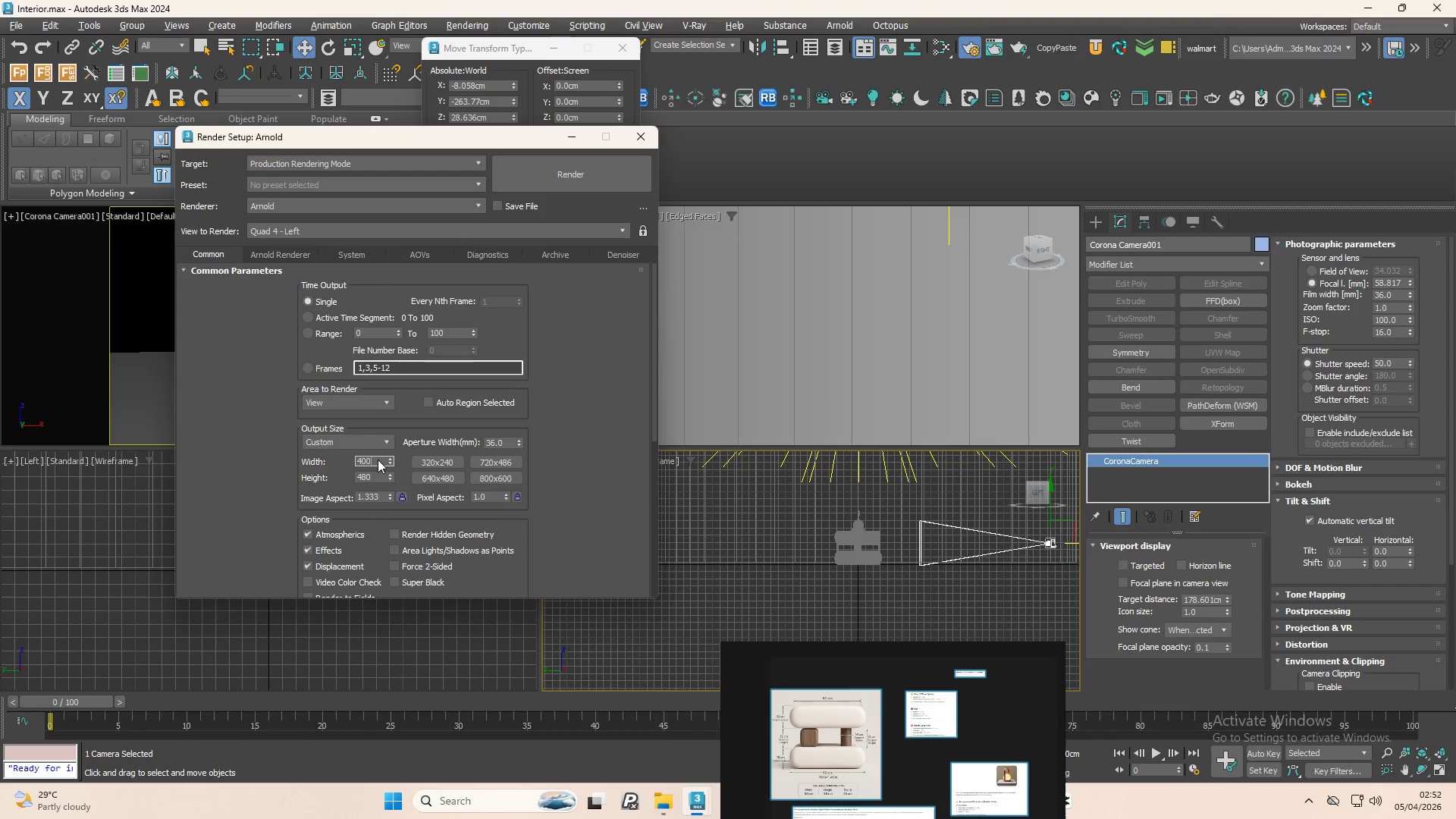 
key(Numpad0)
 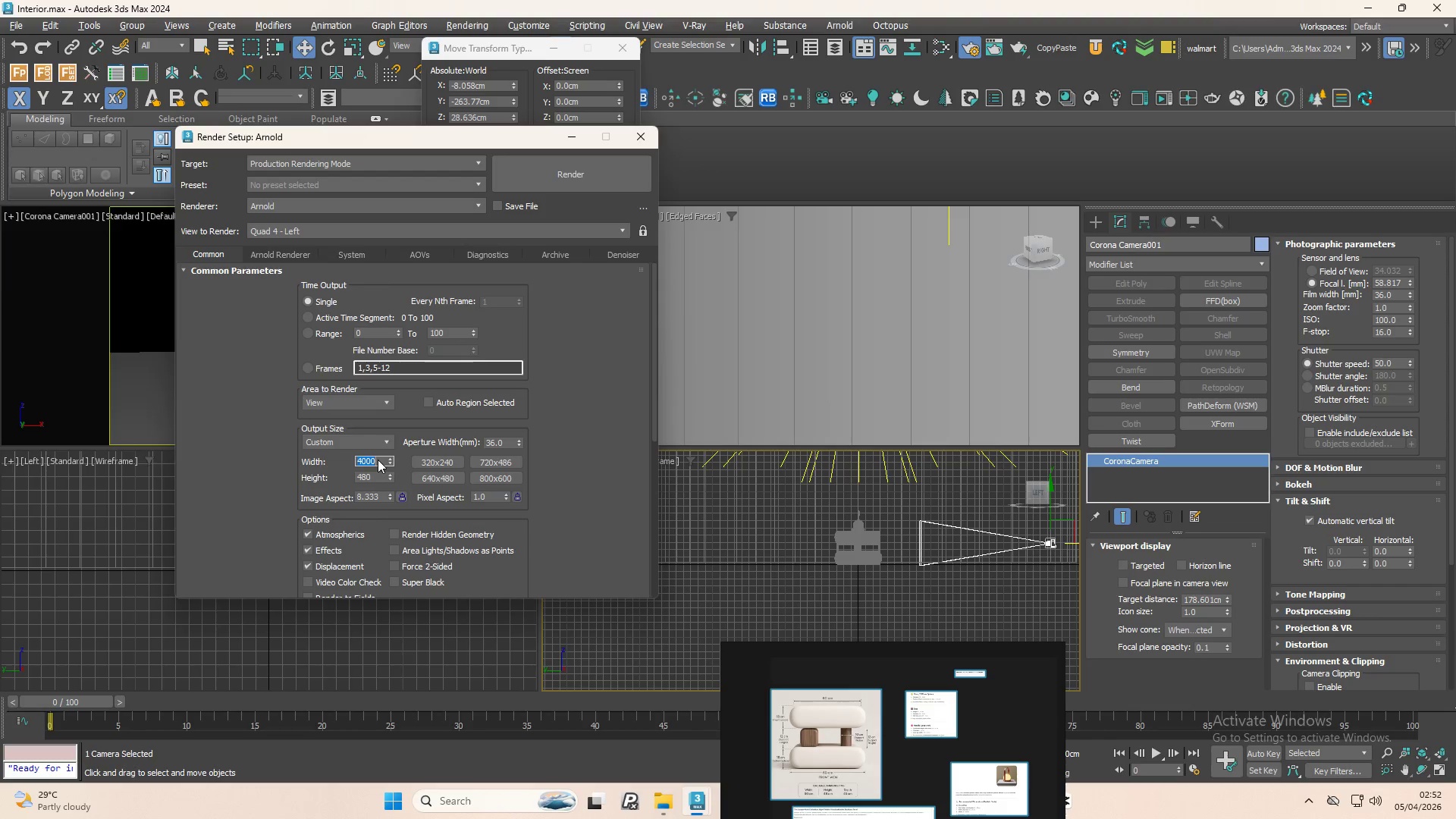 
key(NumpadEnter)
 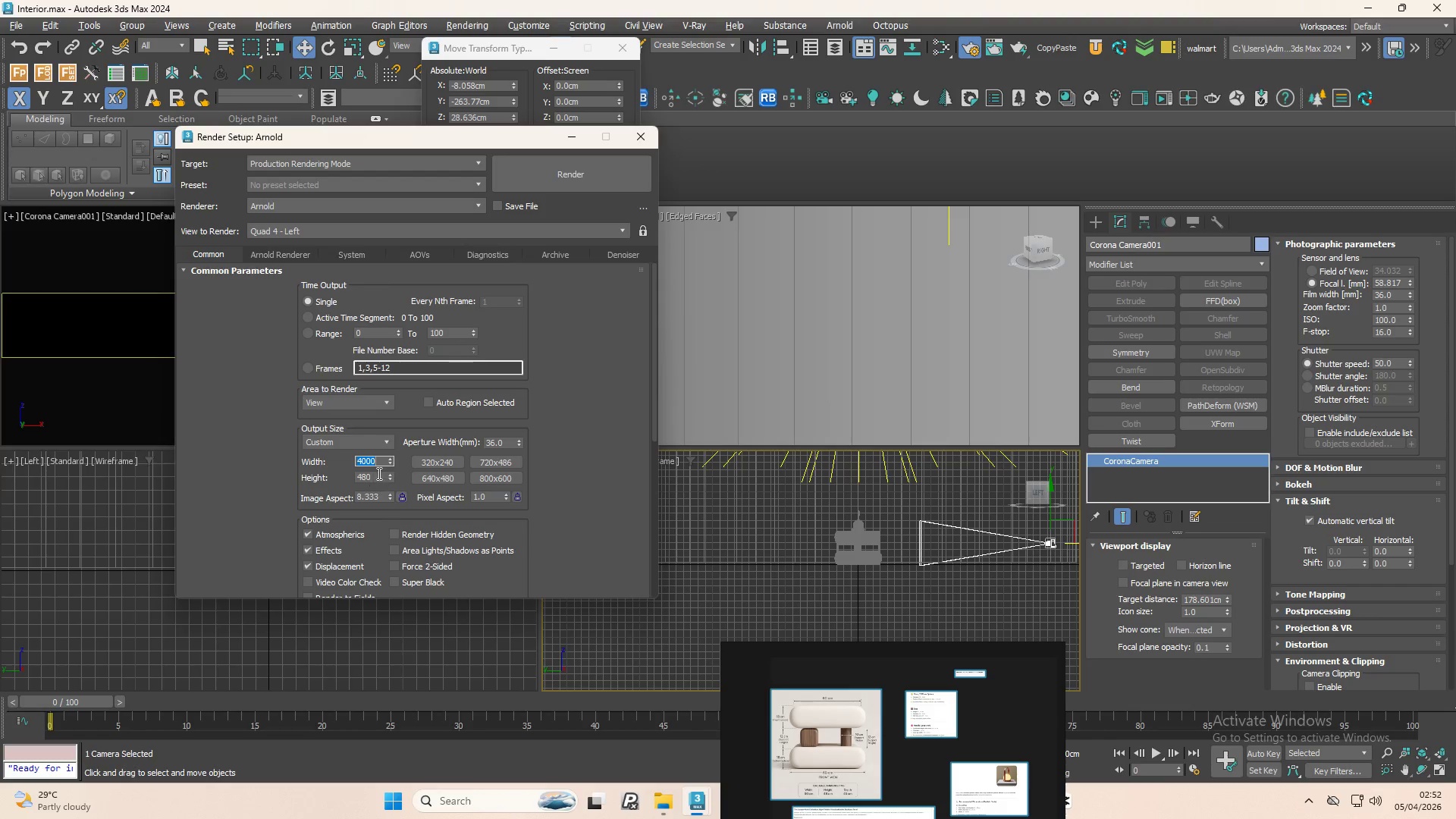 
double_click([378, 473])
 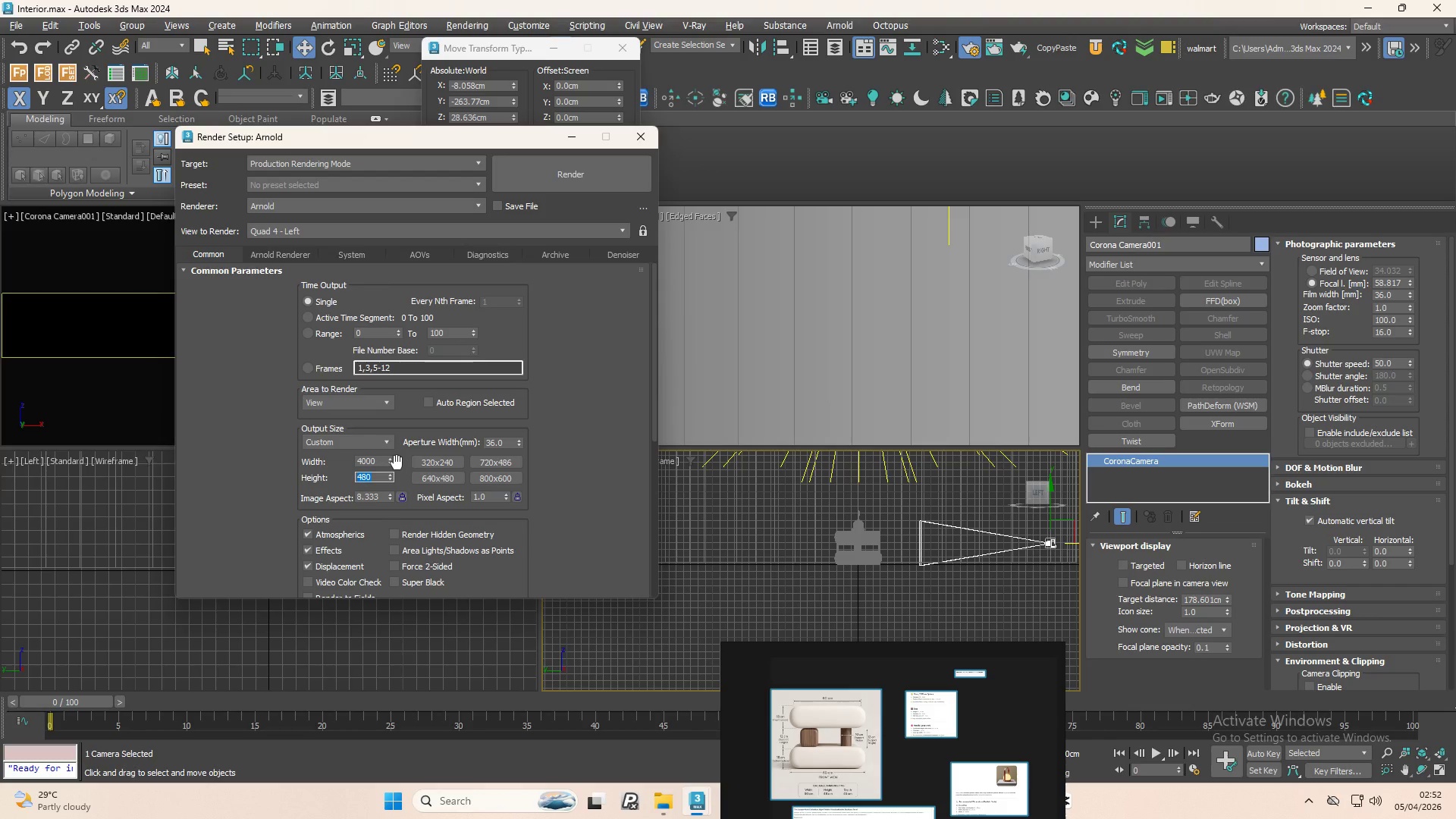 
key(Numpad4)
 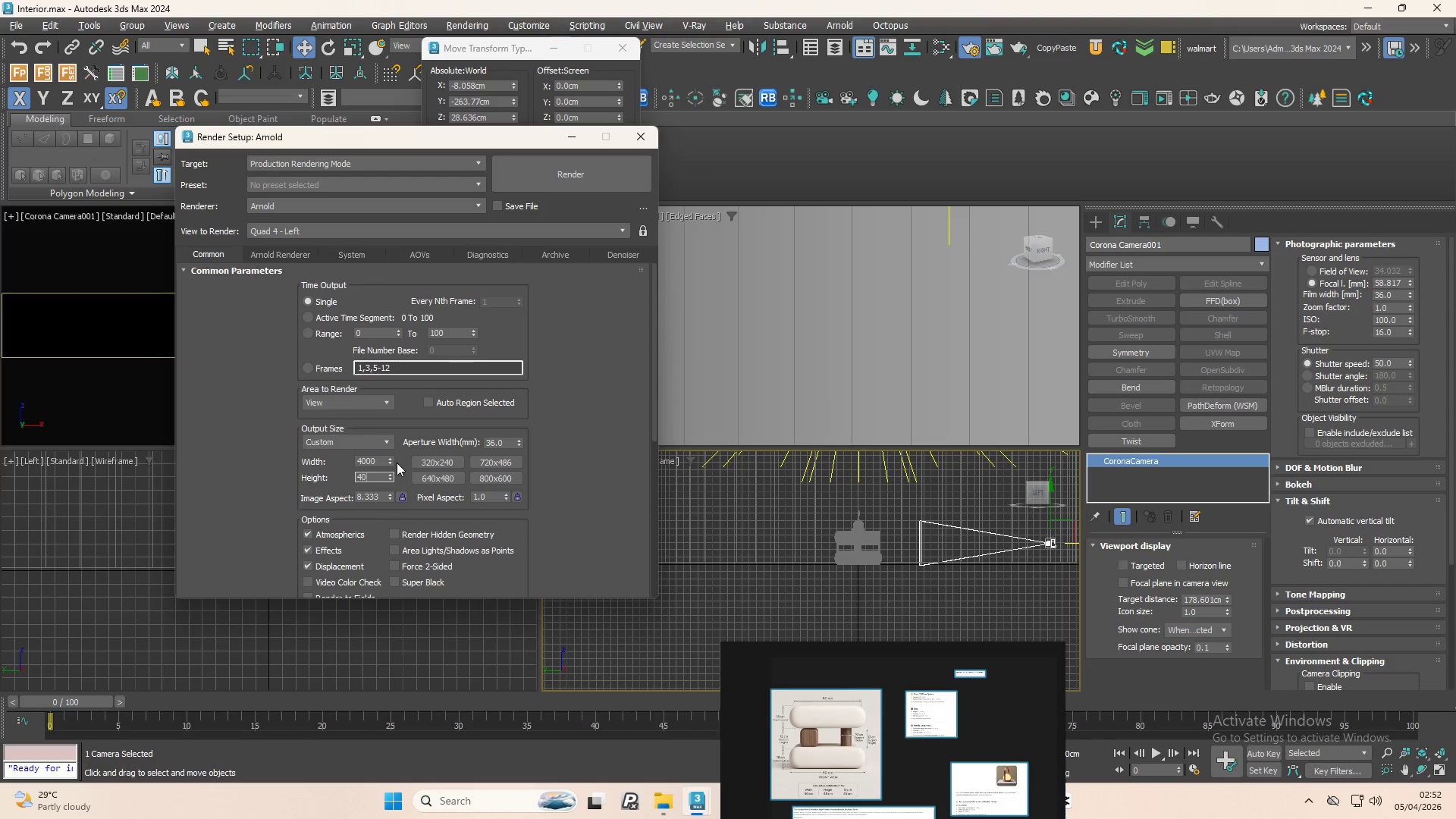 
key(Numpad0)
 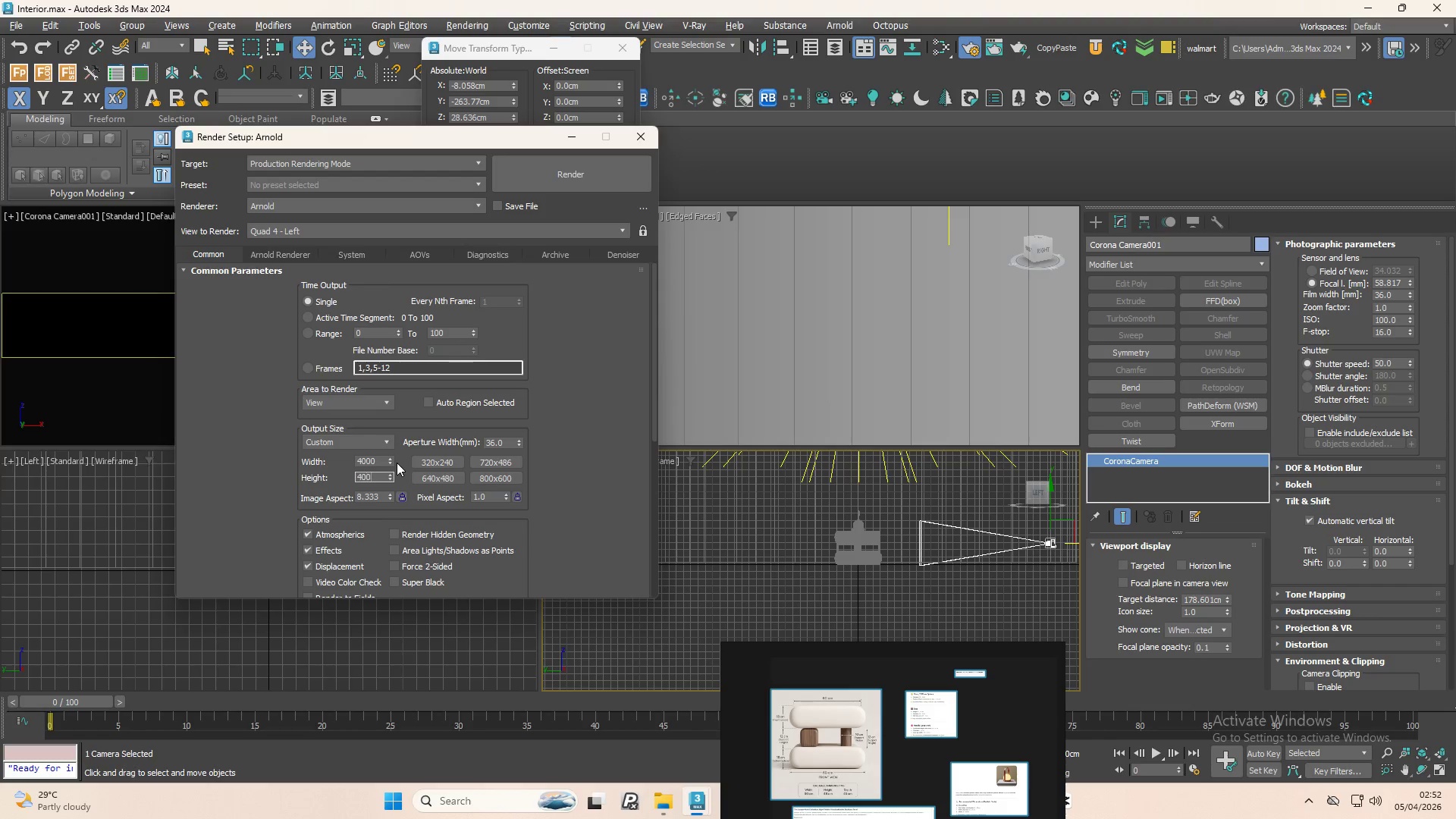 
key(Numpad0)
 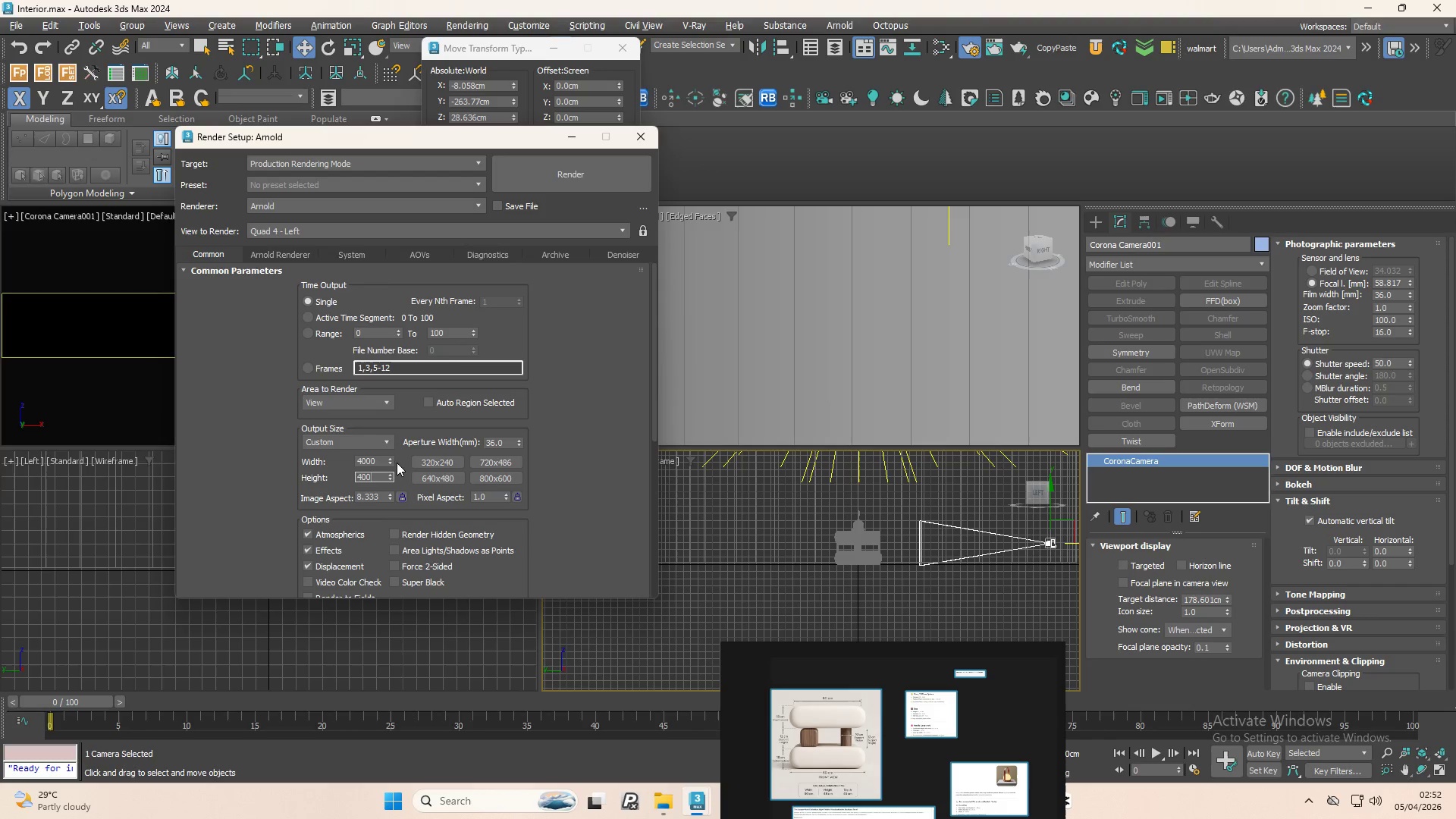 
key(Numpad0)
 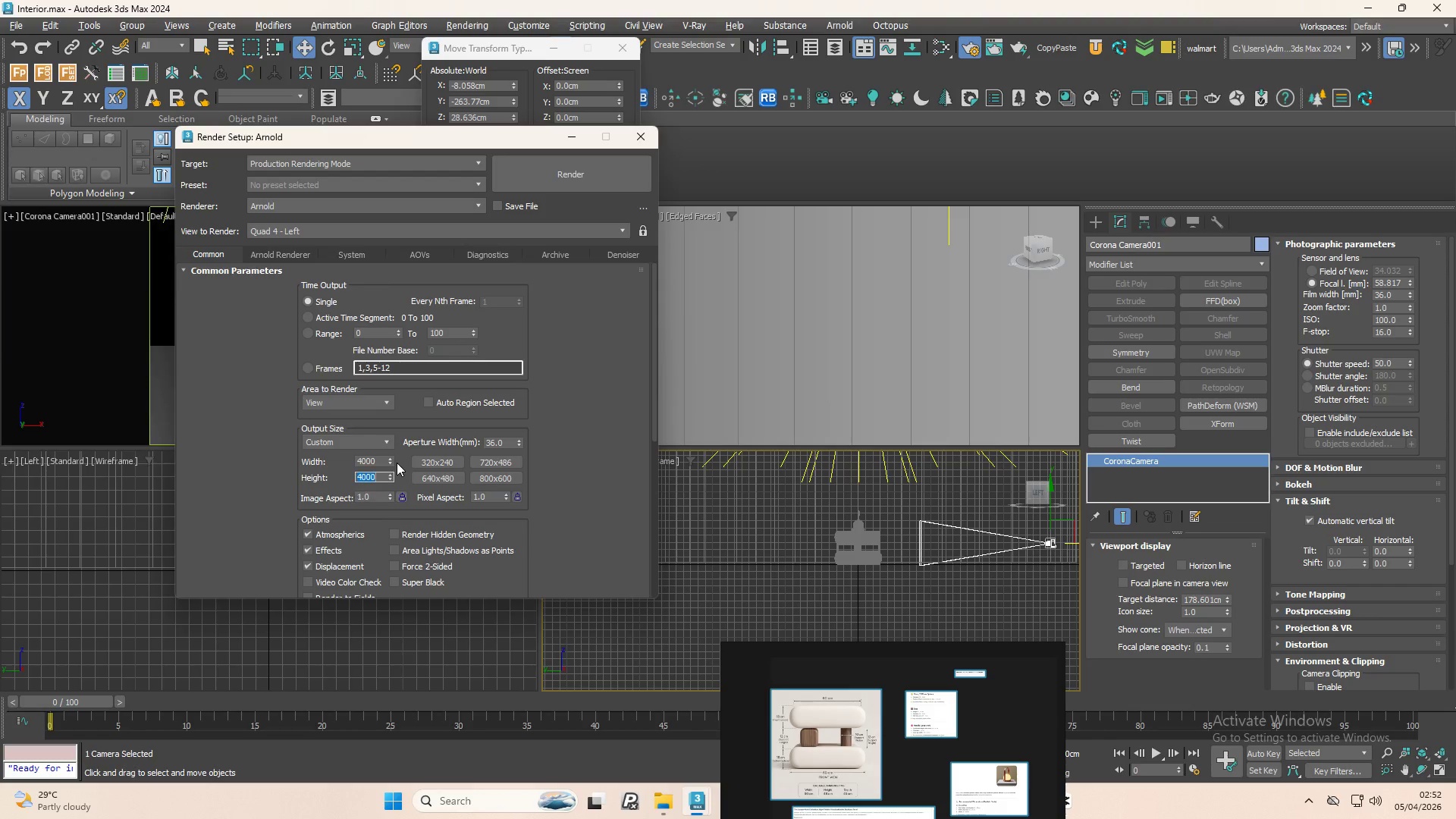 
key(NumpadEnter)
 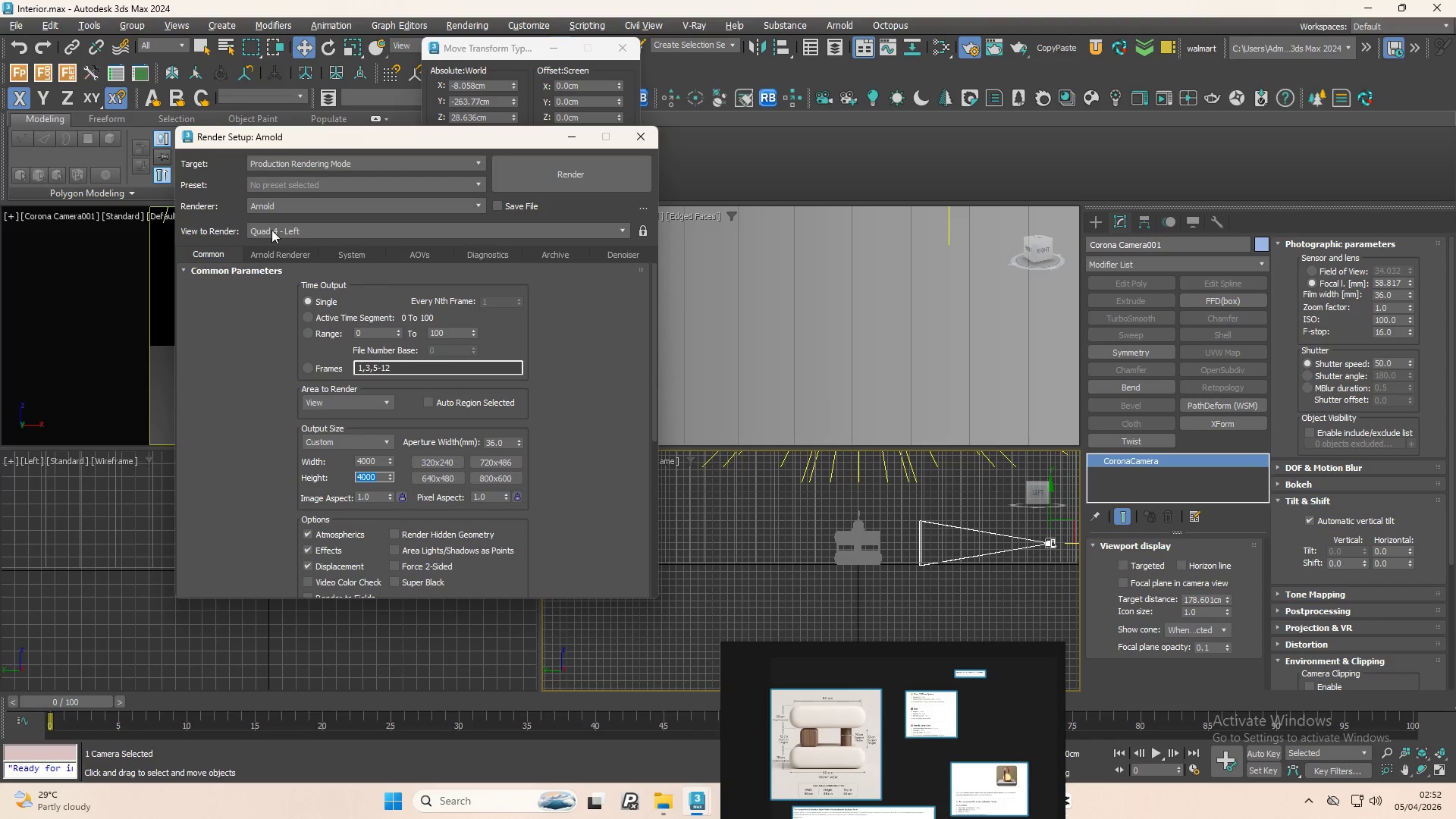 
left_click([281, 252])
 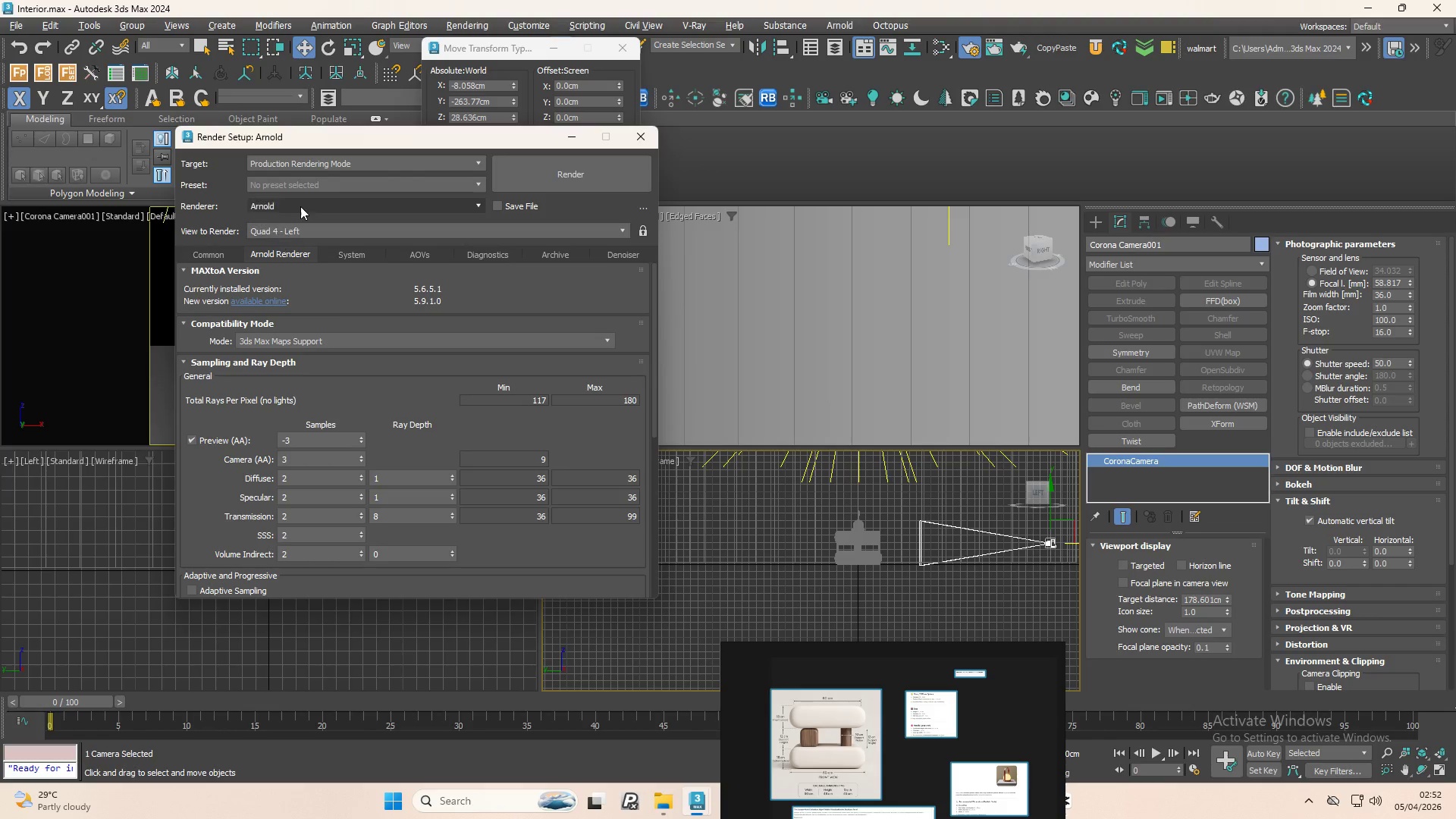 
left_click([301, 206])
 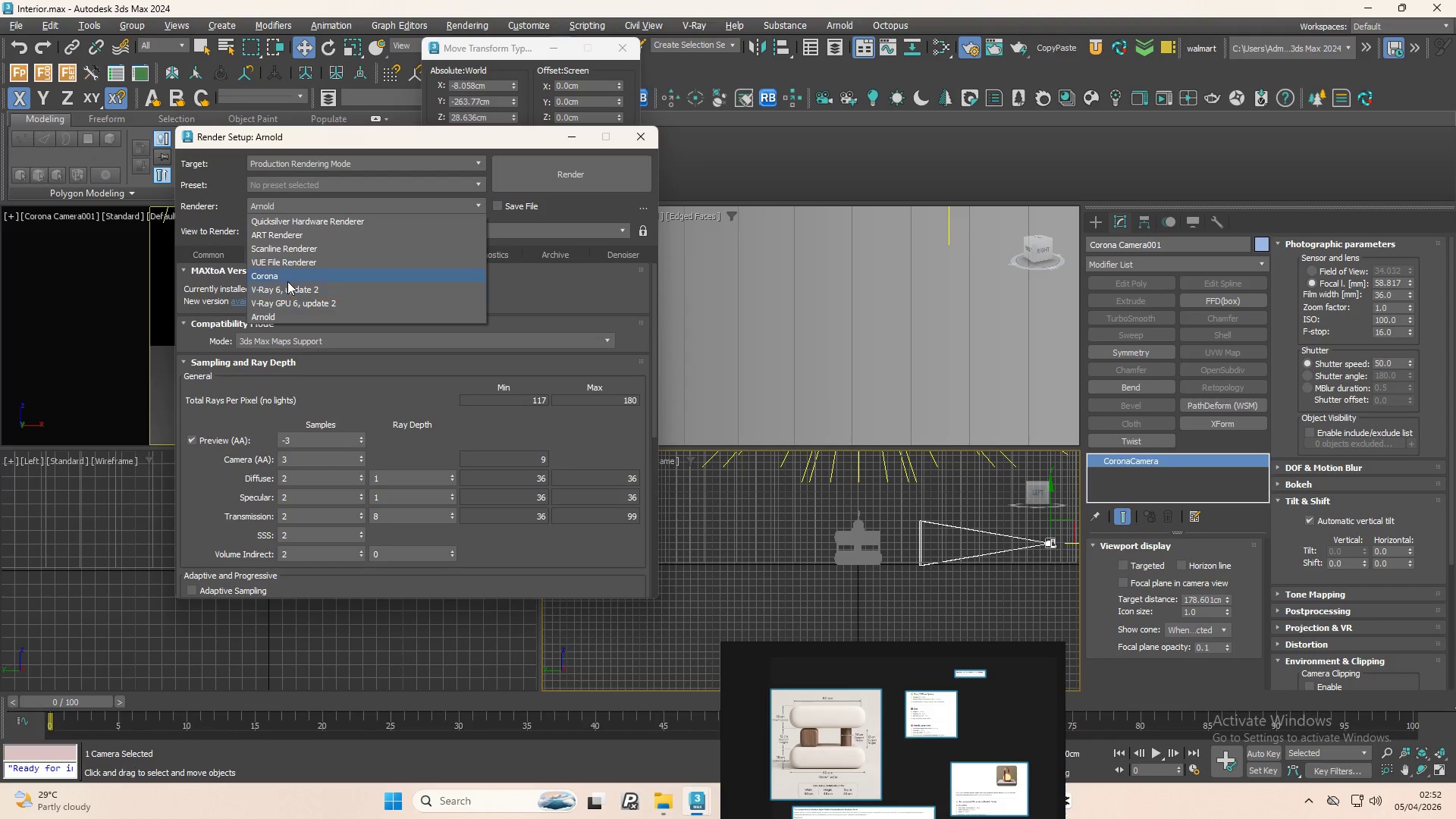 
left_click([286, 273])
 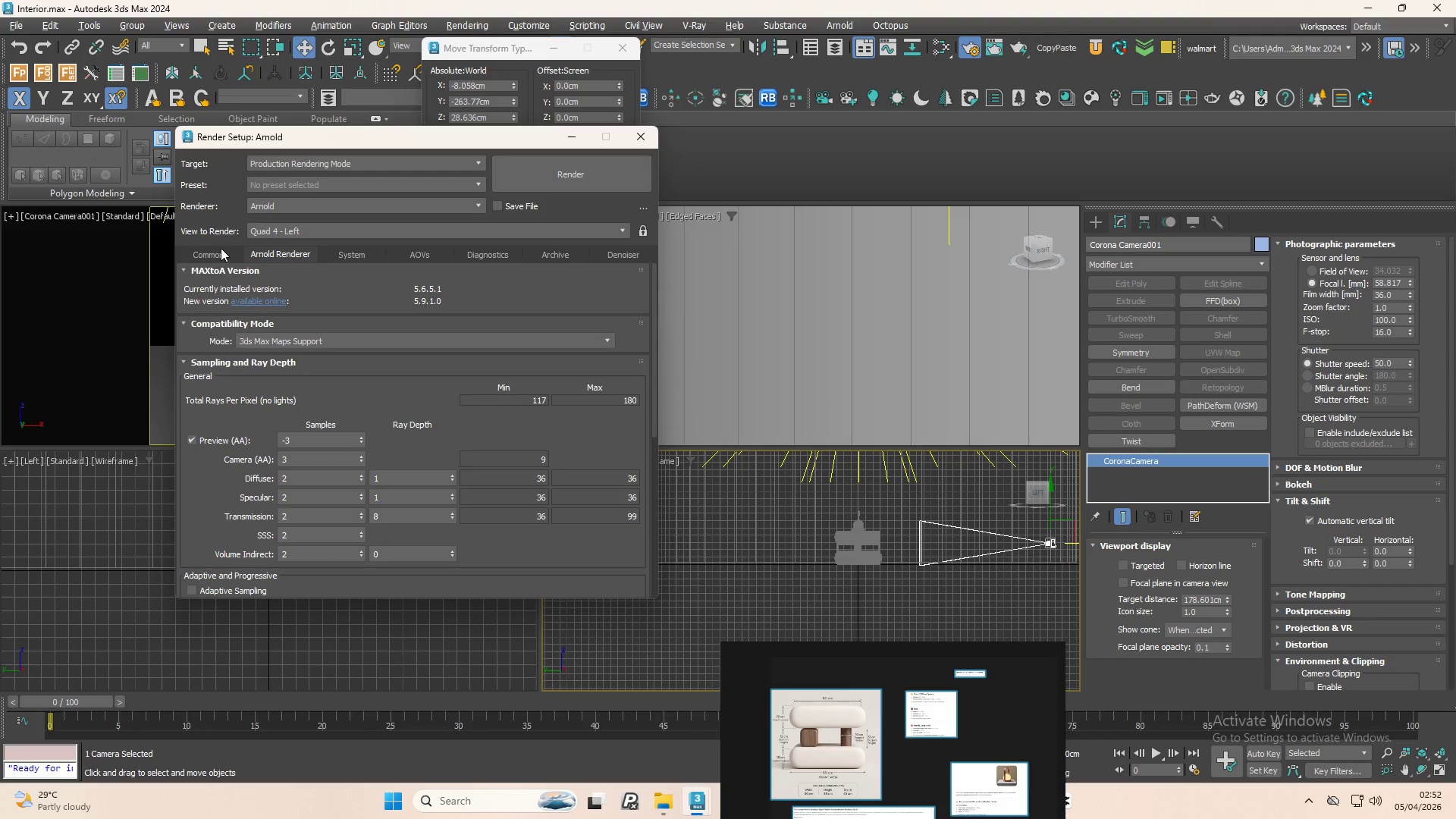 
left_click([217, 256])
 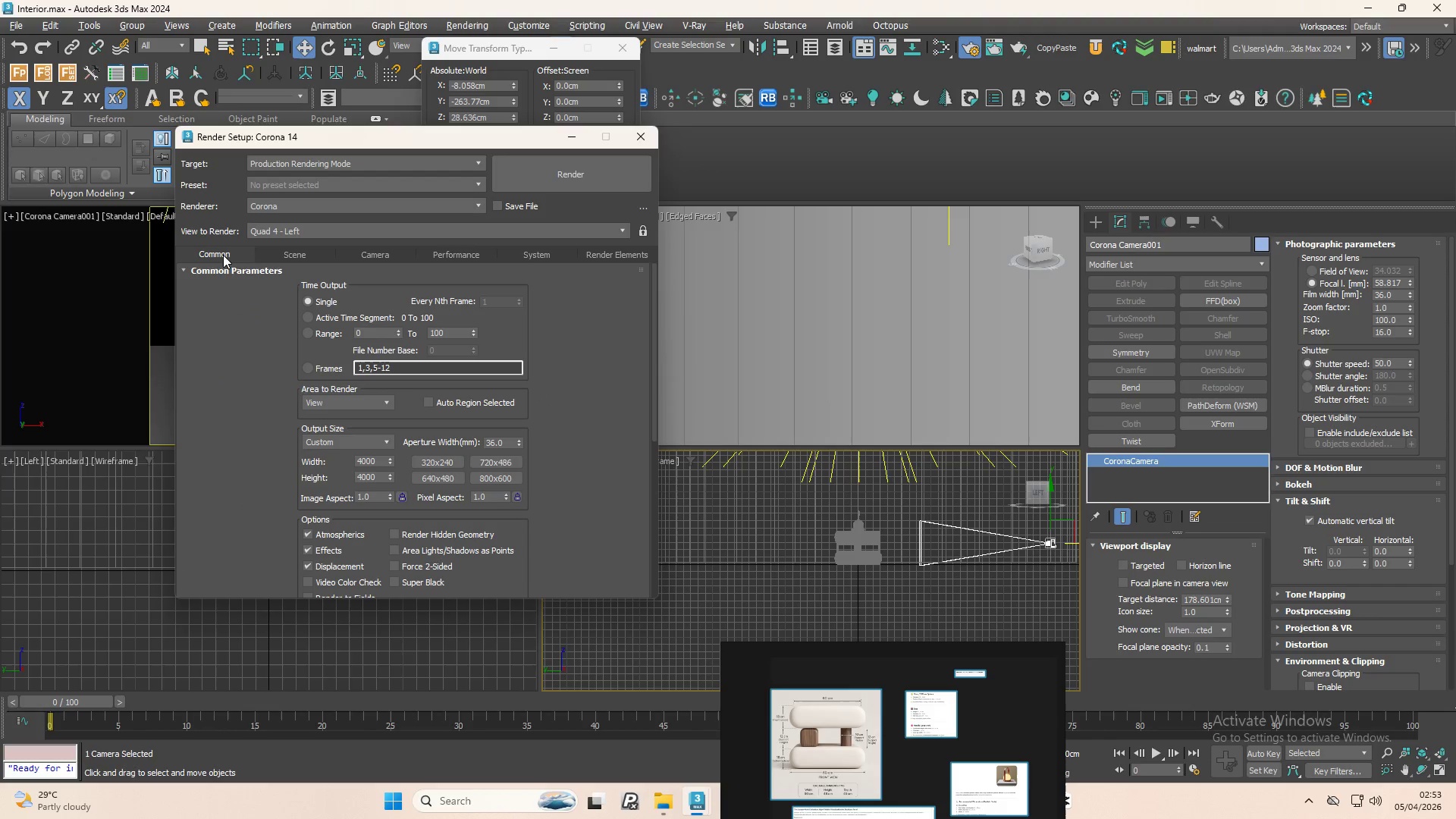 
left_click([300, 255])
 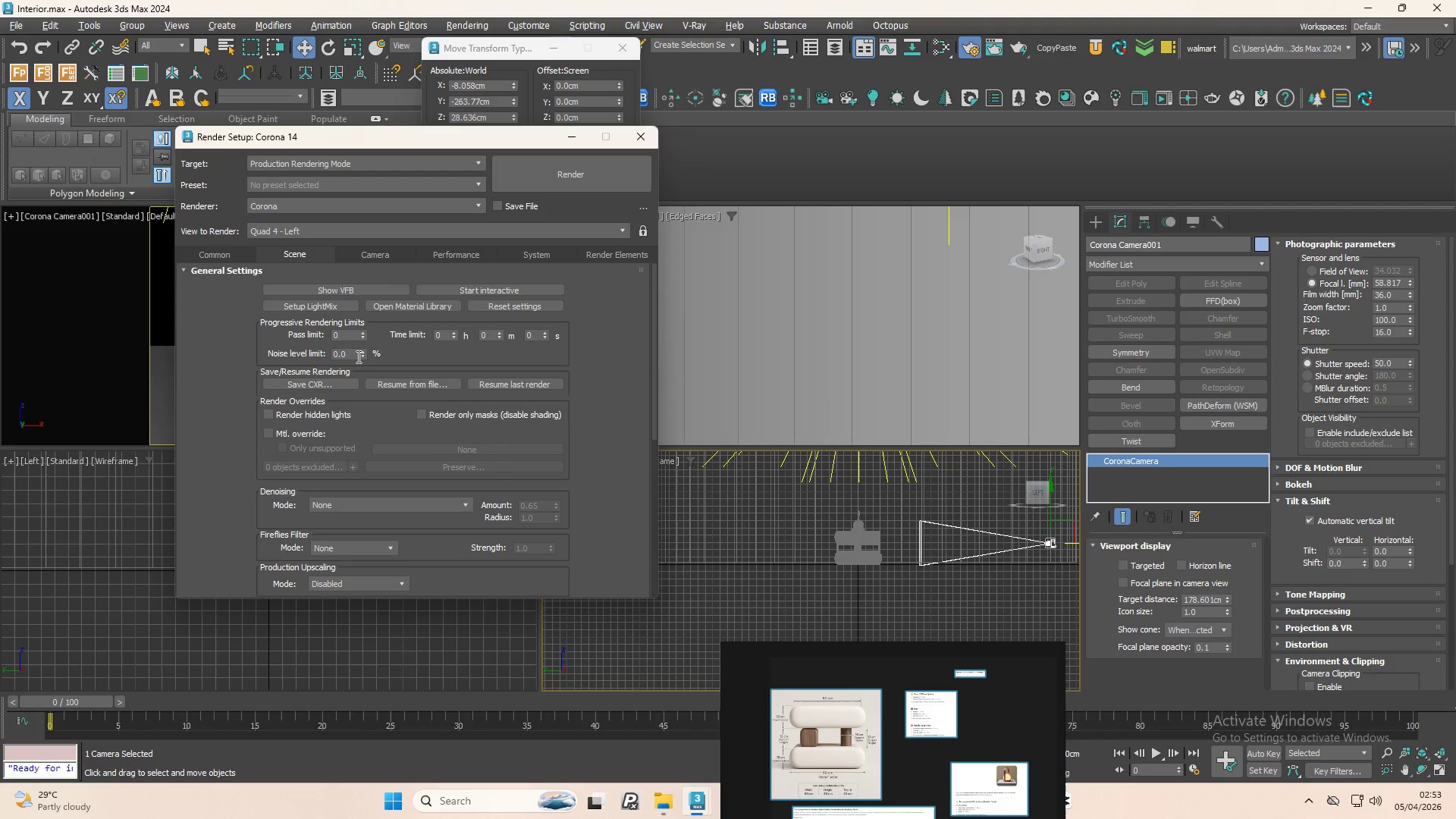 
double_click([348, 353])
 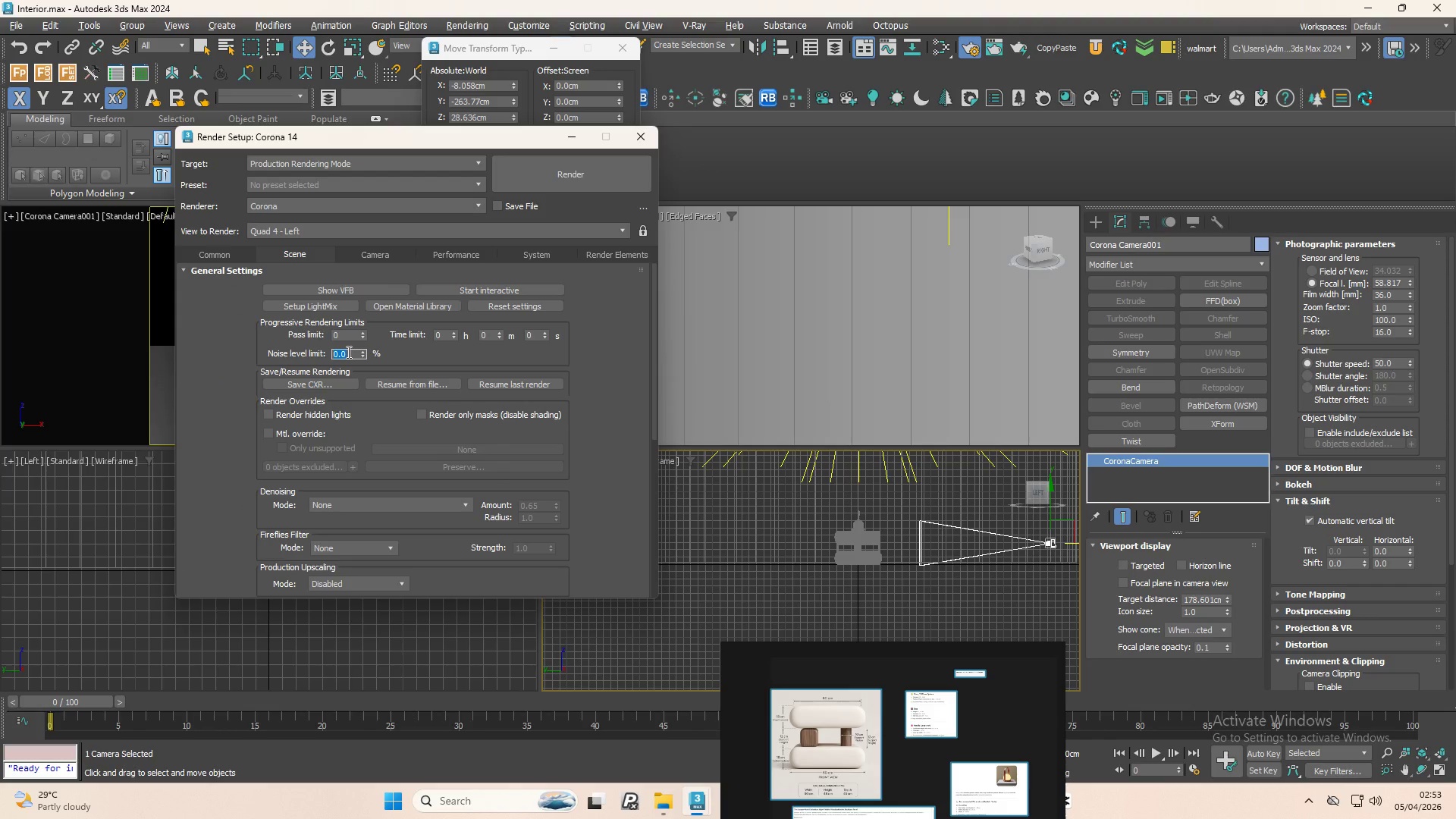 
key(Numpad2)
 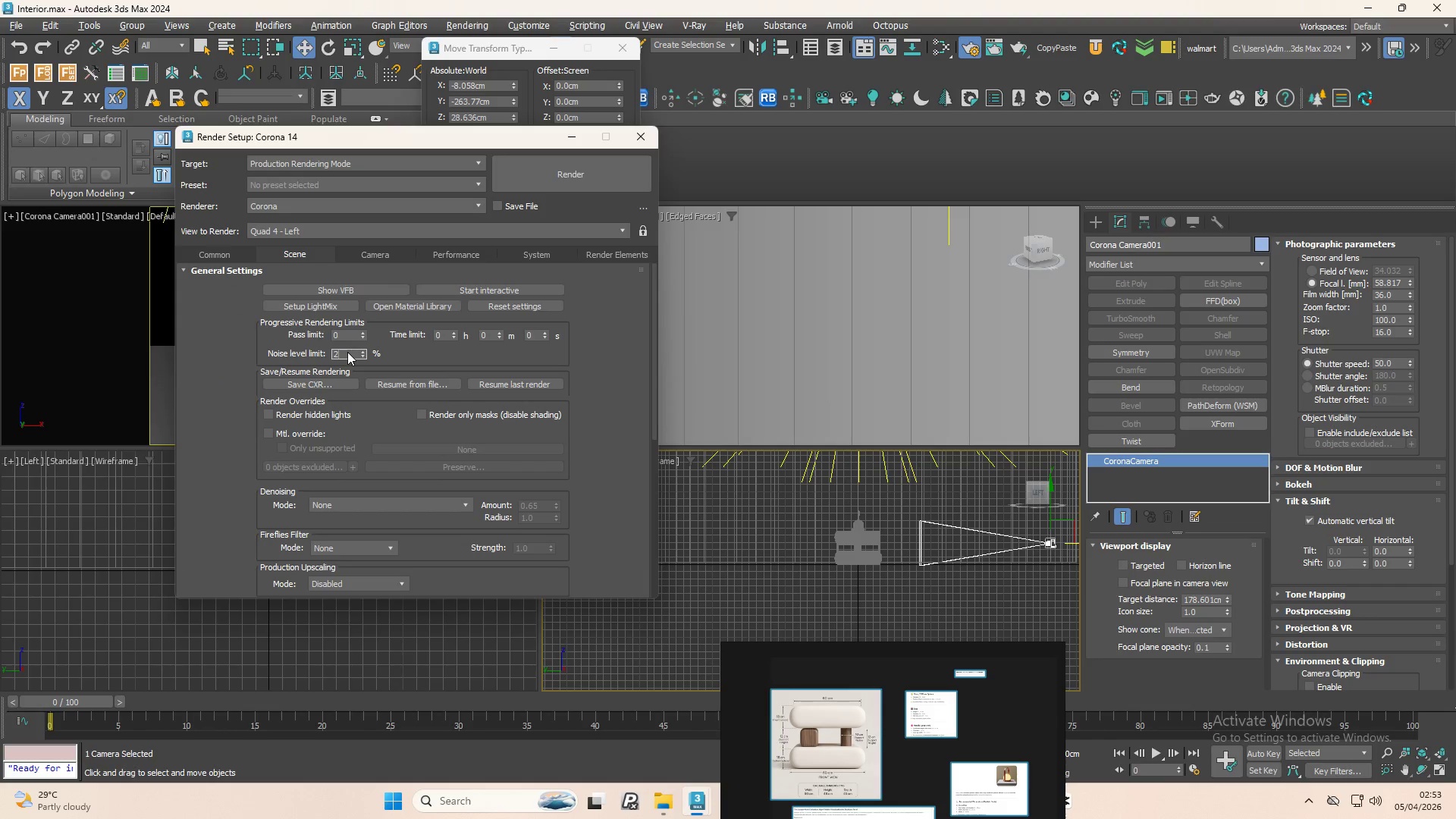 
key(NumpadEnter)
 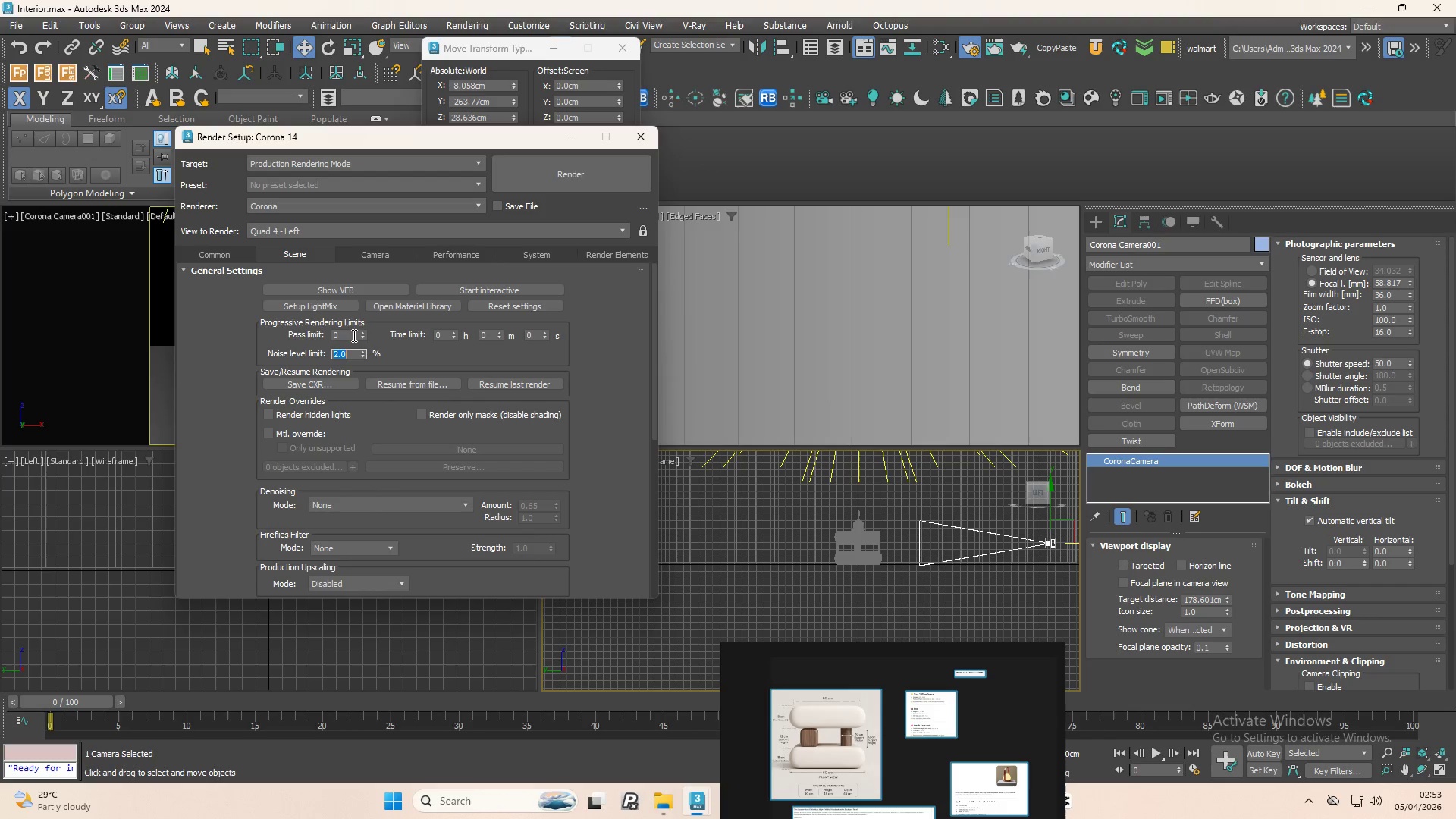 
wait(8.22)
 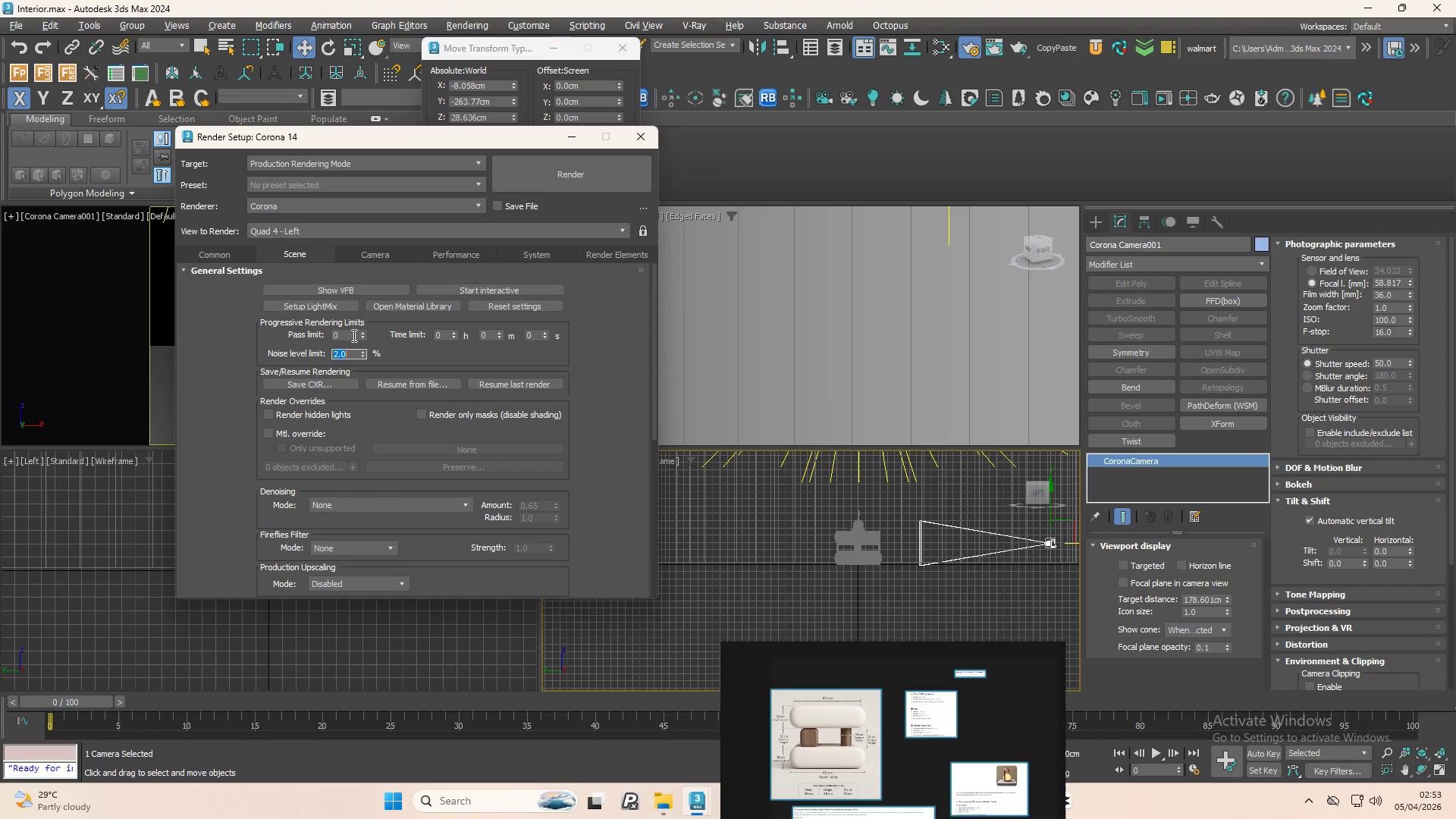 
left_click([228, 250])
 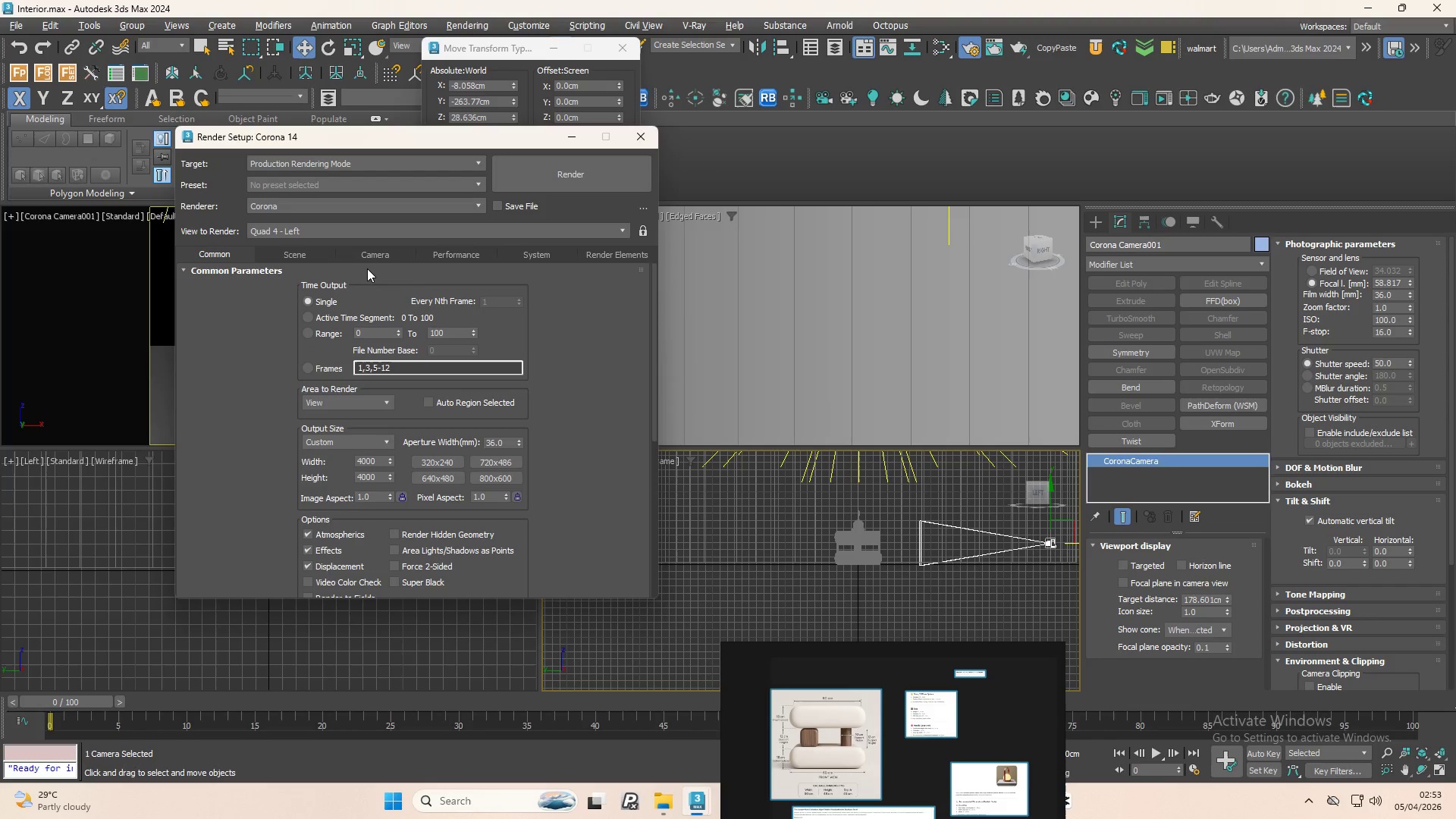 
left_click([367, 227])
 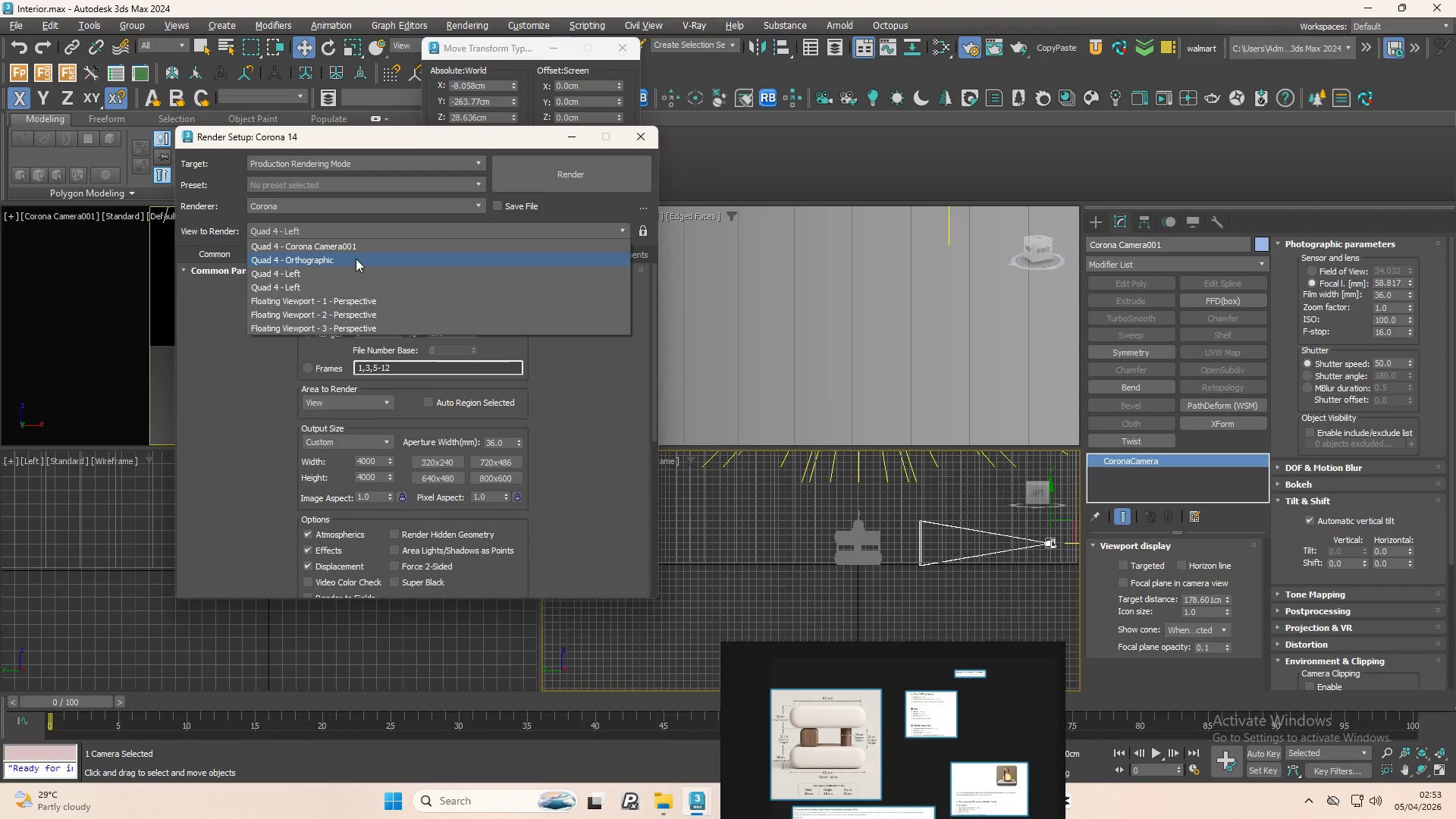 
left_click([353, 249])
 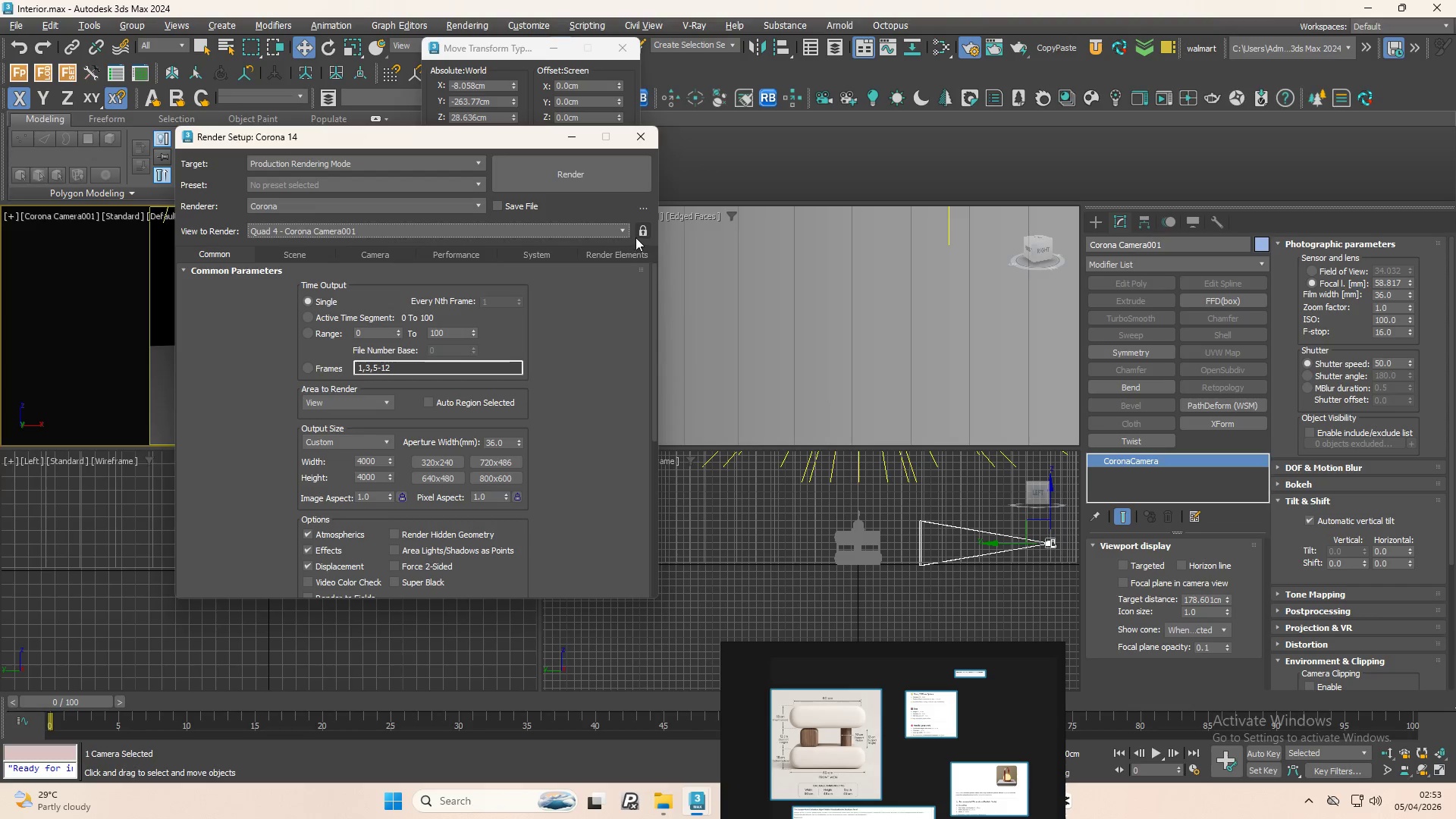 
left_click([645, 231])
 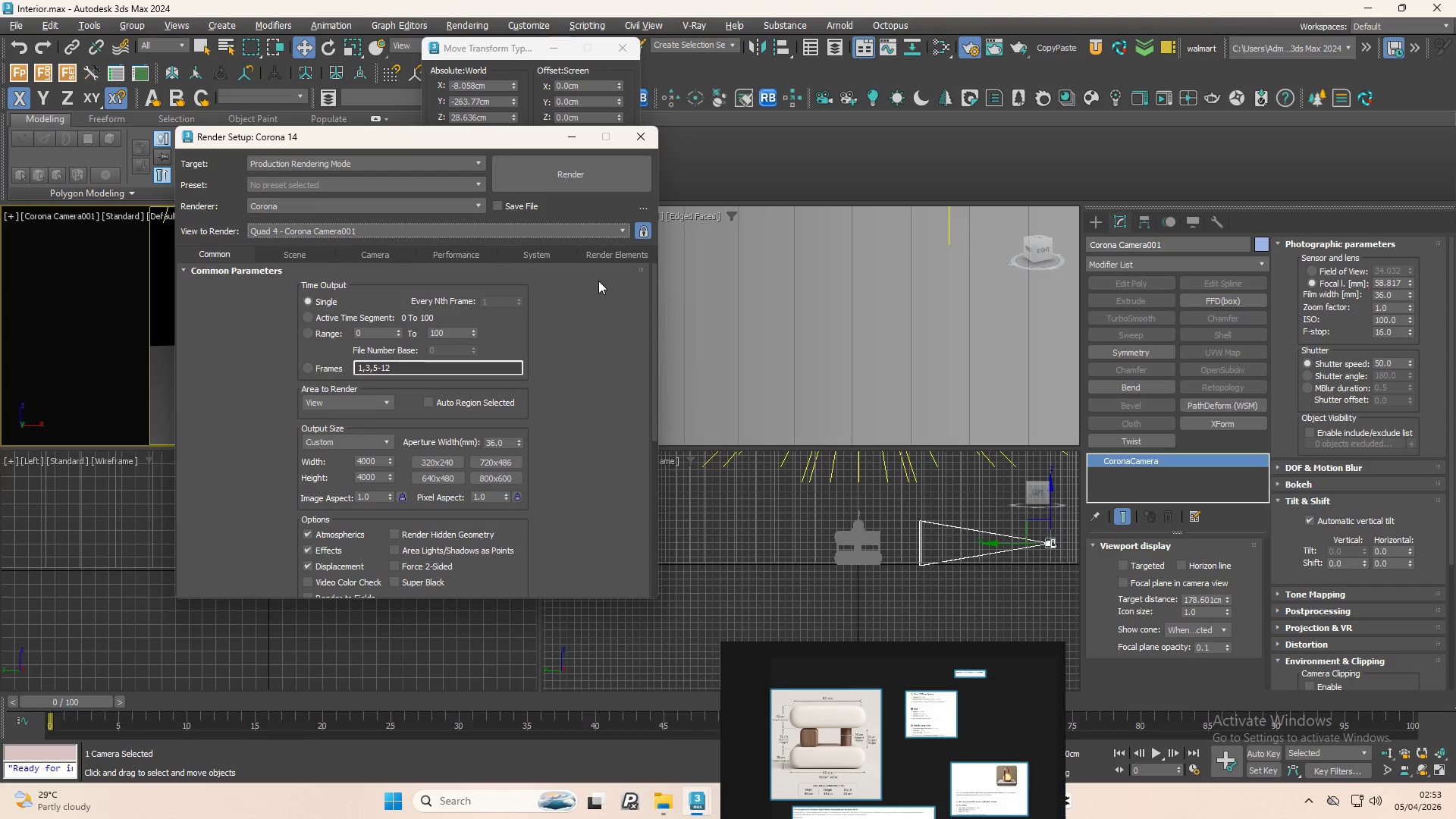 
left_click_drag(start_coordinate=[655, 305], to_coordinate=[650, 204])
 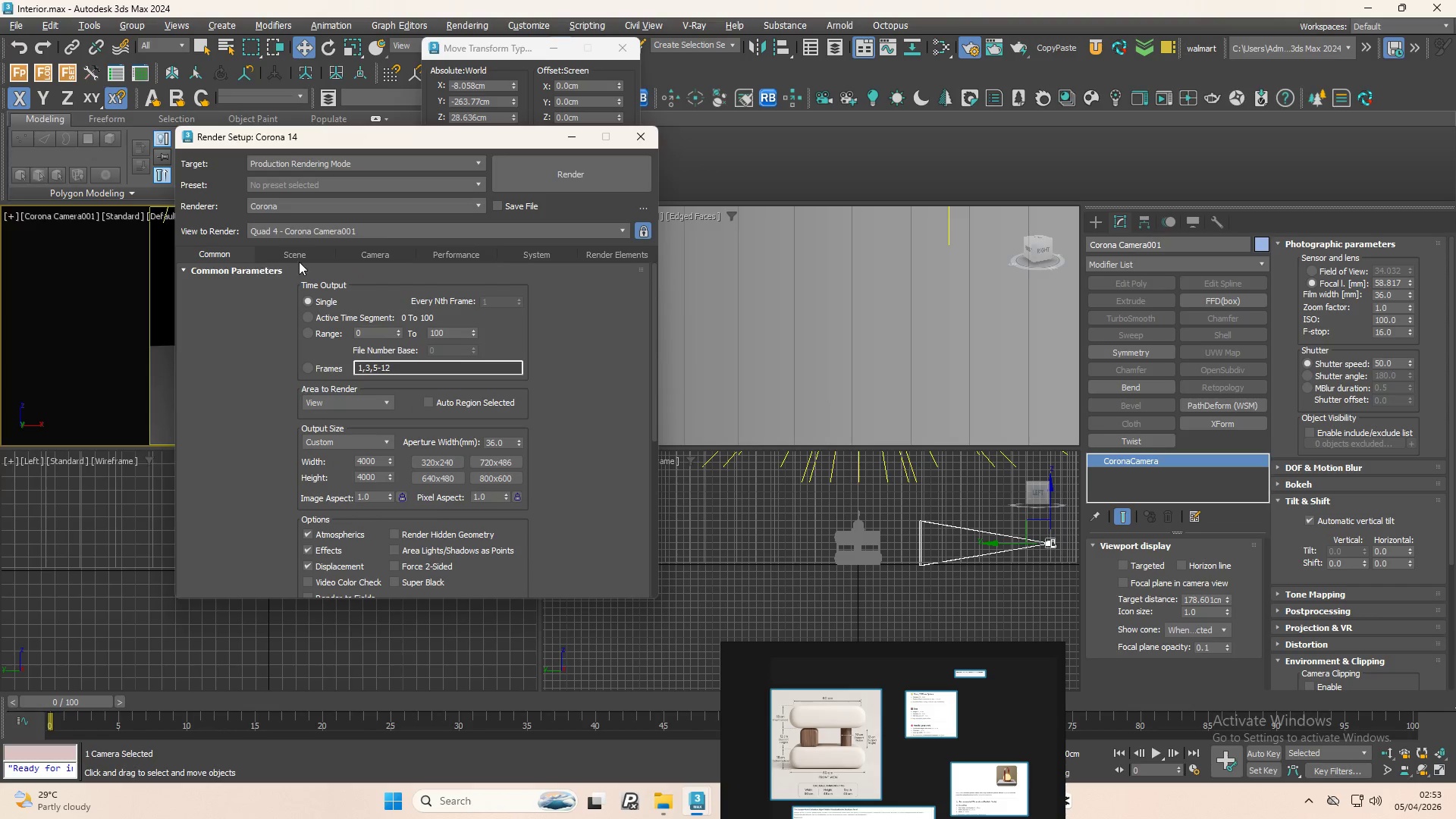 
left_click([303, 249])
 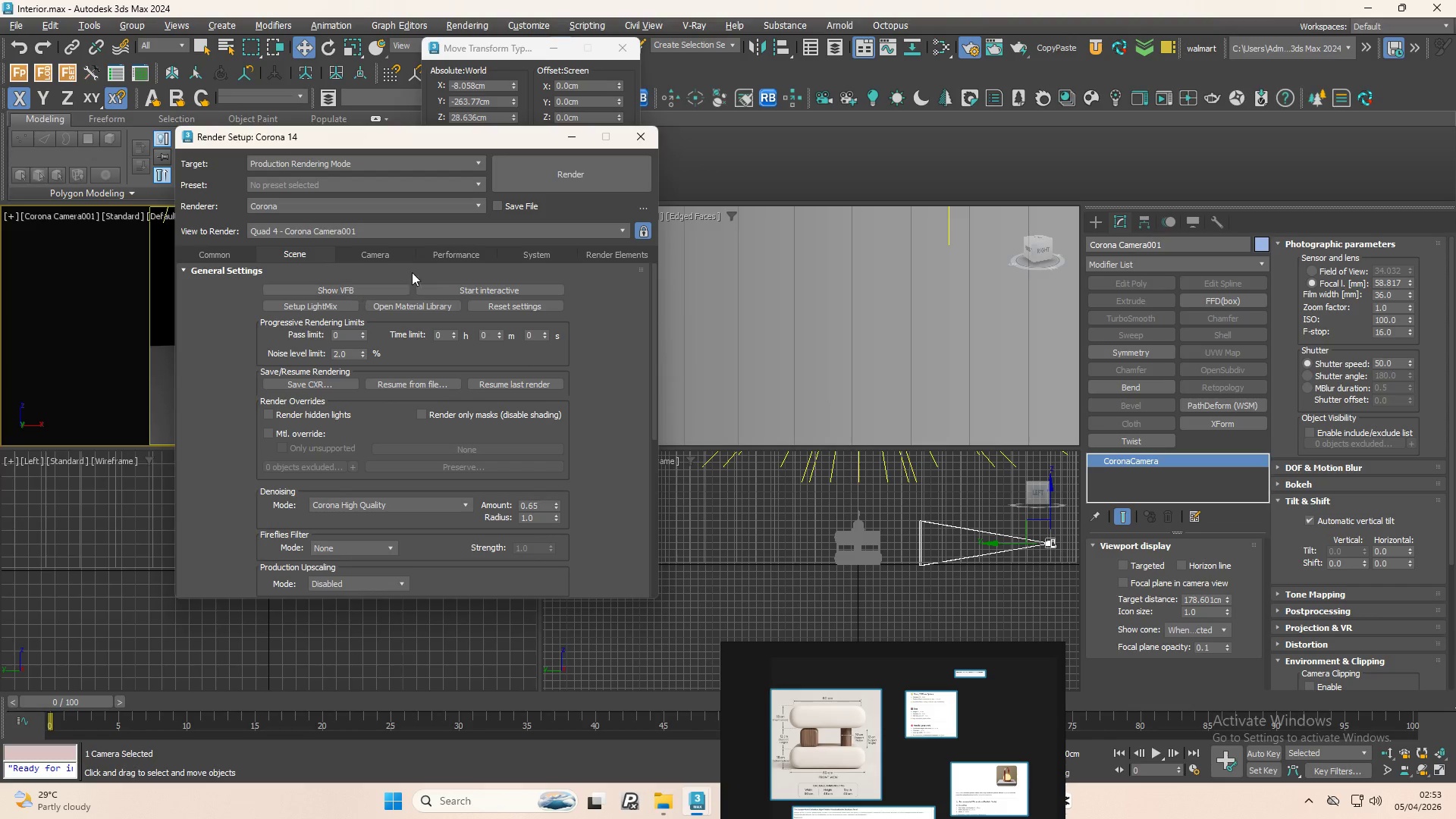 
left_click([455, 292])
 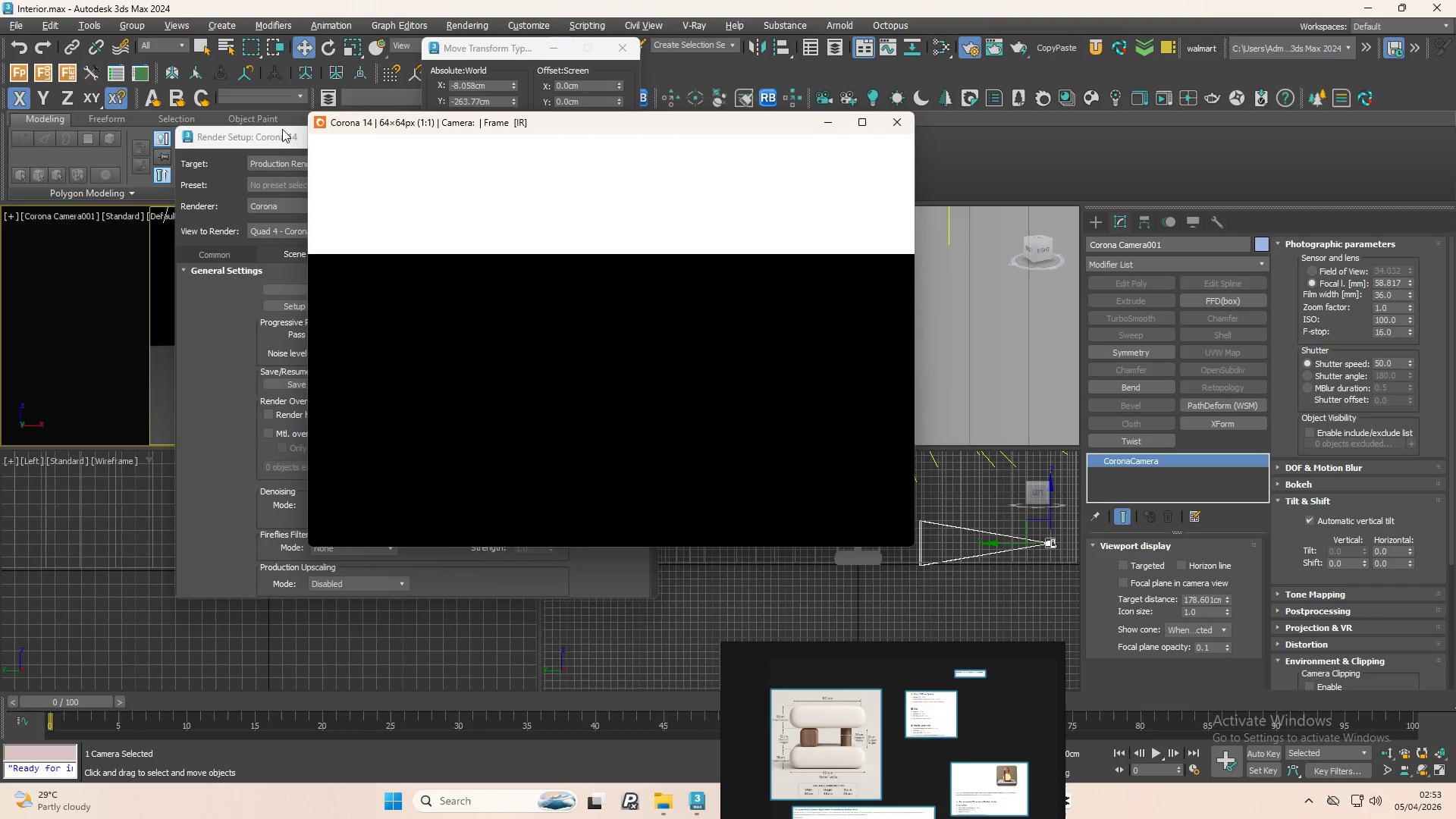 
left_click([264, 135])
 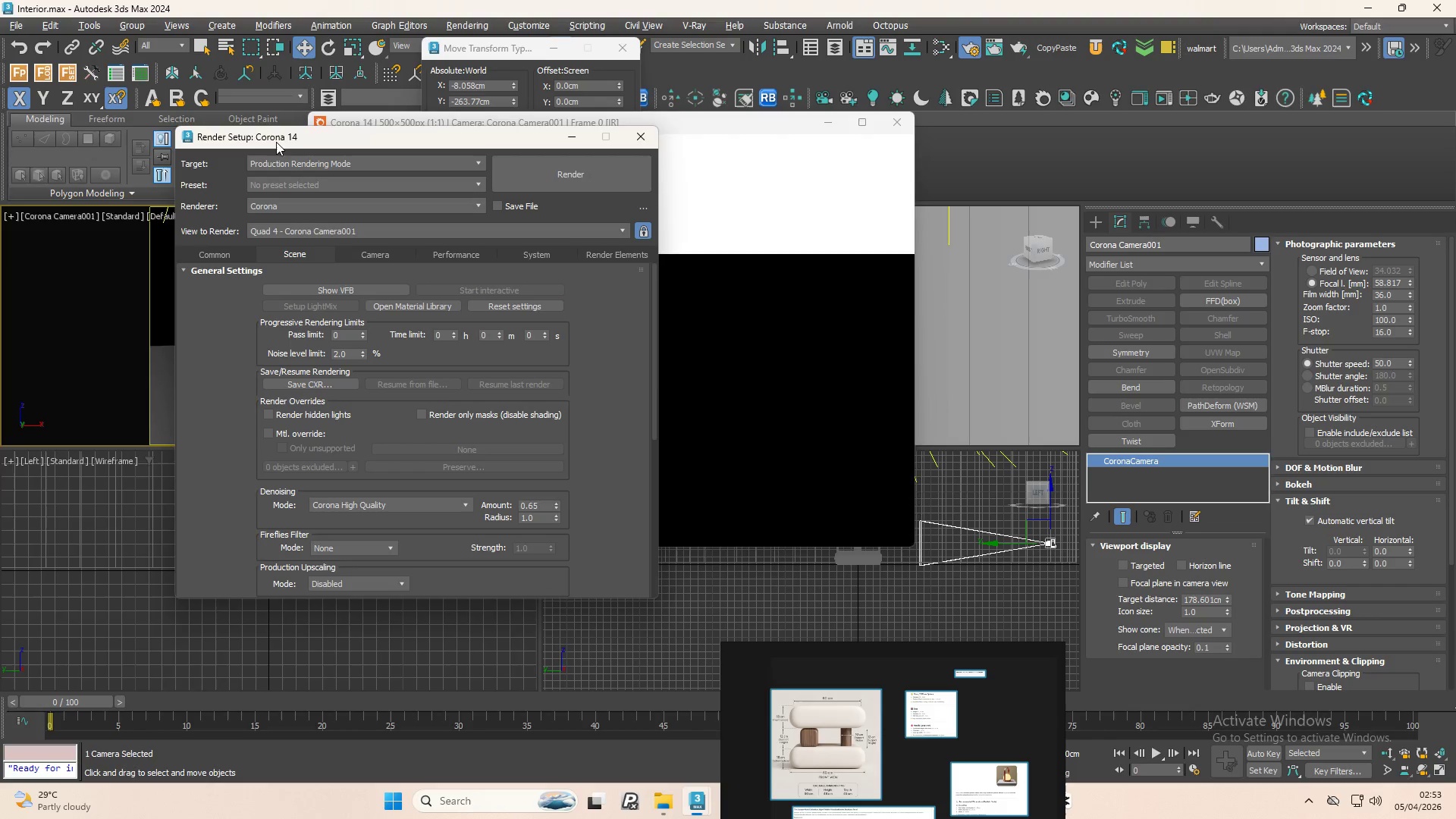 
left_click_drag(start_coordinate=[273, 140], to_coordinate=[68, 315])
 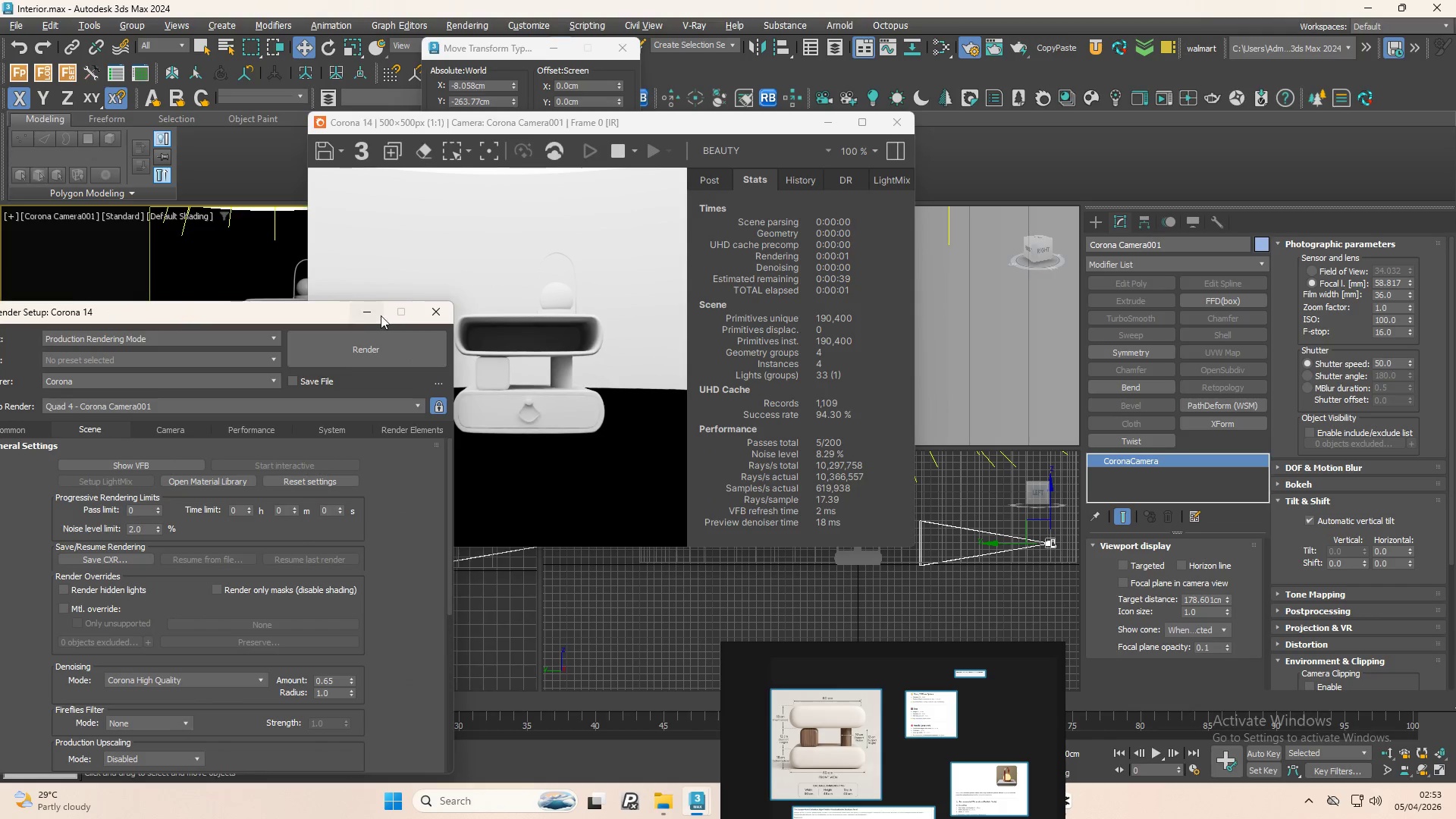 
left_click([362, 312])
 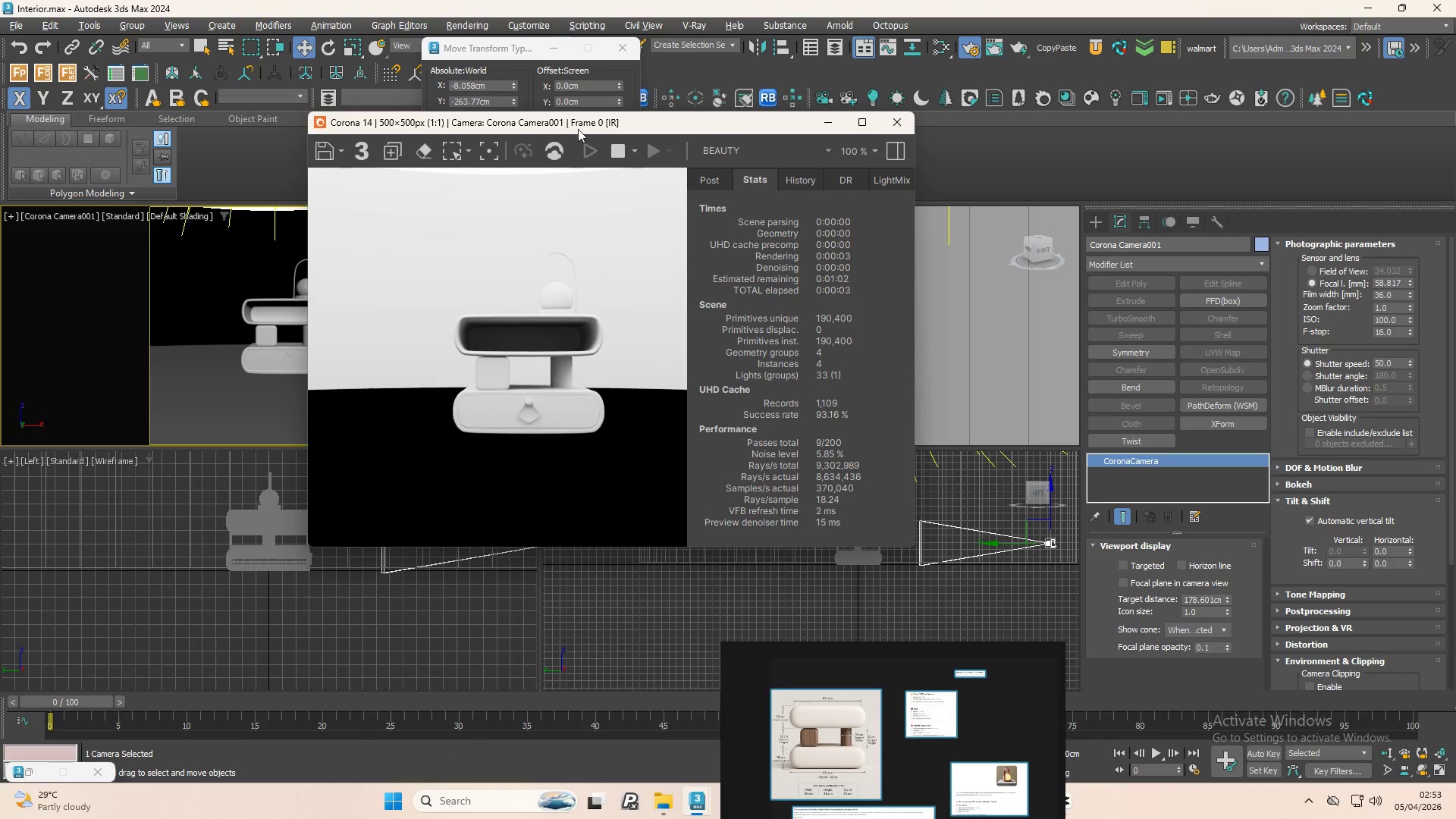 
left_click_drag(start_coordinate=[578, 126], to_coordinate=[368, 151])
 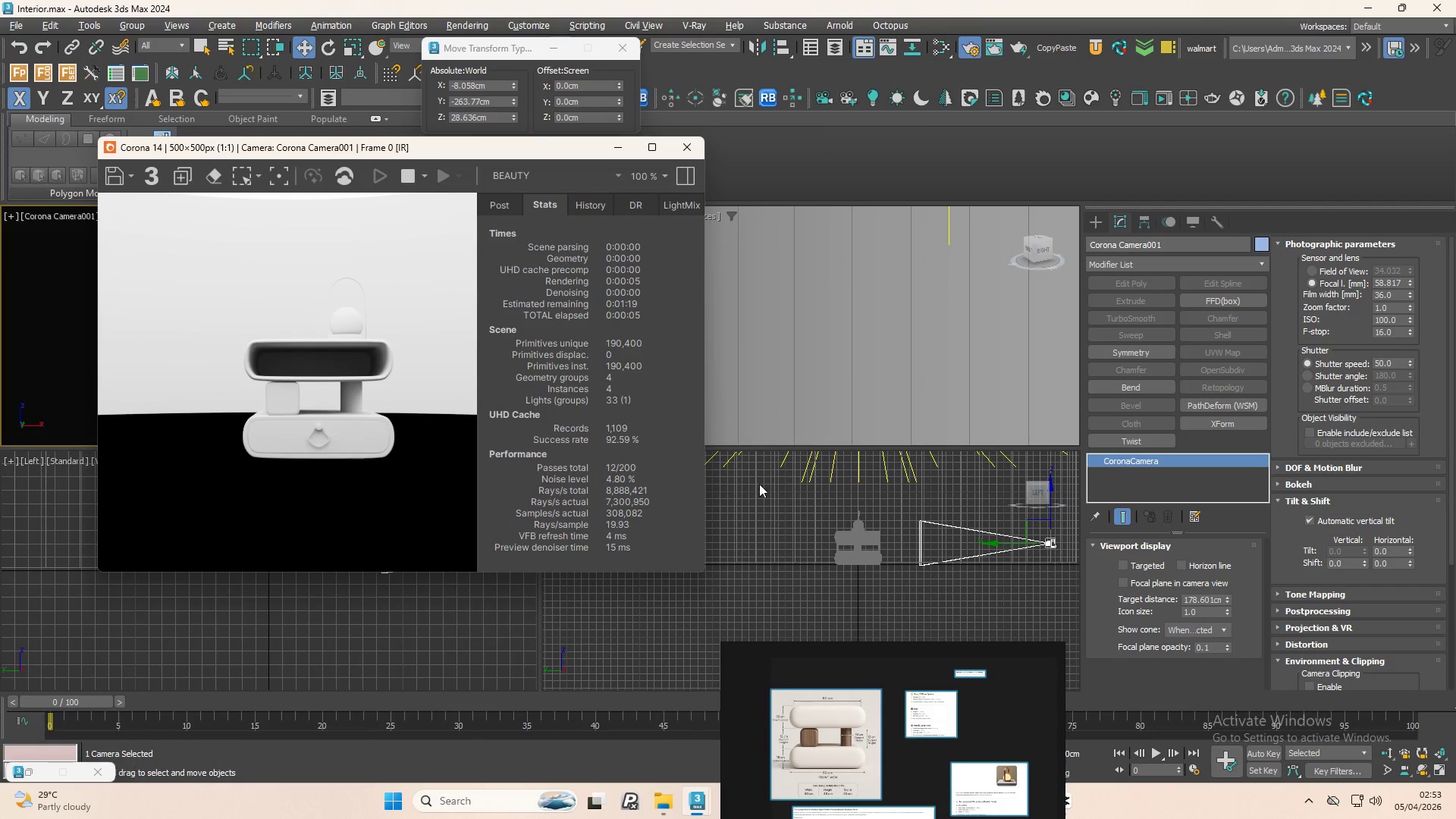 
scroll: coordinate [842, 563], scroll_direction: up, amount: 3.0
 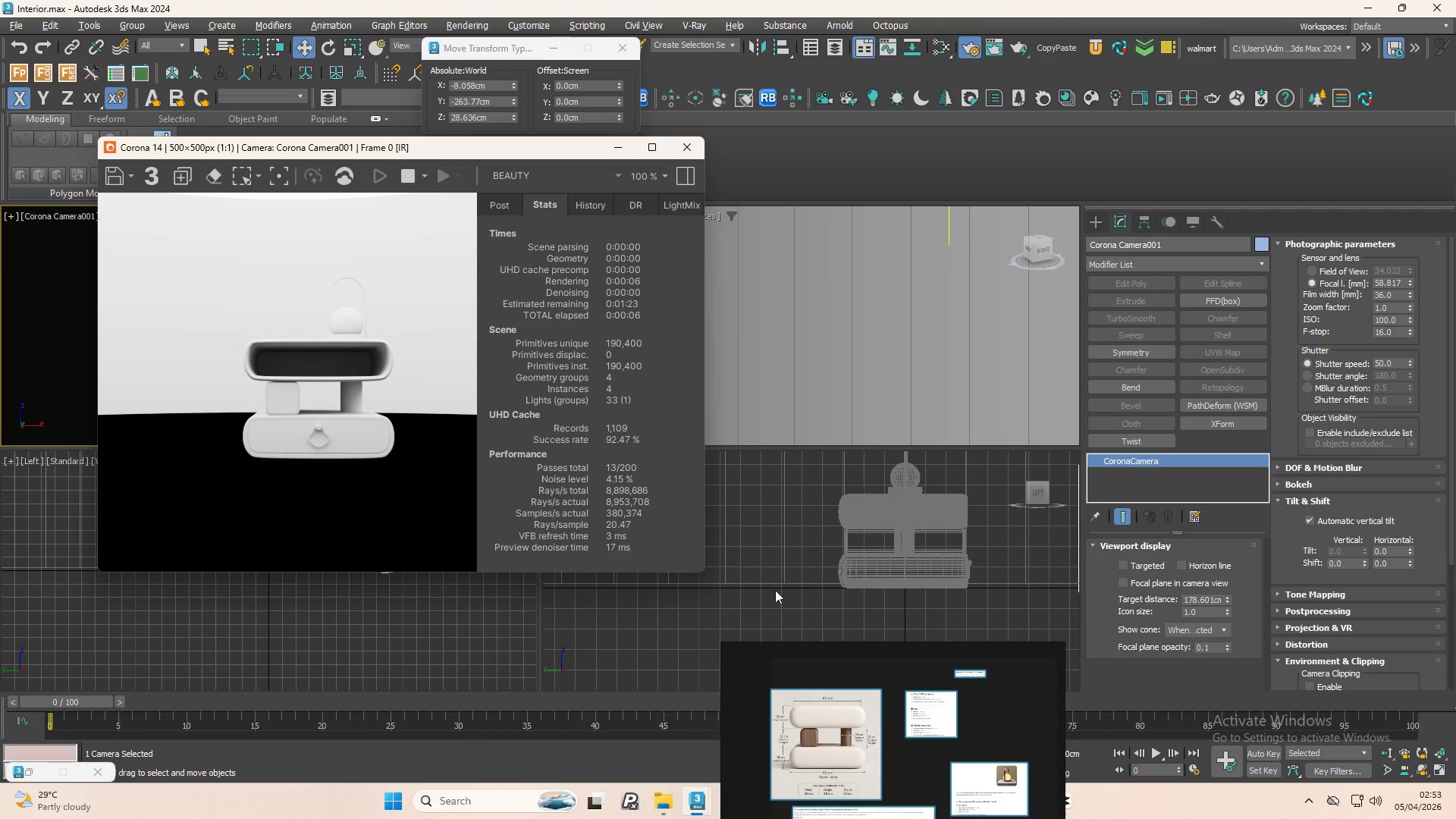 
left_click([770, 579])
 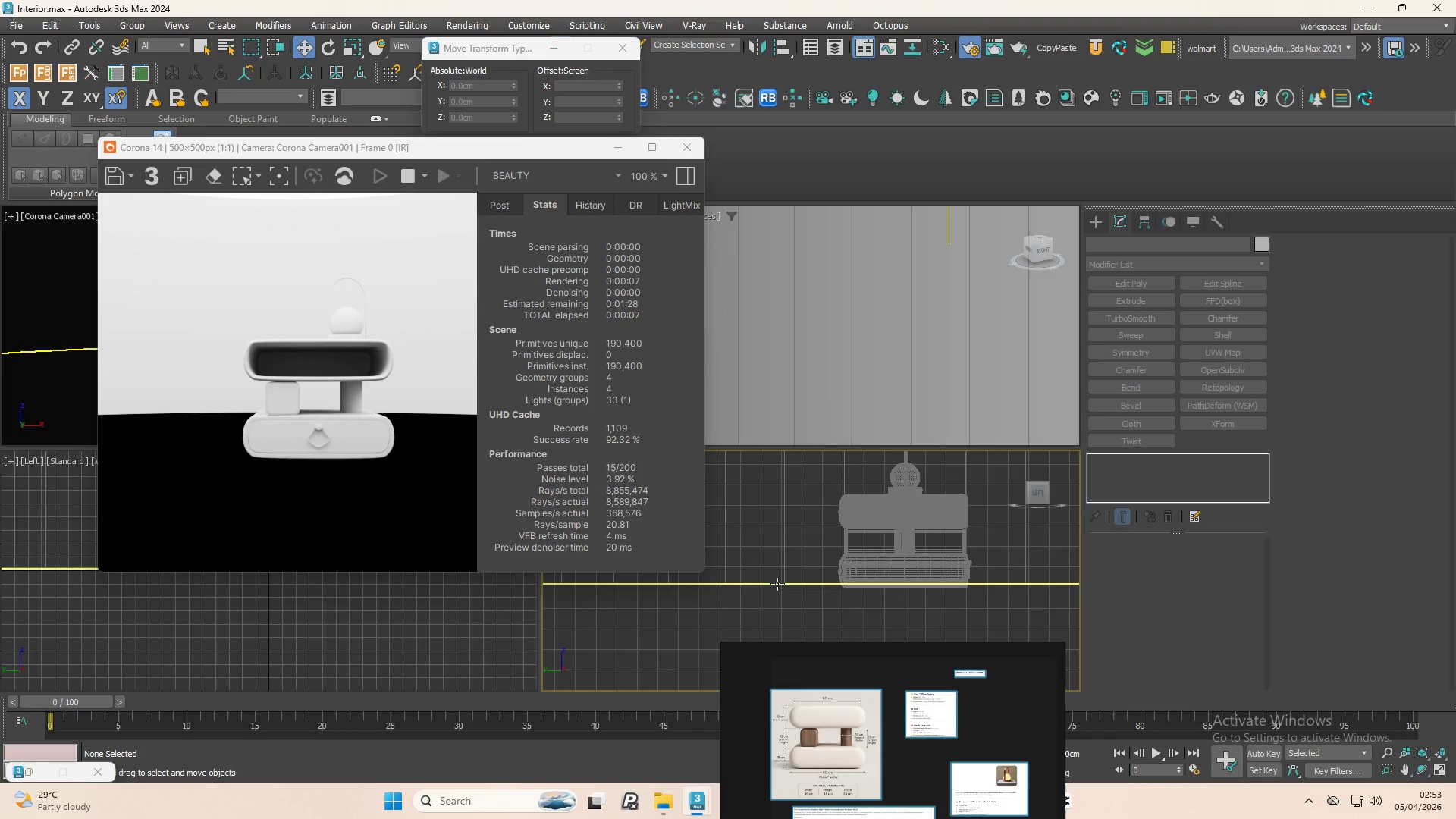 
left_click([777, 584])
 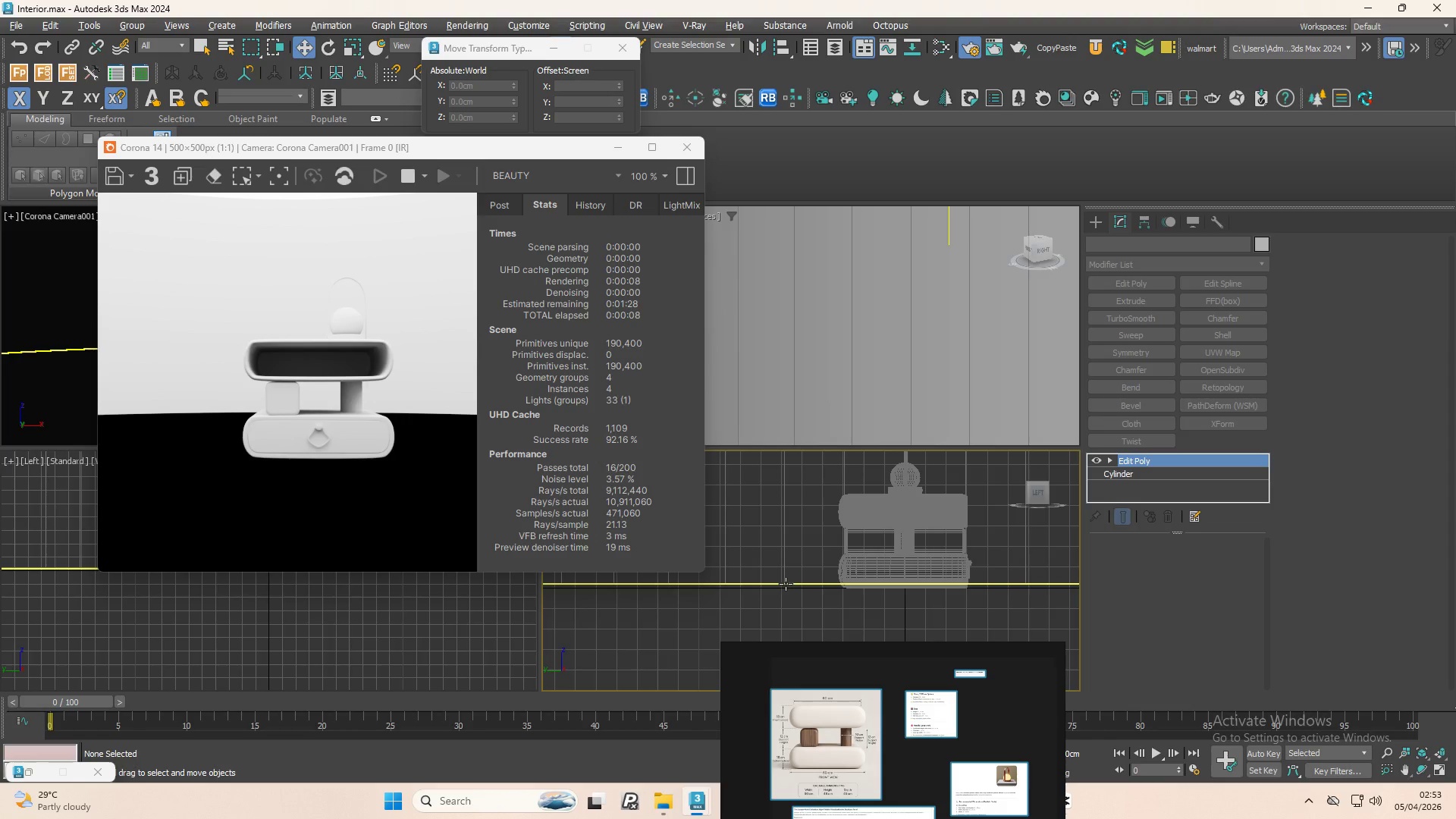 
scroll: coordinate [798, 583], scroll_direction: down, amount: 6.0
 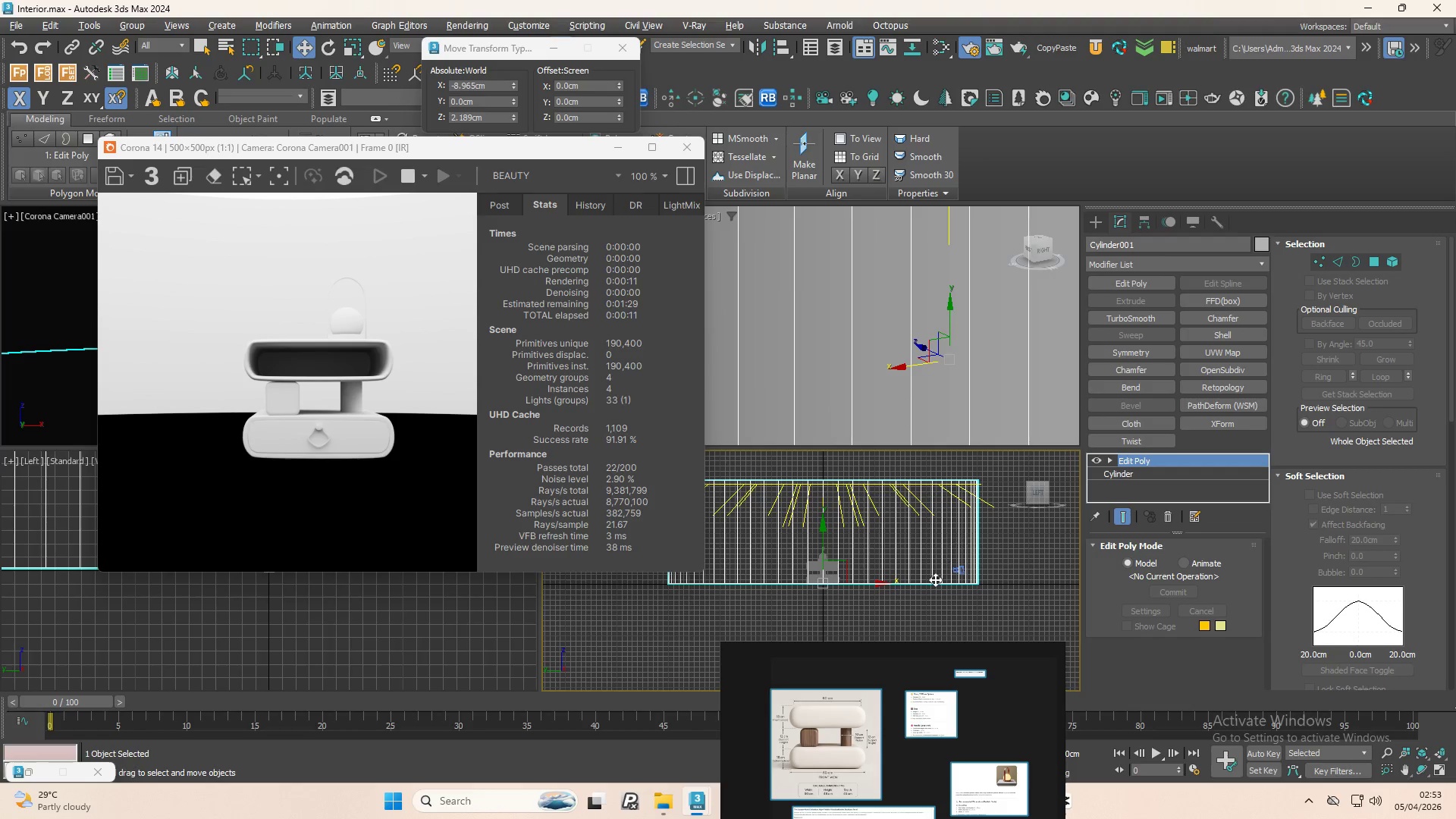 
key(1)
 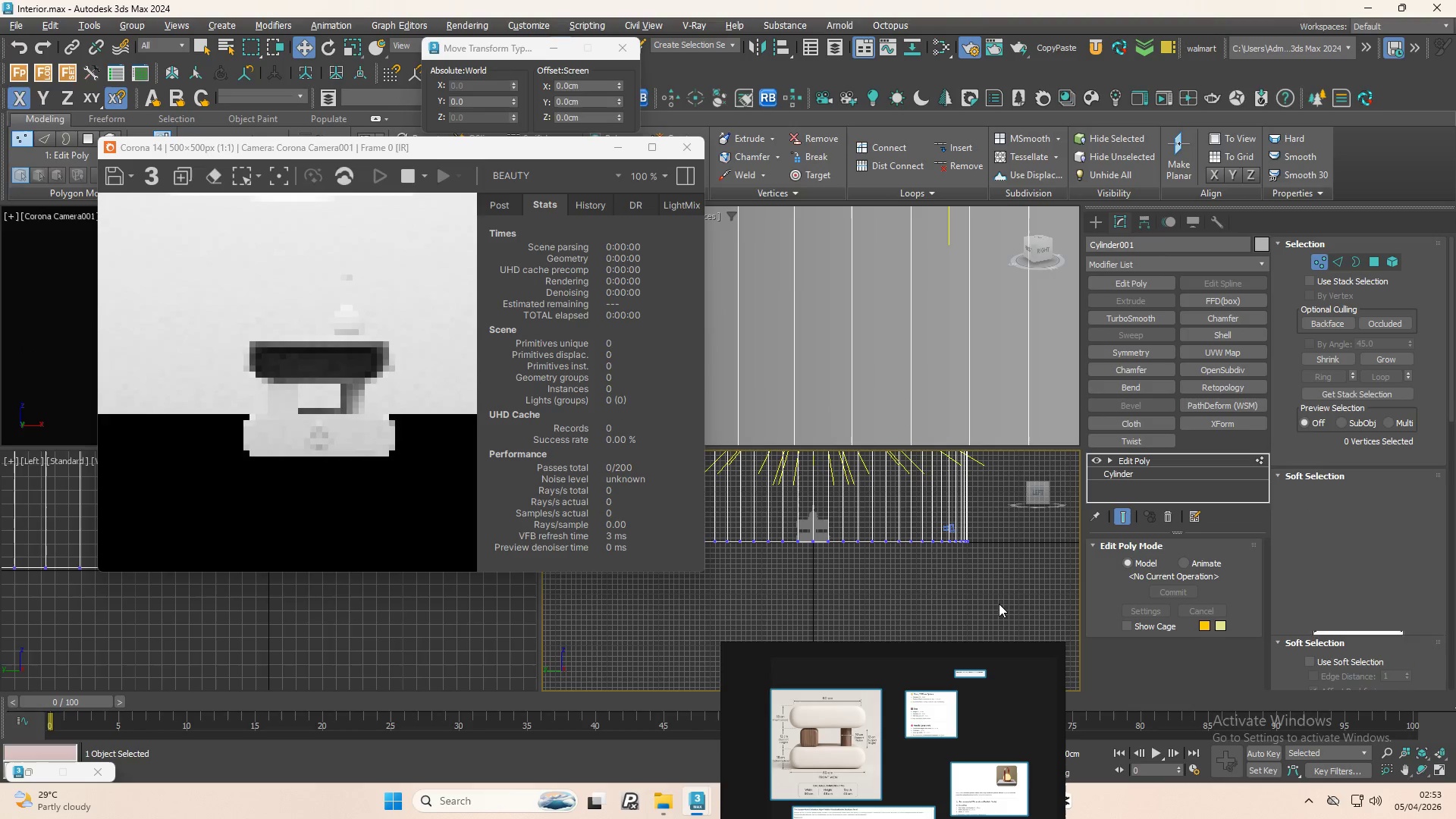 
left_click_drag(start_coordinate=[1000, 604], to_coordinate=[507, 522])
 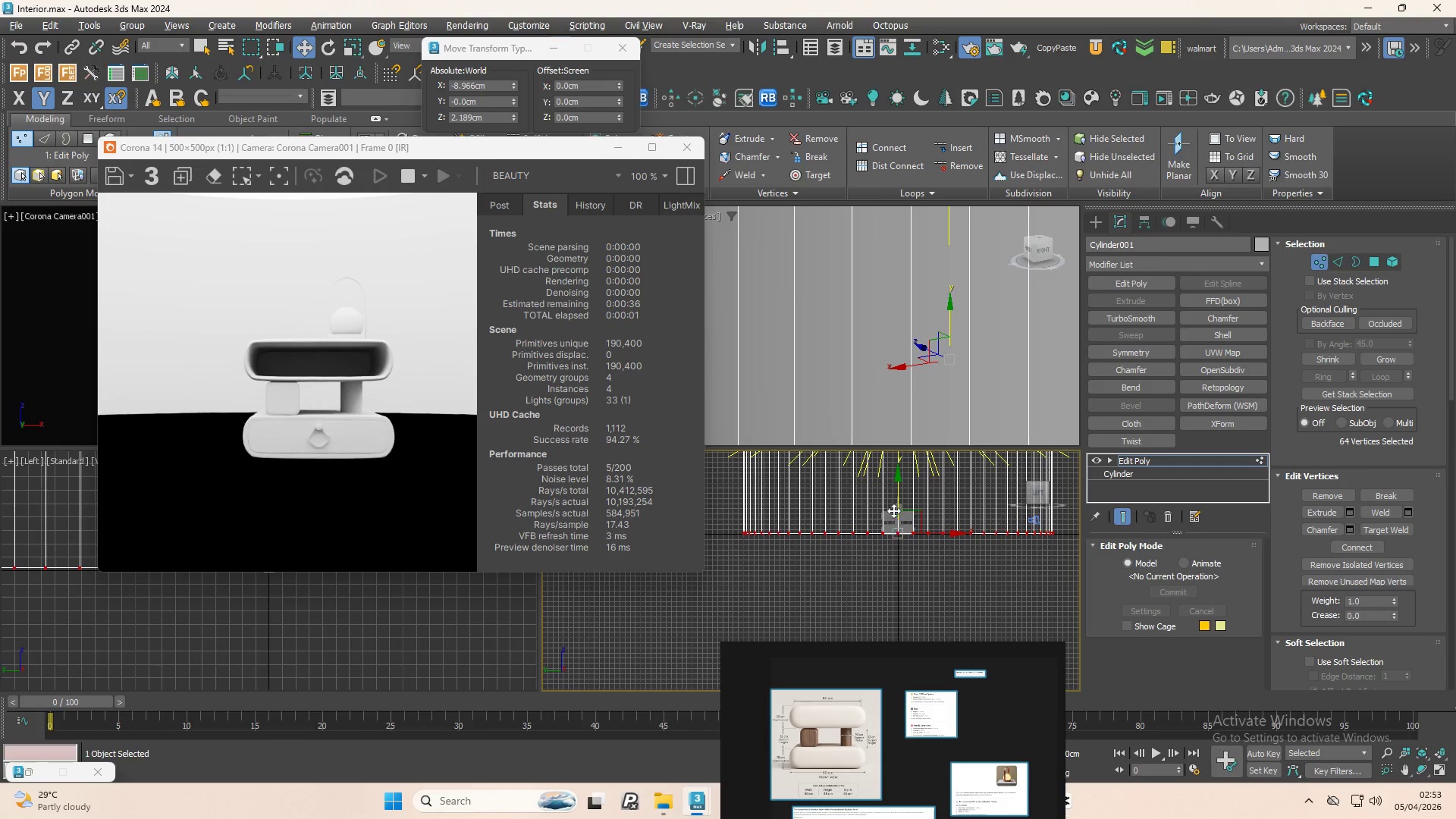 
left_click_drag(start_coordinate=[899, 495], to_coordinate=[917, 638])
 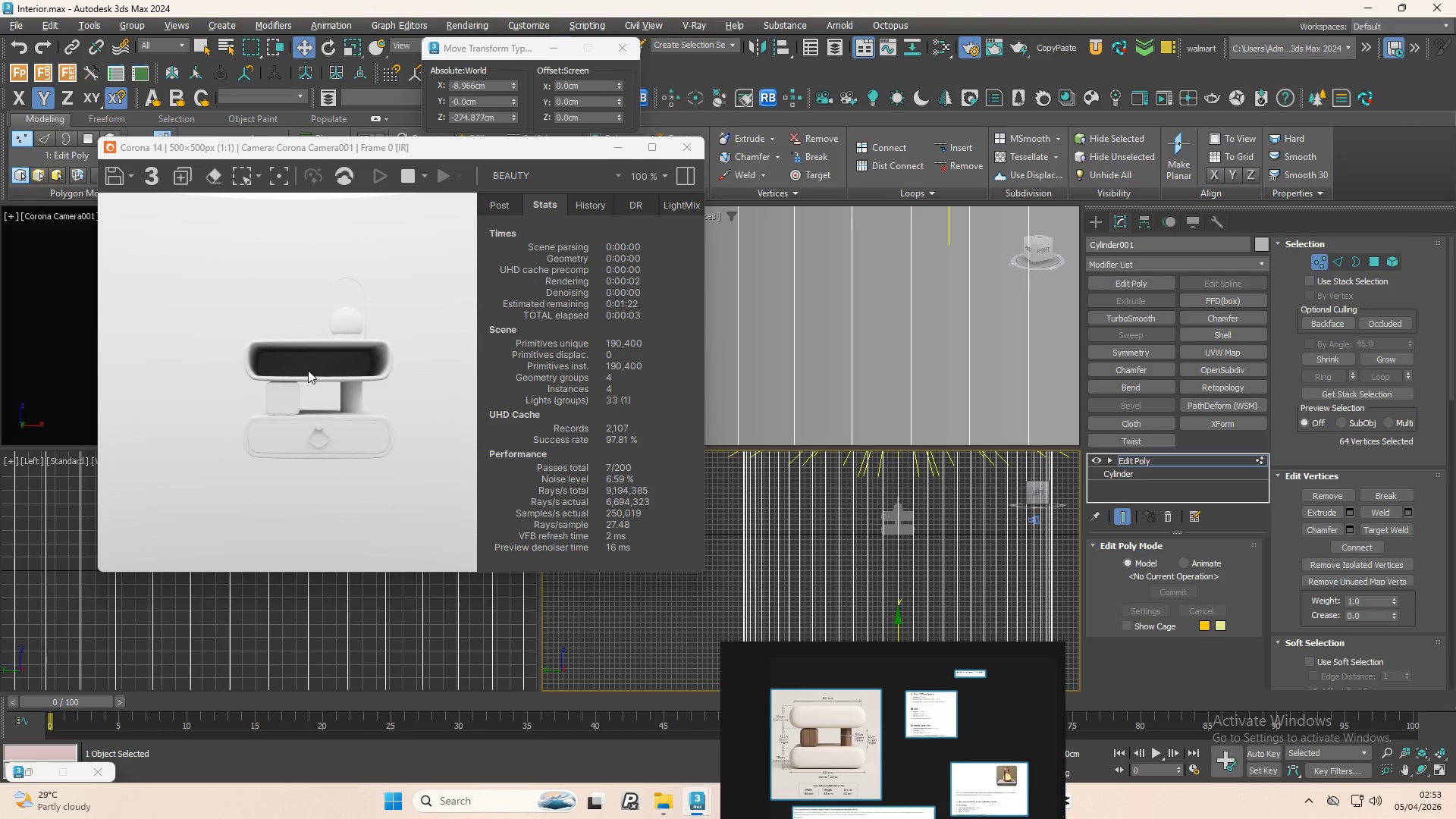 
scroll: coordinate [864, 482], scroll_direction: down, amount: 4.0
 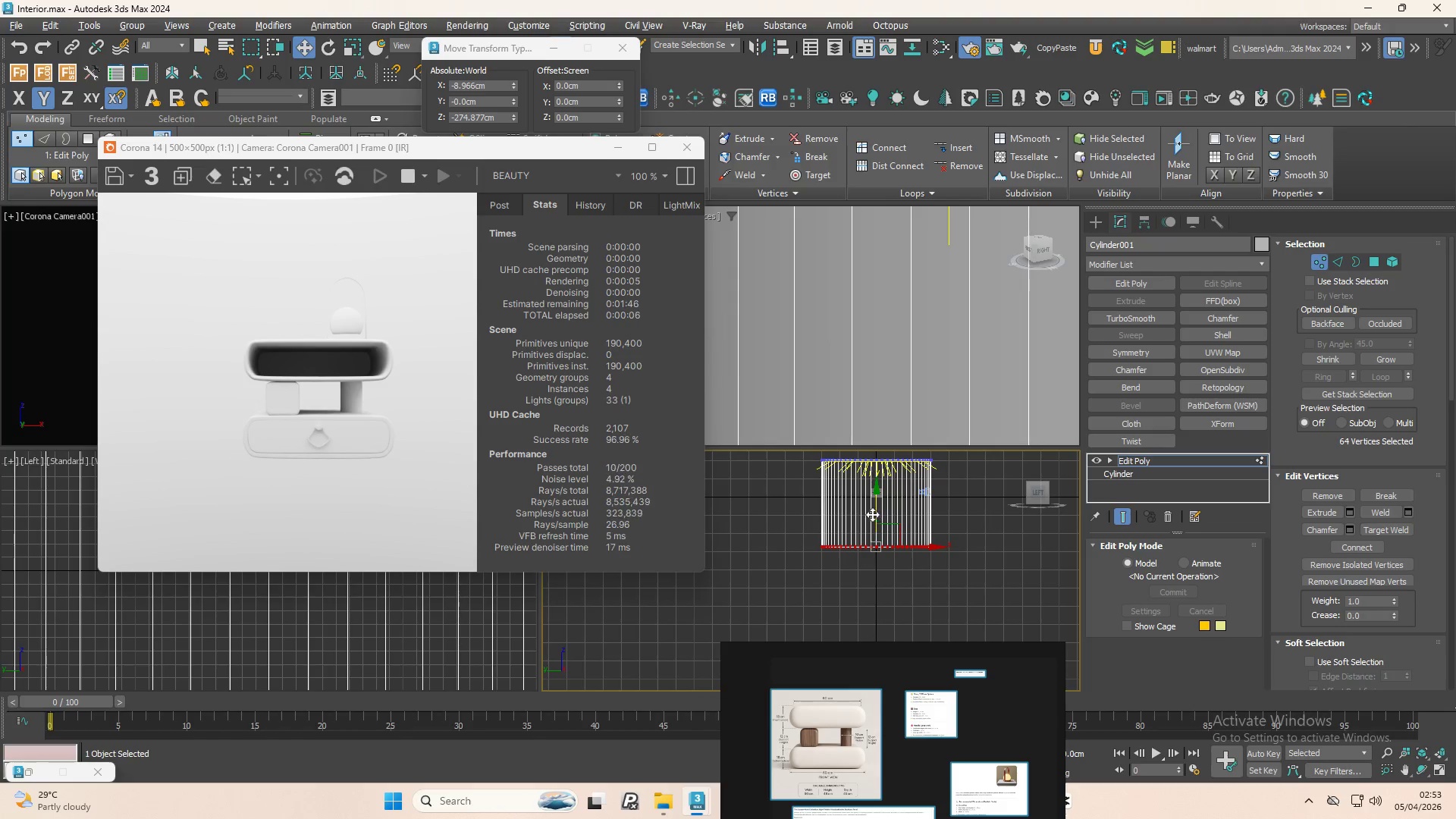 
left_click_drag(start_coordinate=[872, 513], to_coordinate=[891, 500])
 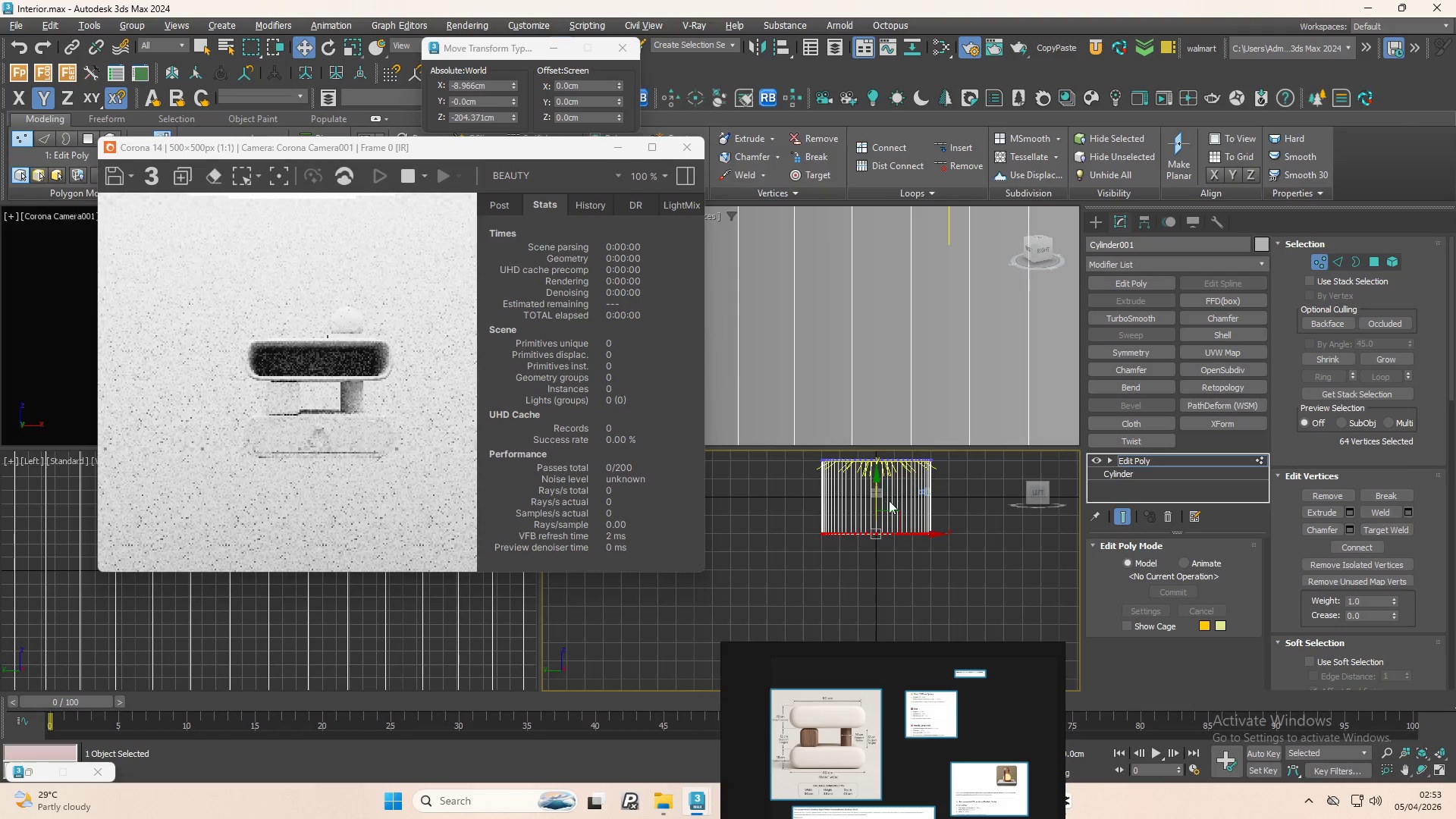 
scroll: coordinate [855, 465], scroll_direction: up, amount: 7.0
 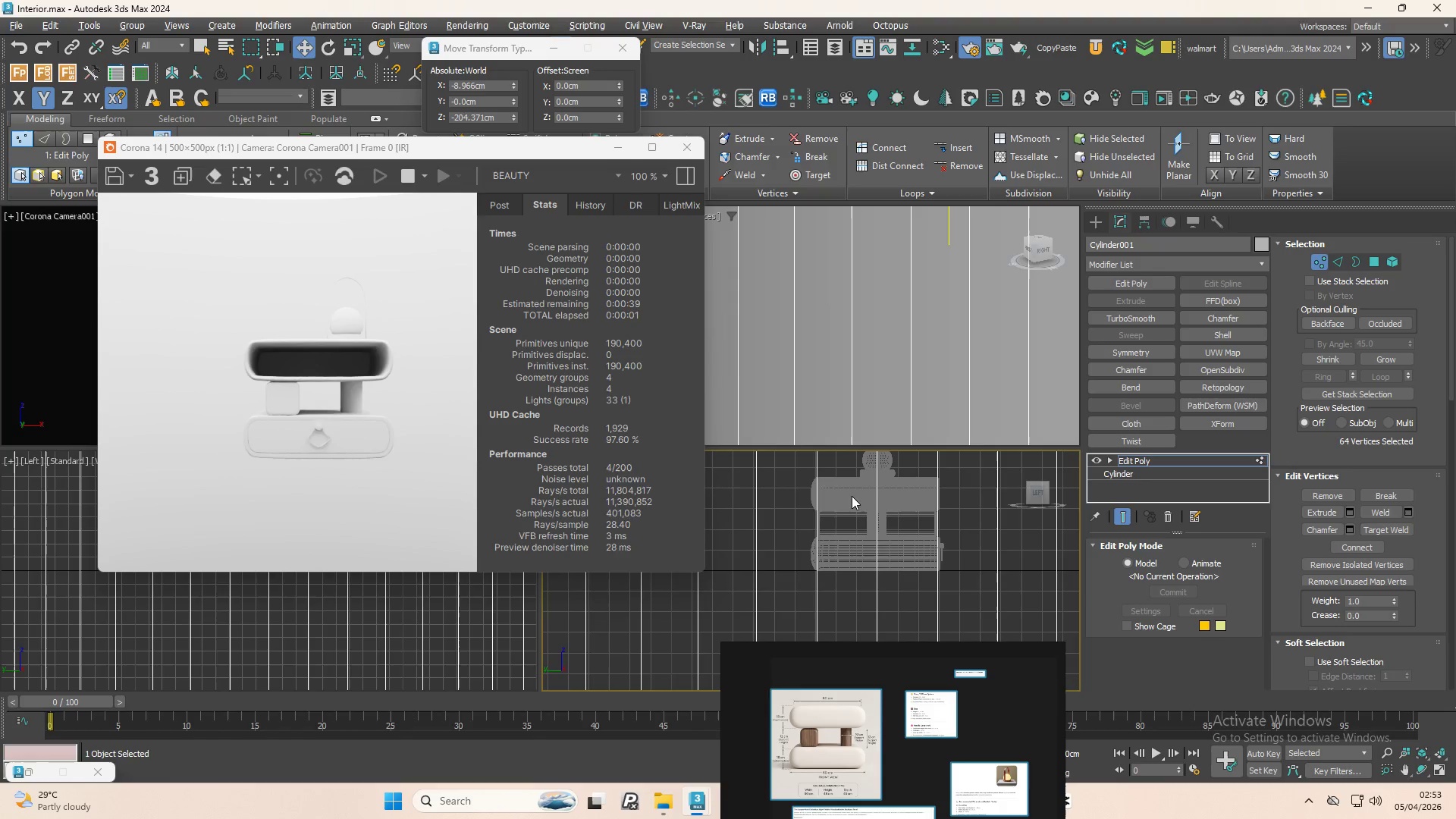 
left_click([852, 496])
 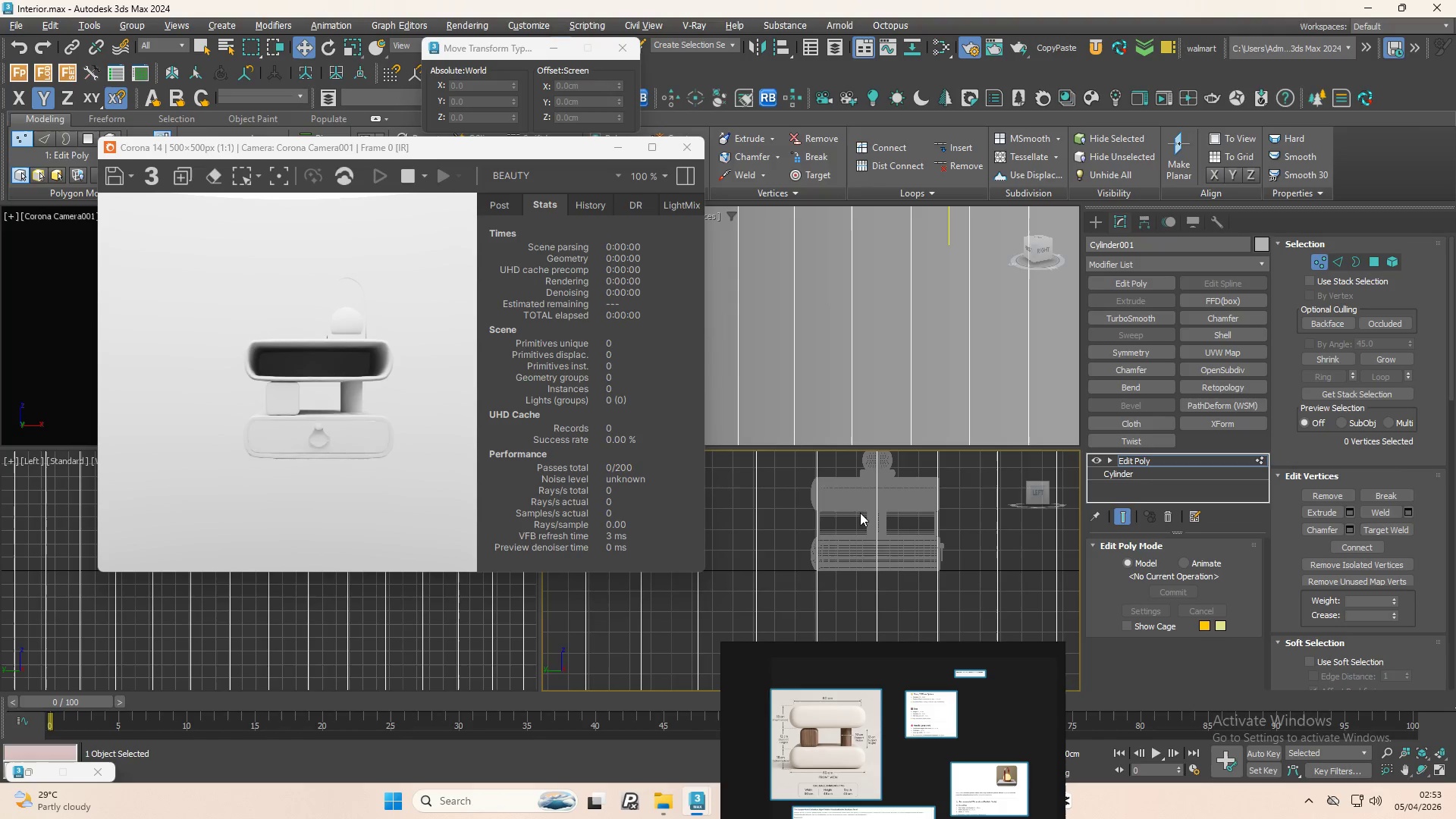 
scroll: coordinate [860, 531], scroll_direction: up, amount: 4.0
 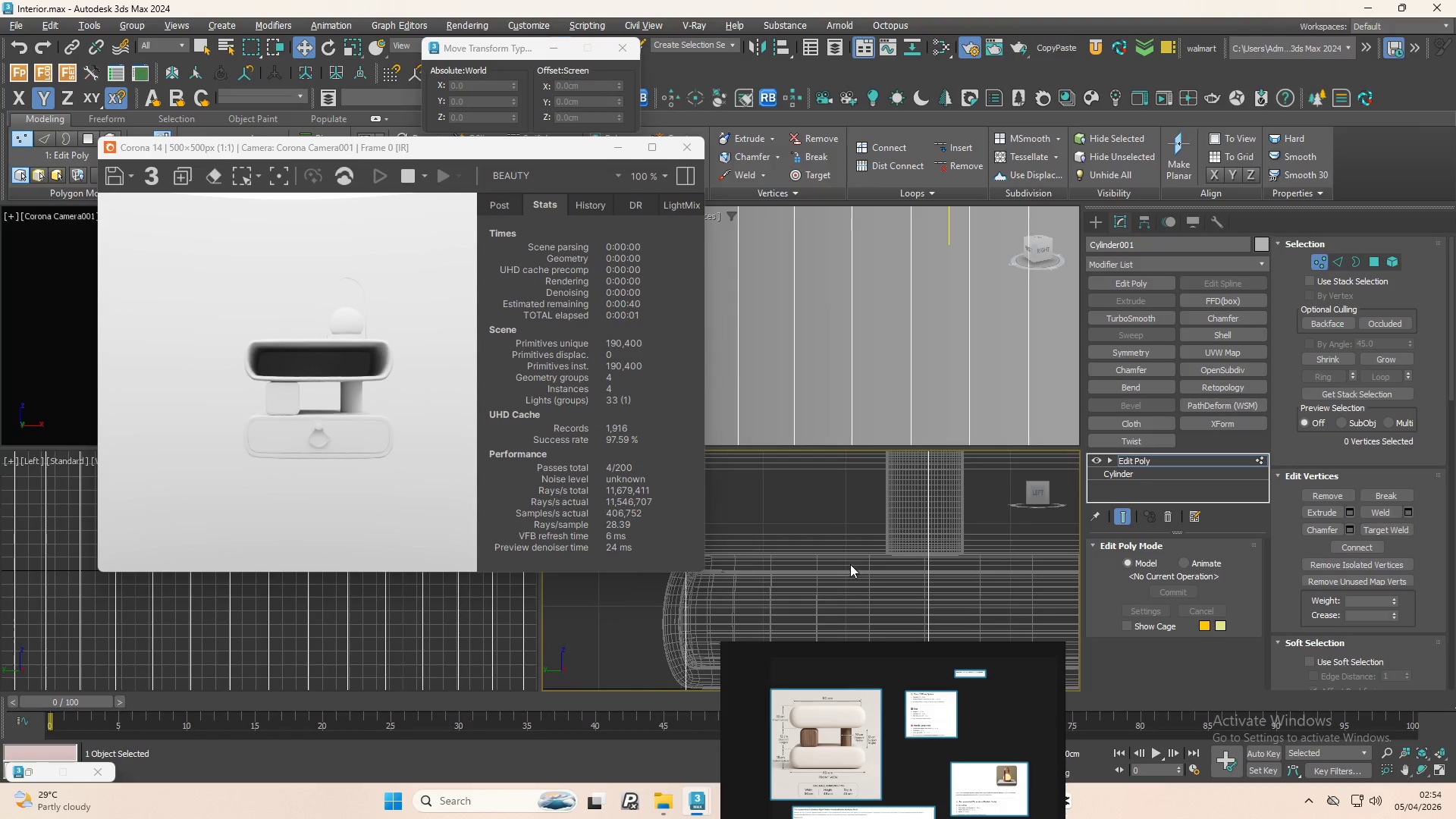 
left_click([850, 564])
 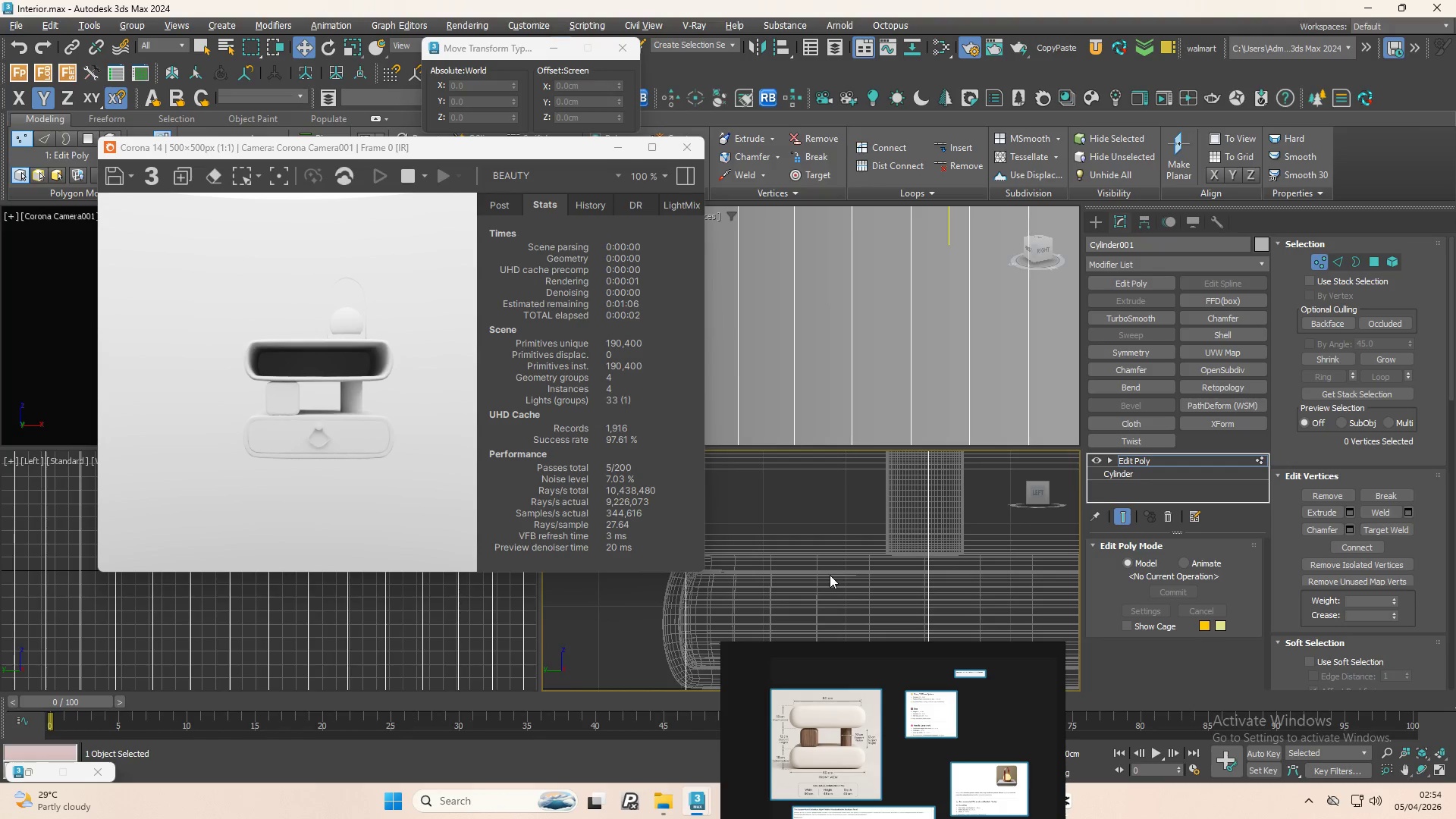 
key(1)
 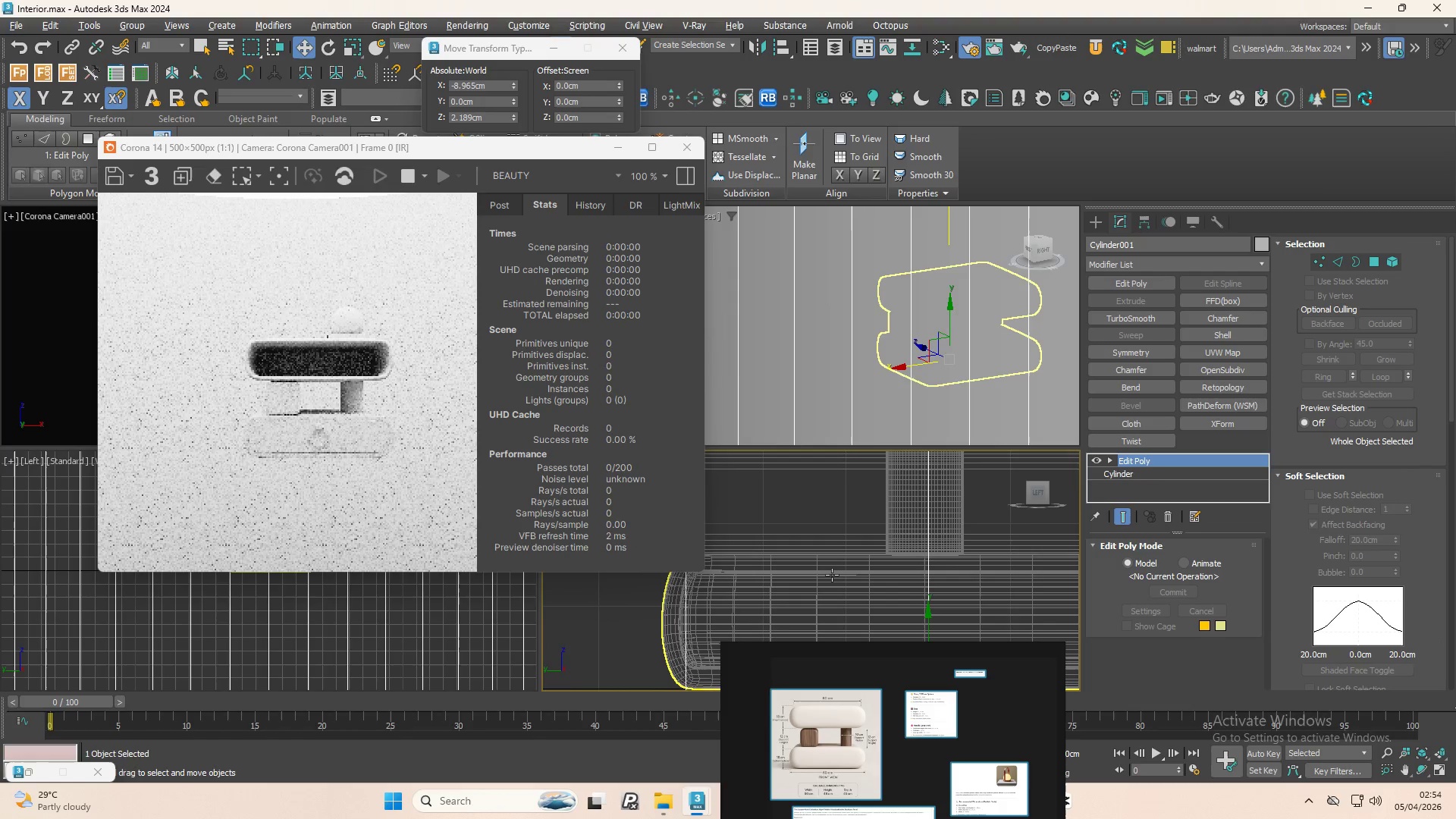 
scroll: coordinate [856, 551], scroll_direction: down, amount: 8.0
 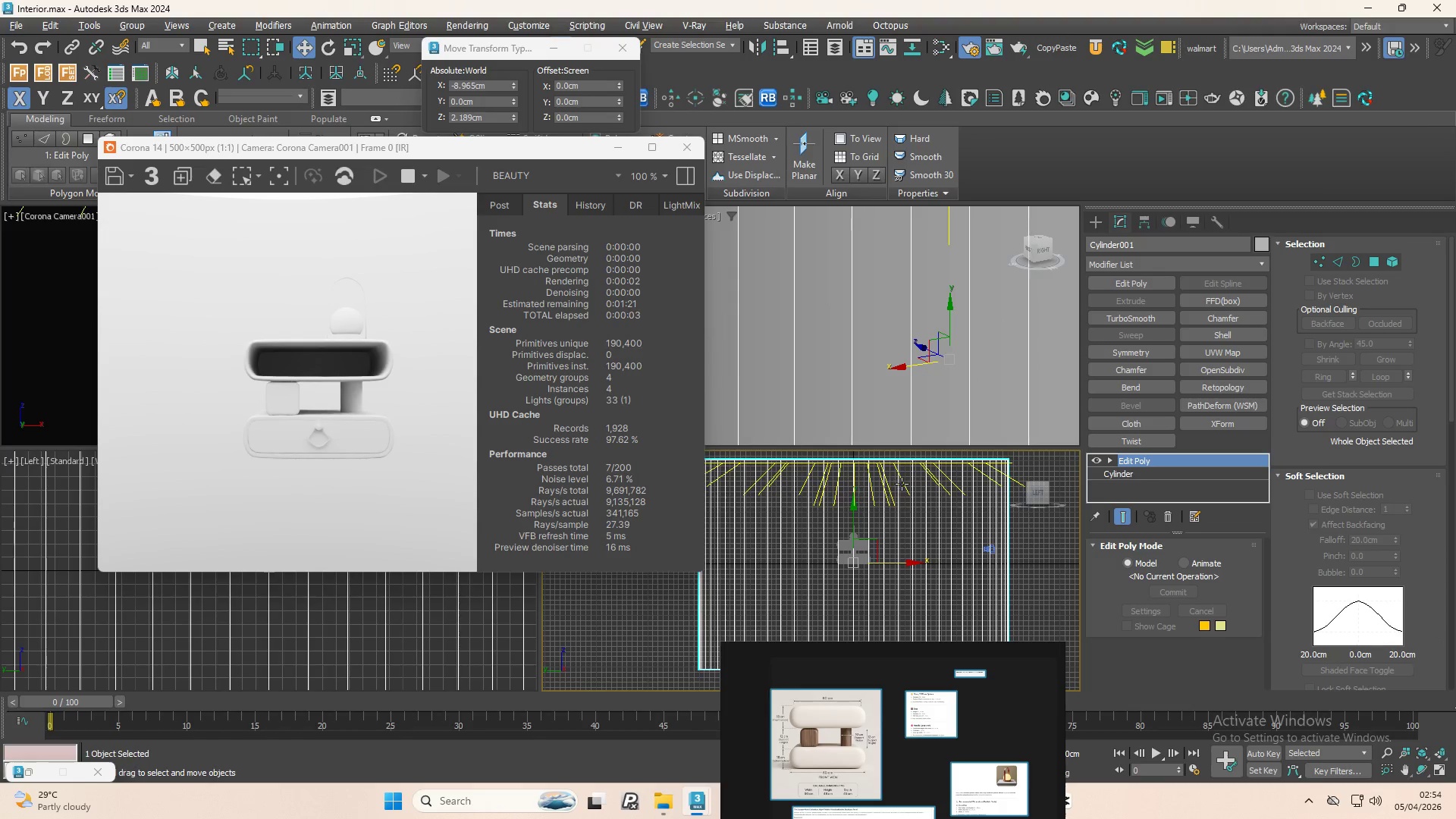 
left_click([903, 484])
 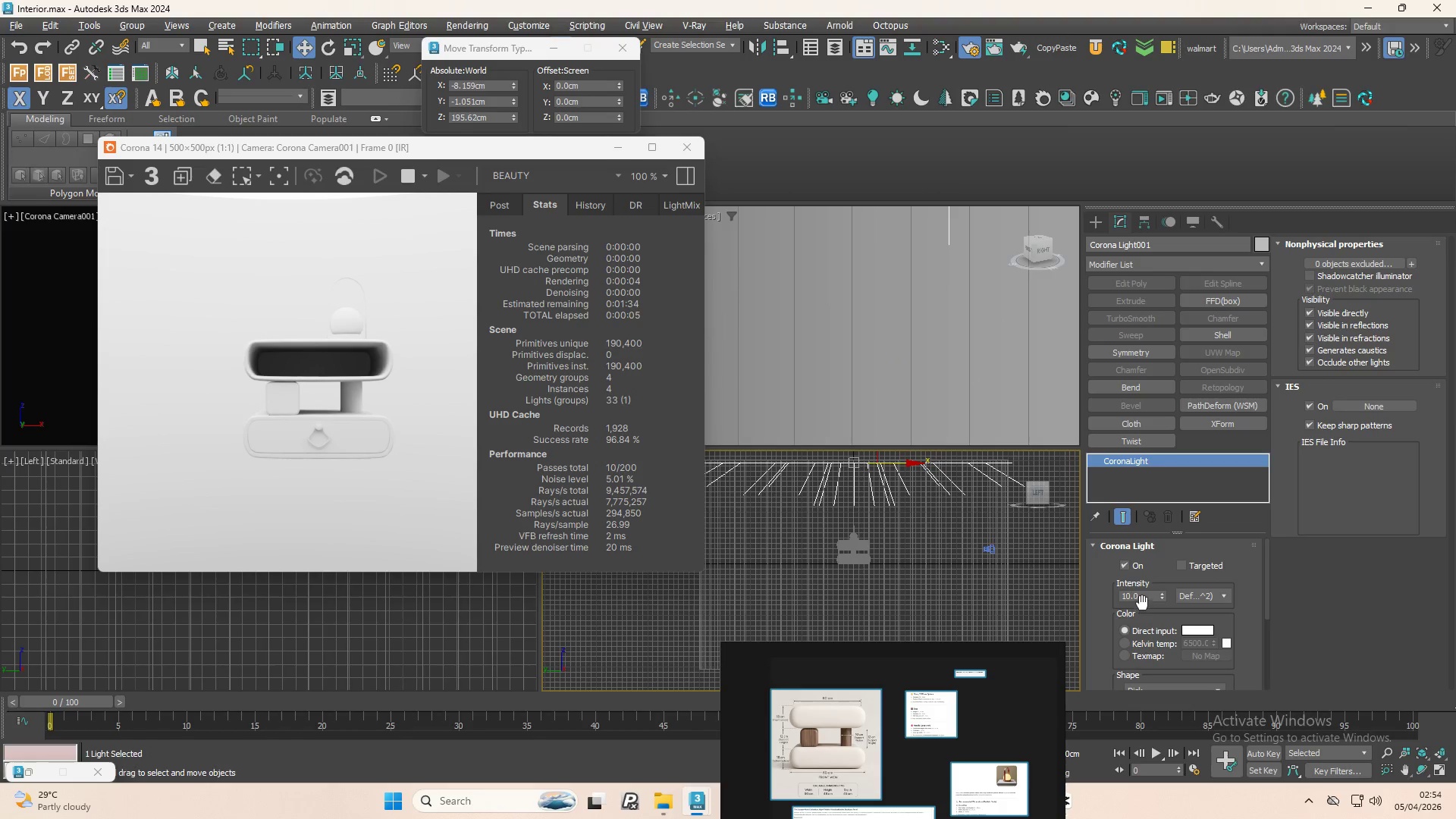 
left_click([1147, 598])
 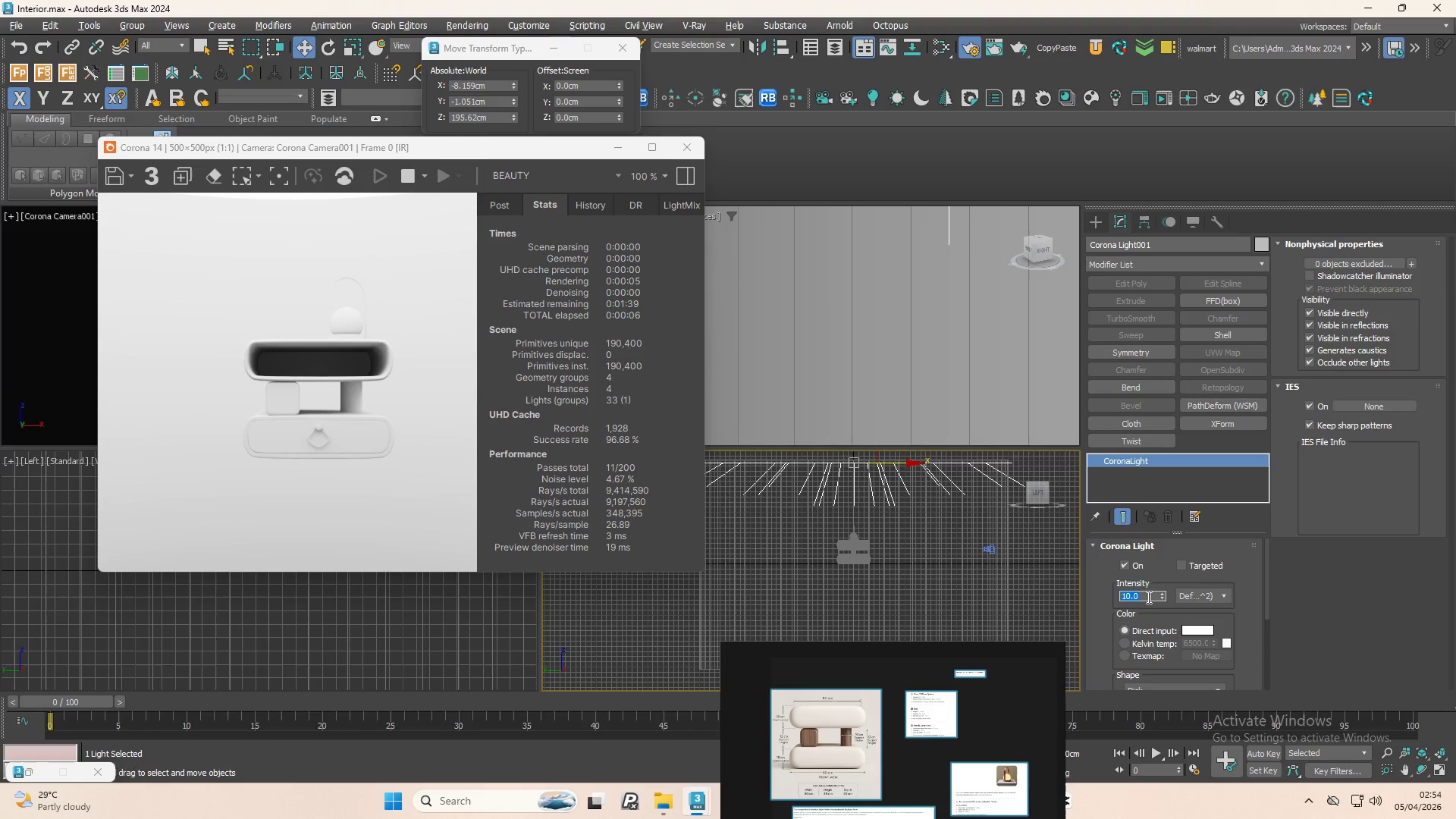 
key(Numpad5)
 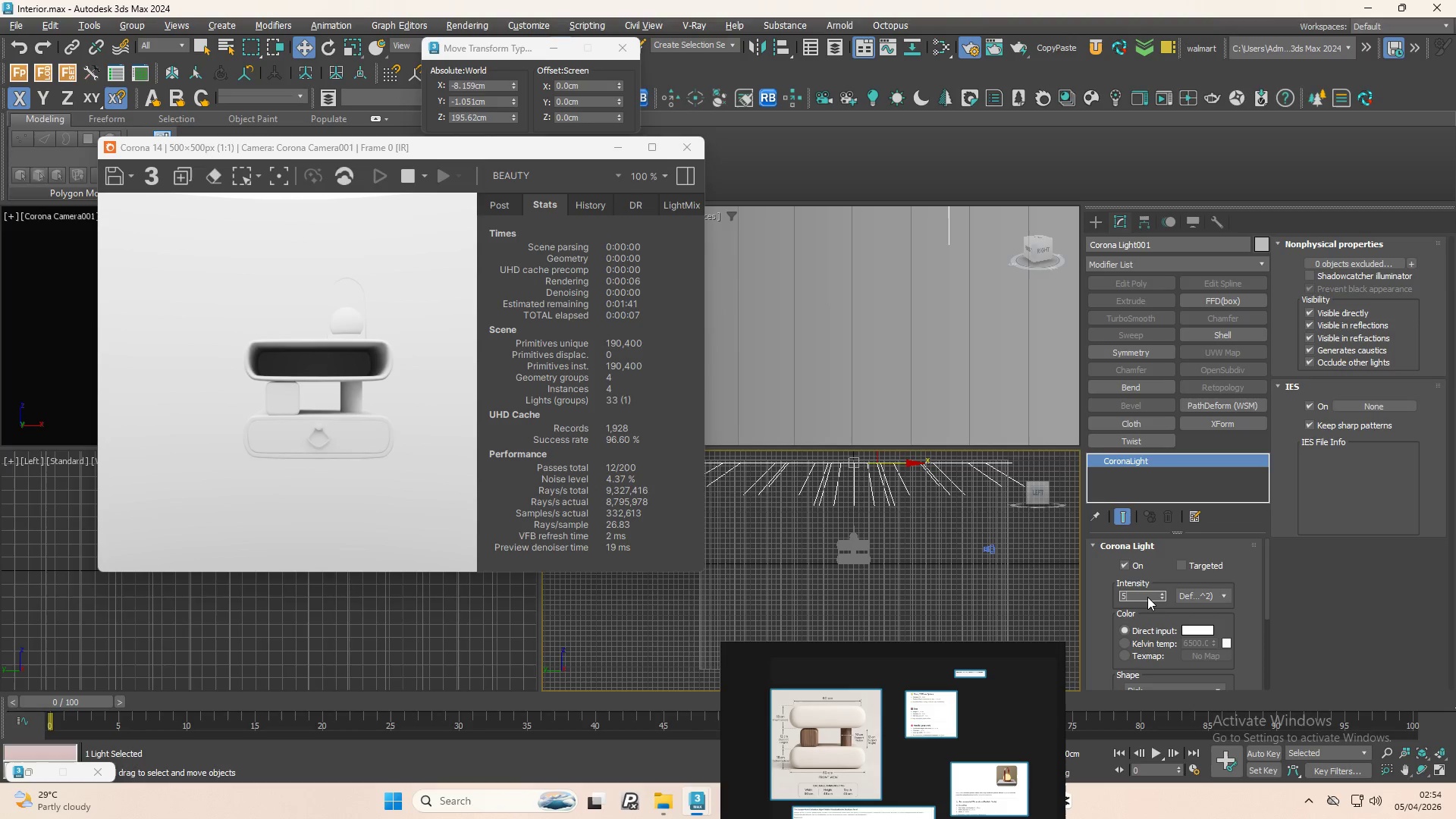 
key(NumpadEnter)
 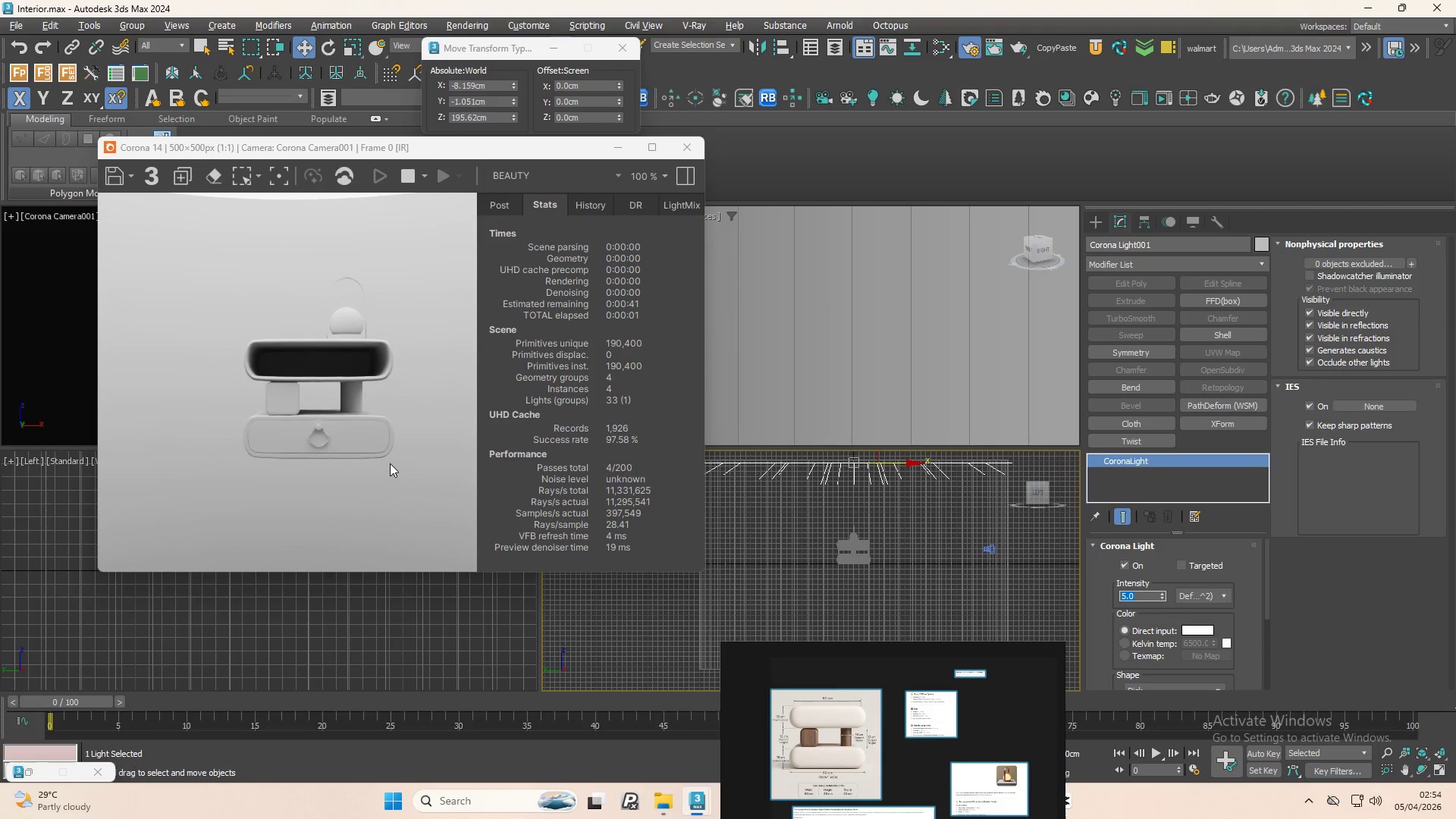 
scroll: coordinate [900, 487], scroll_direction: down, amount: 3.0
 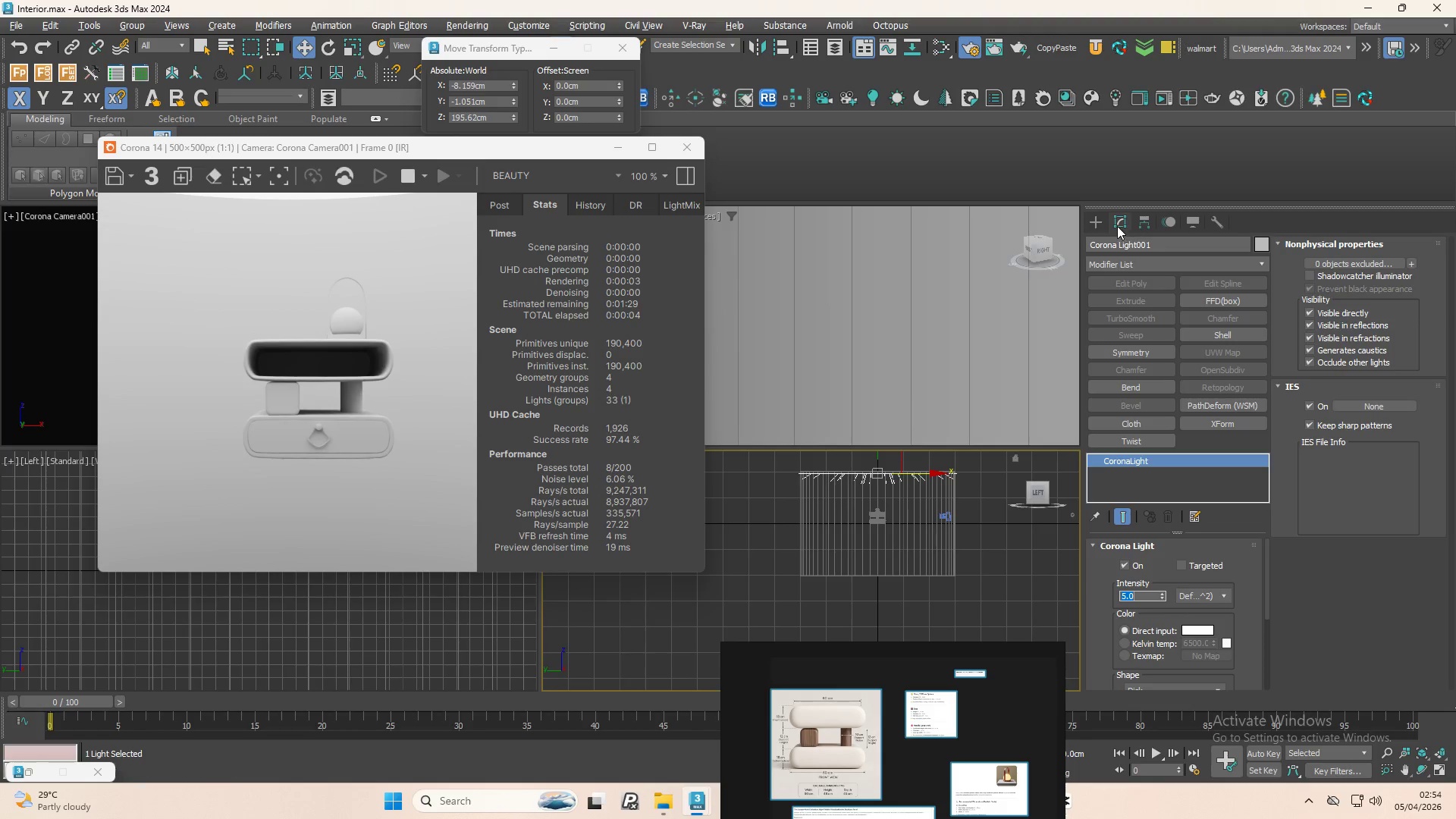 
left_click([1103, 221])
 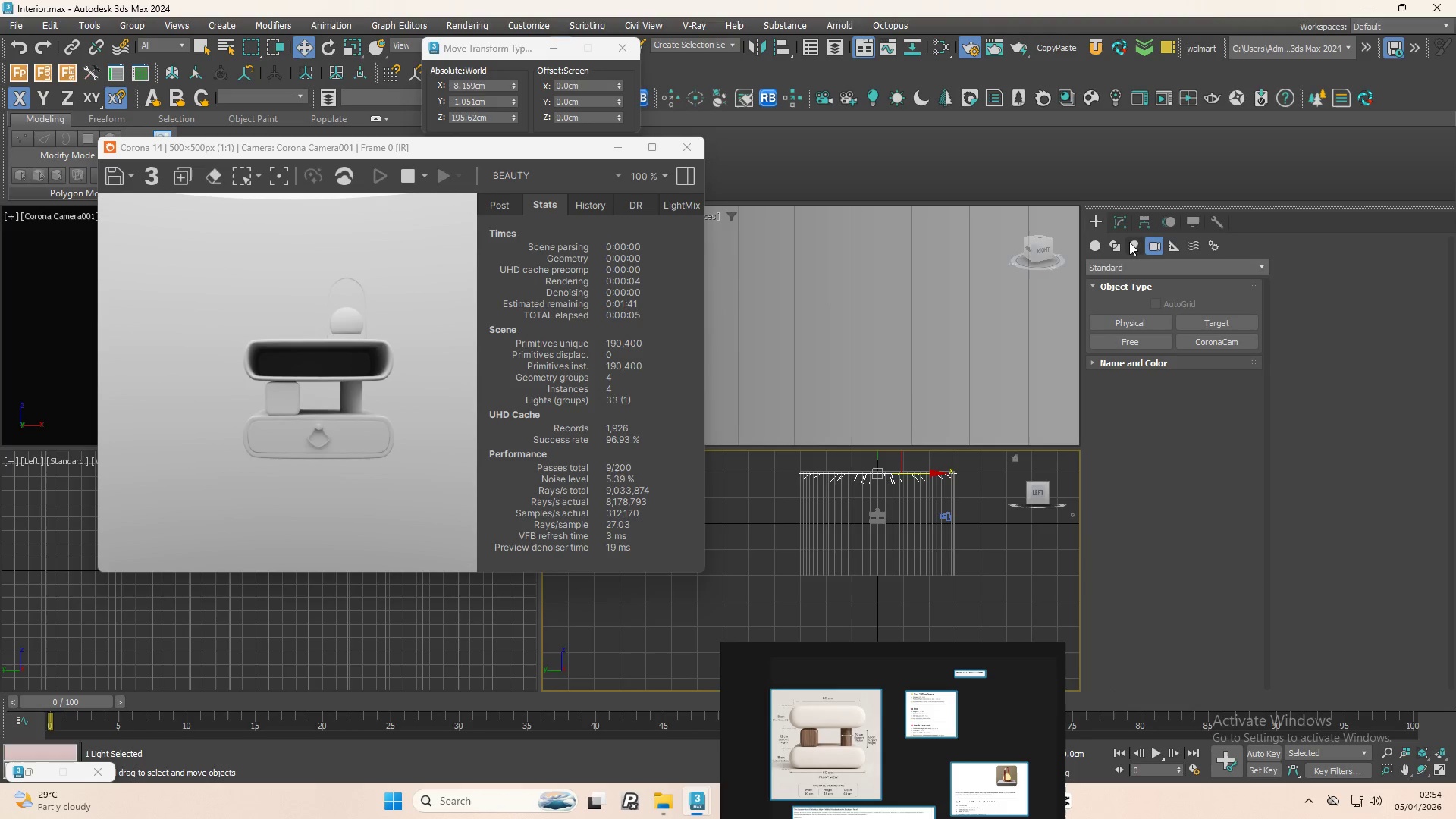 
left_click([1129, 239])
 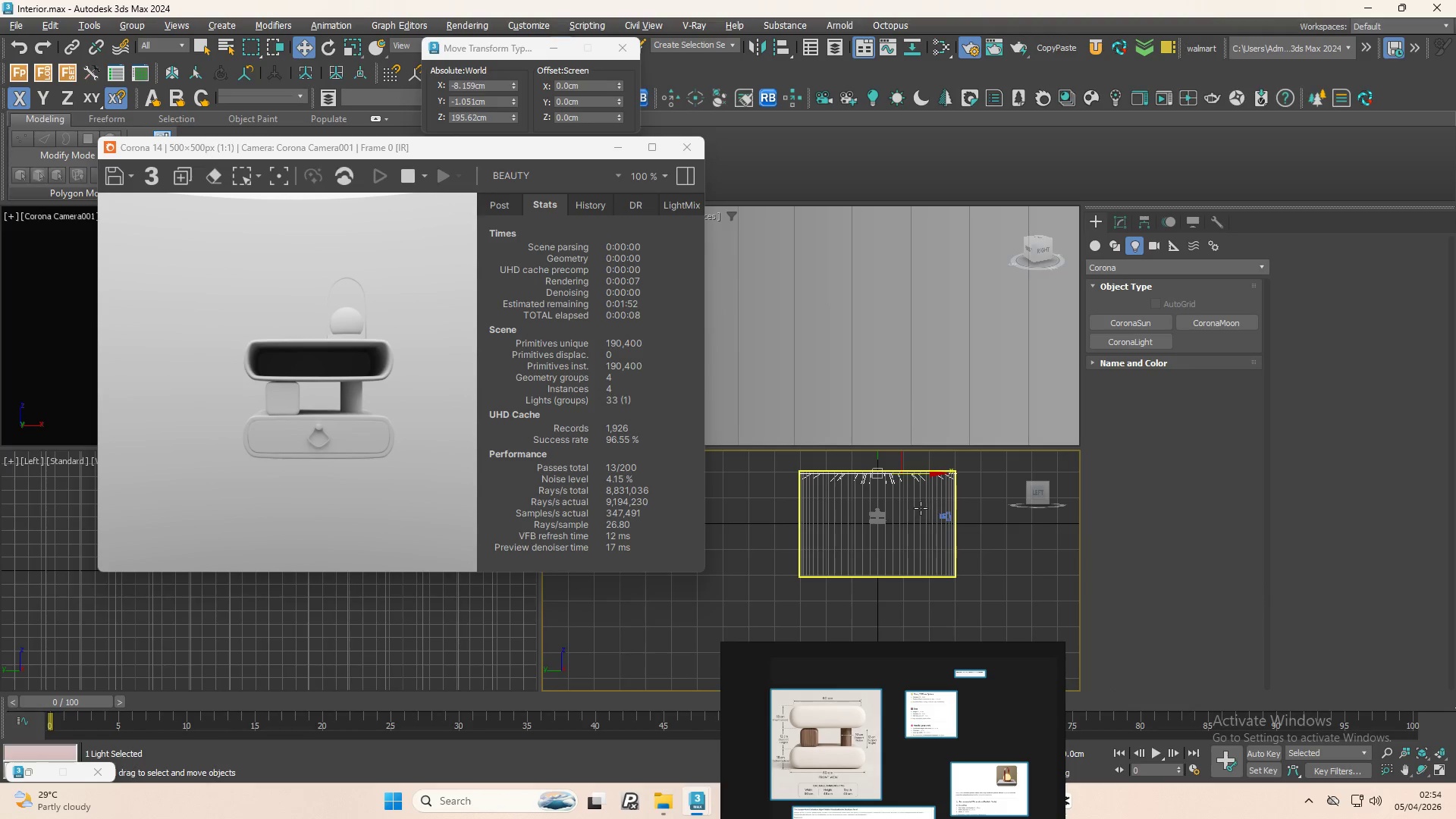 
left_click([1132, 333])
 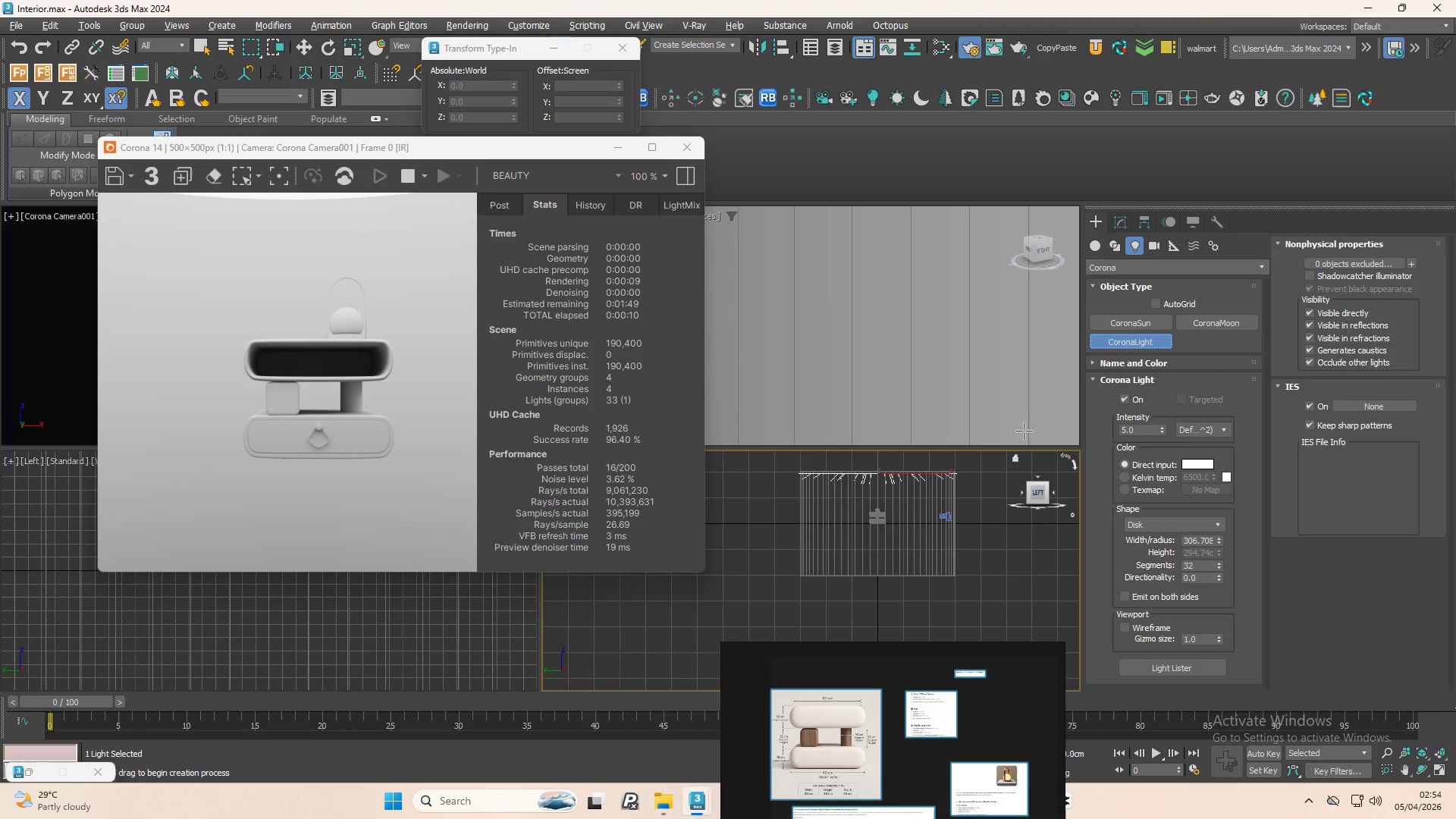 
hold_key(key=AltLeft, duration=1.05)
 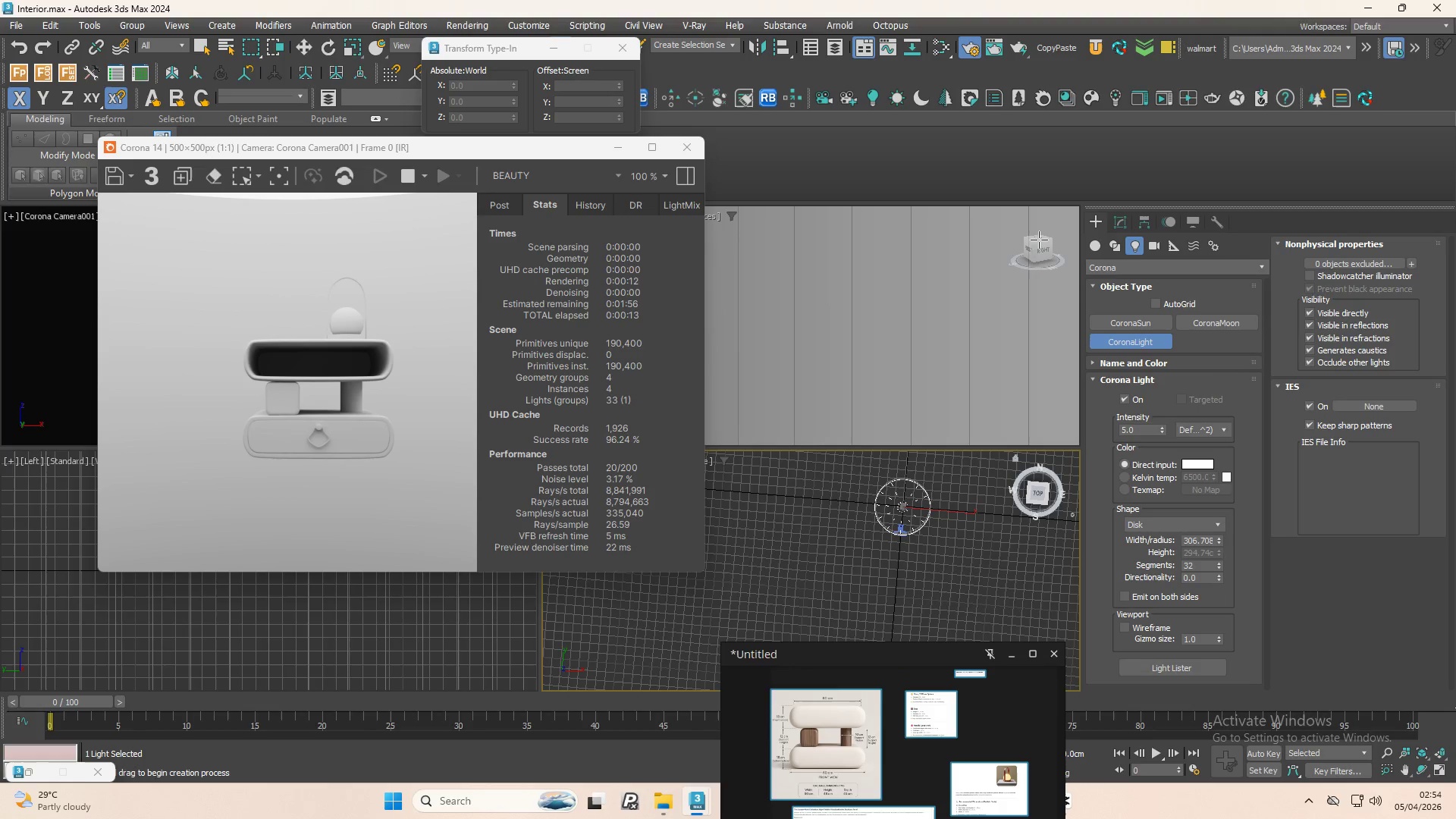 
scroll: coordinate [912, 530], scroll_direction: down, amount: 3.0
 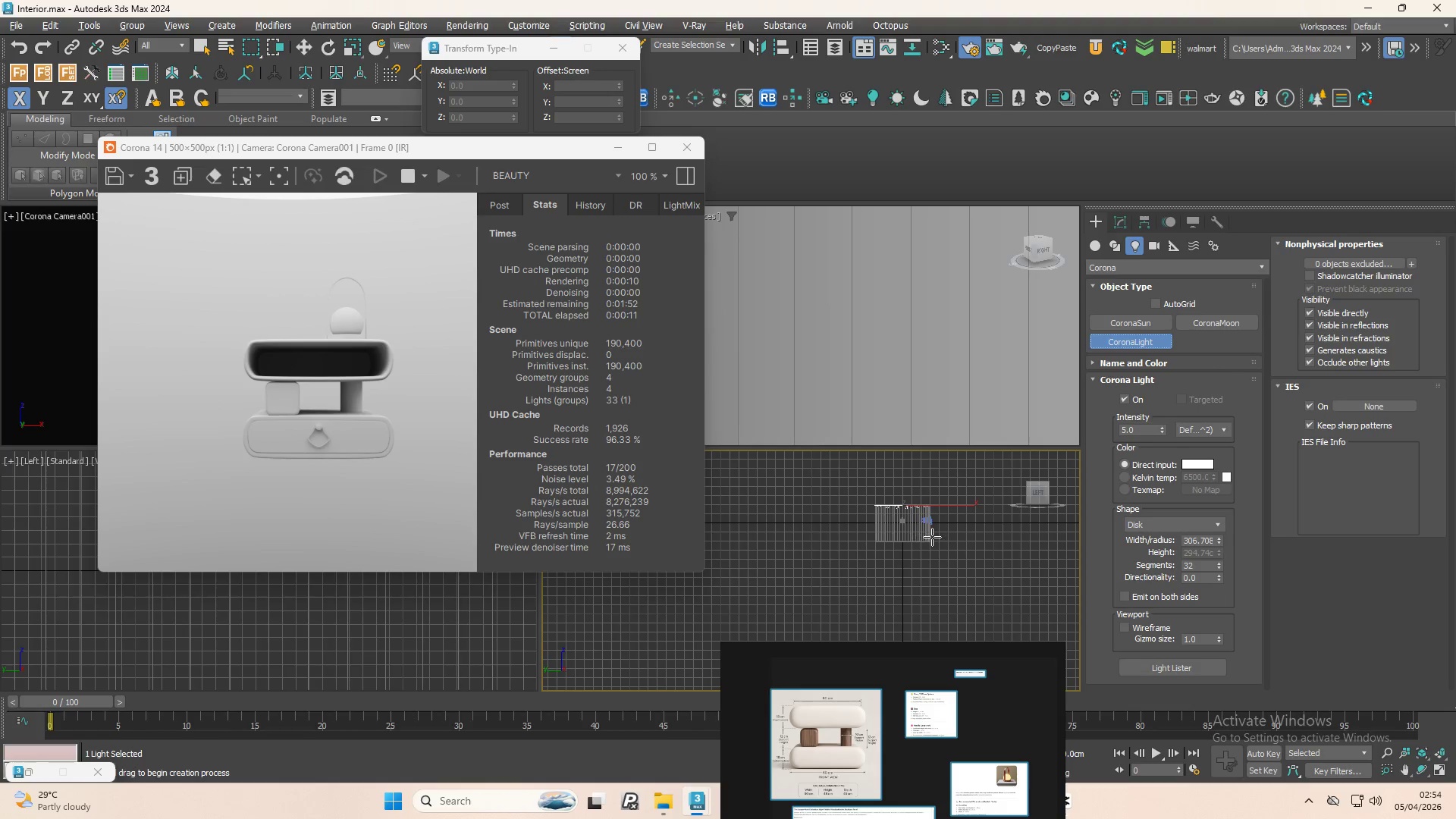 
left_click([1039, 240])
 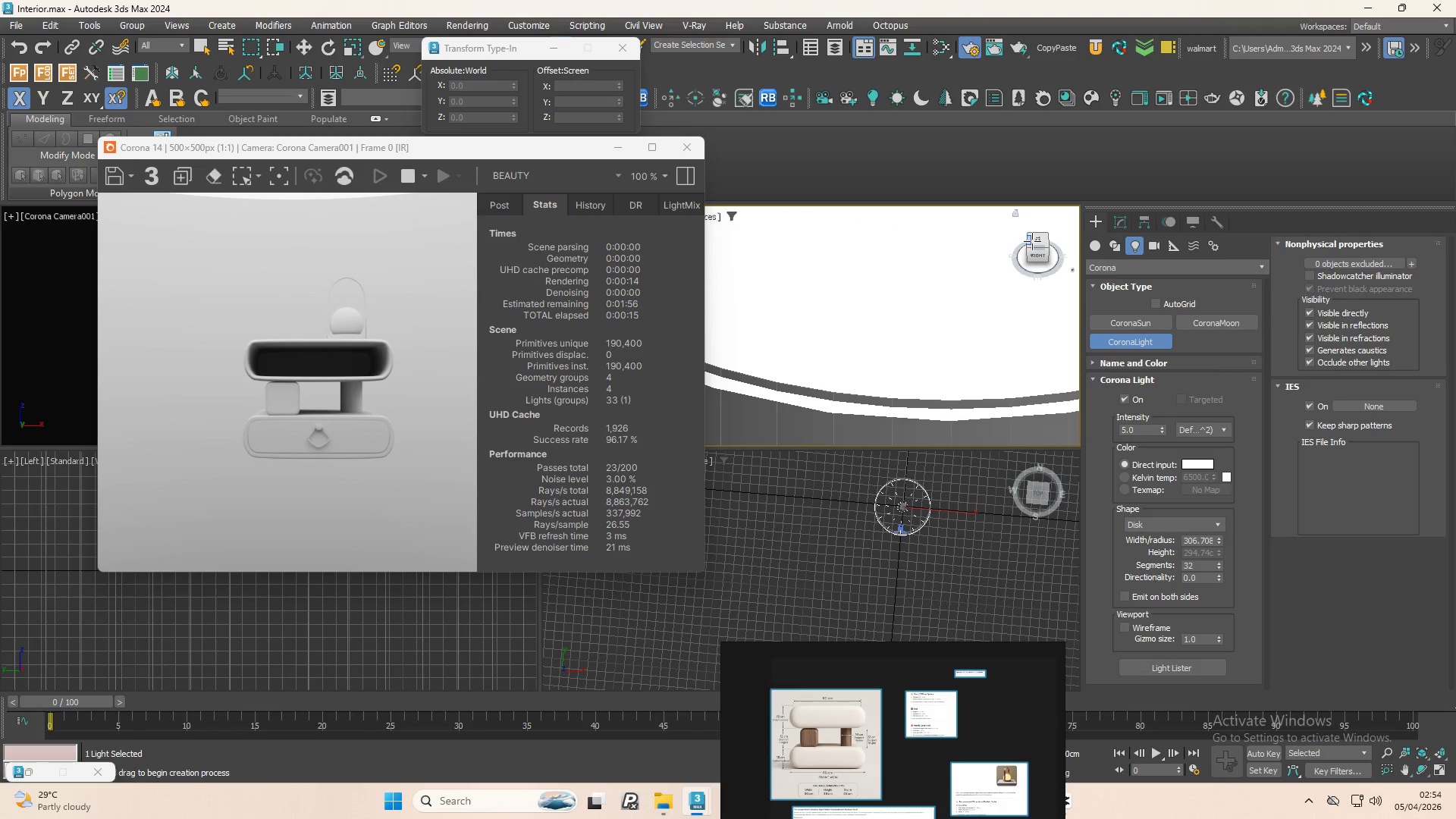 
left_click([1037, 243])
 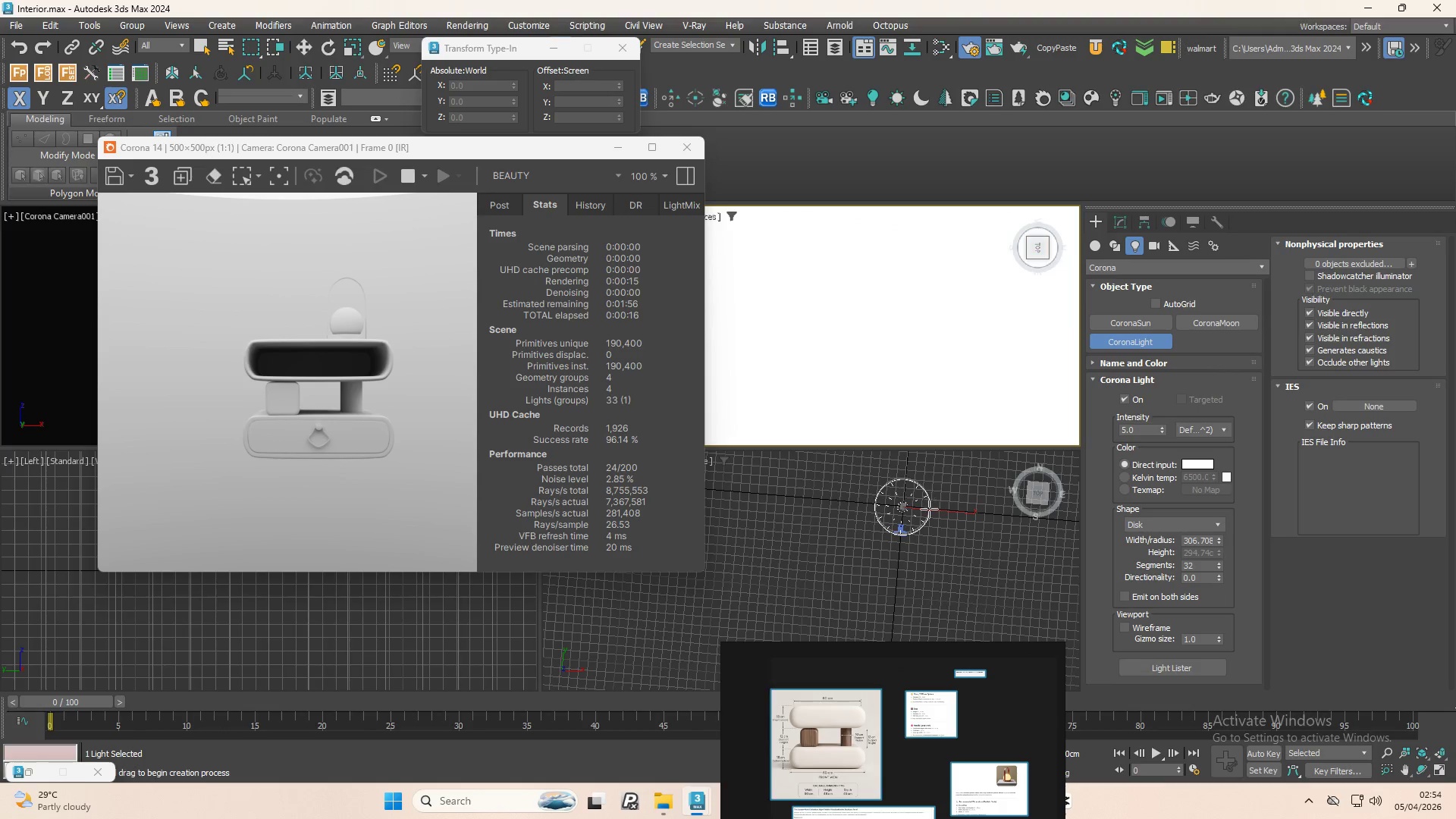 
scroll: coordinate [922, 518], scroll_direction: up, amount: 2.0
 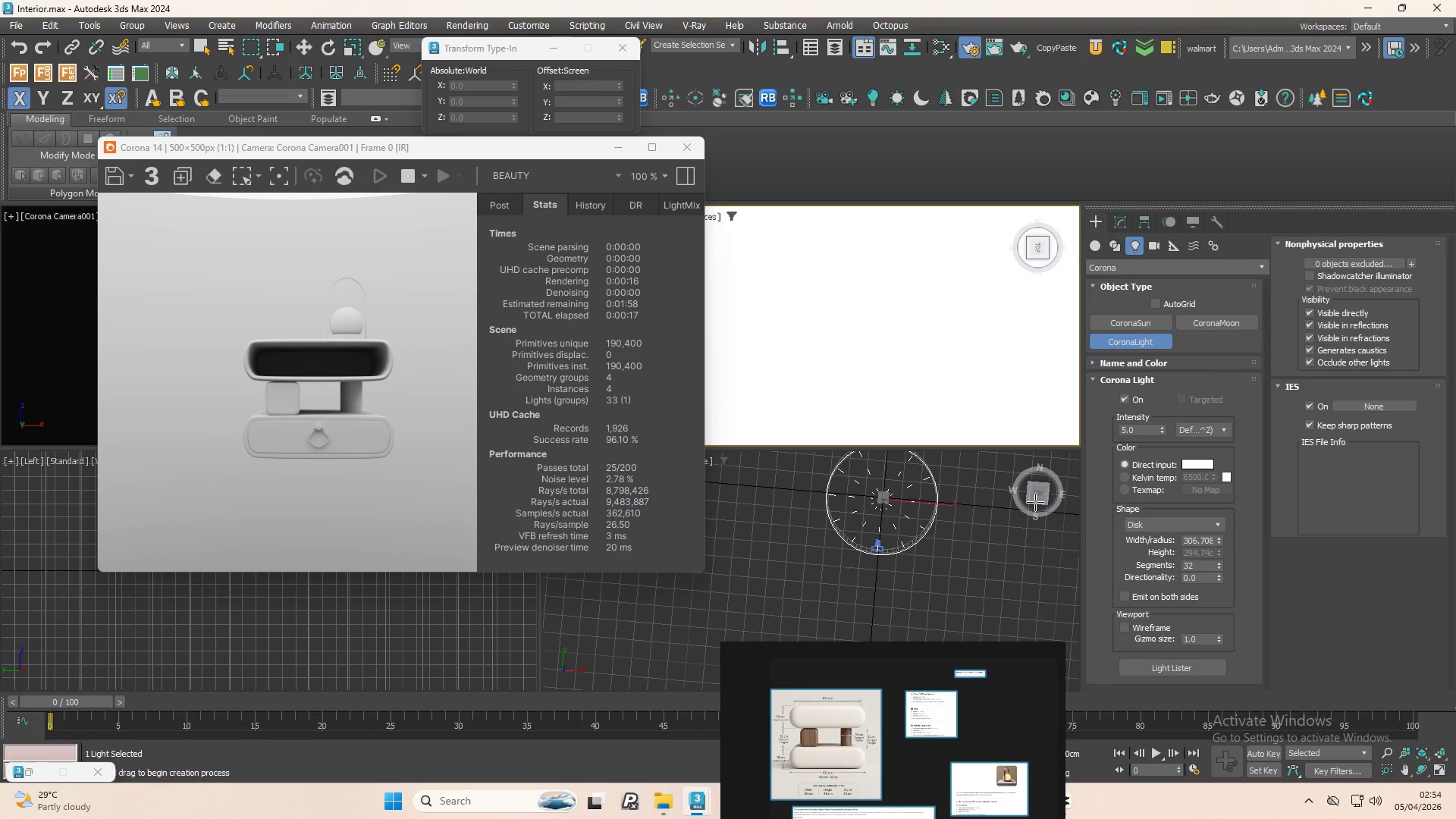 
left_click([1035, 502])
 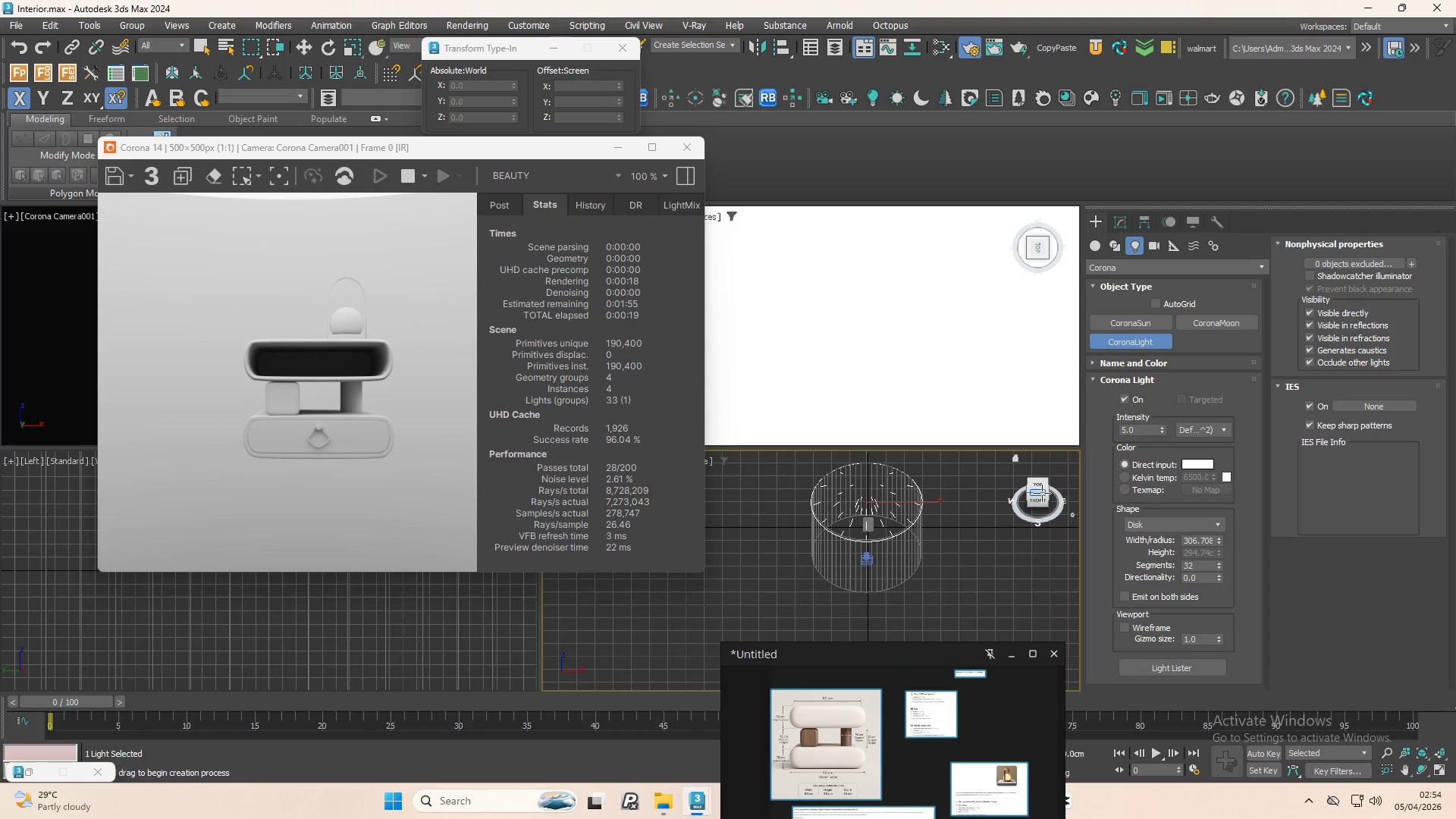 
left_click([1043, 485])
 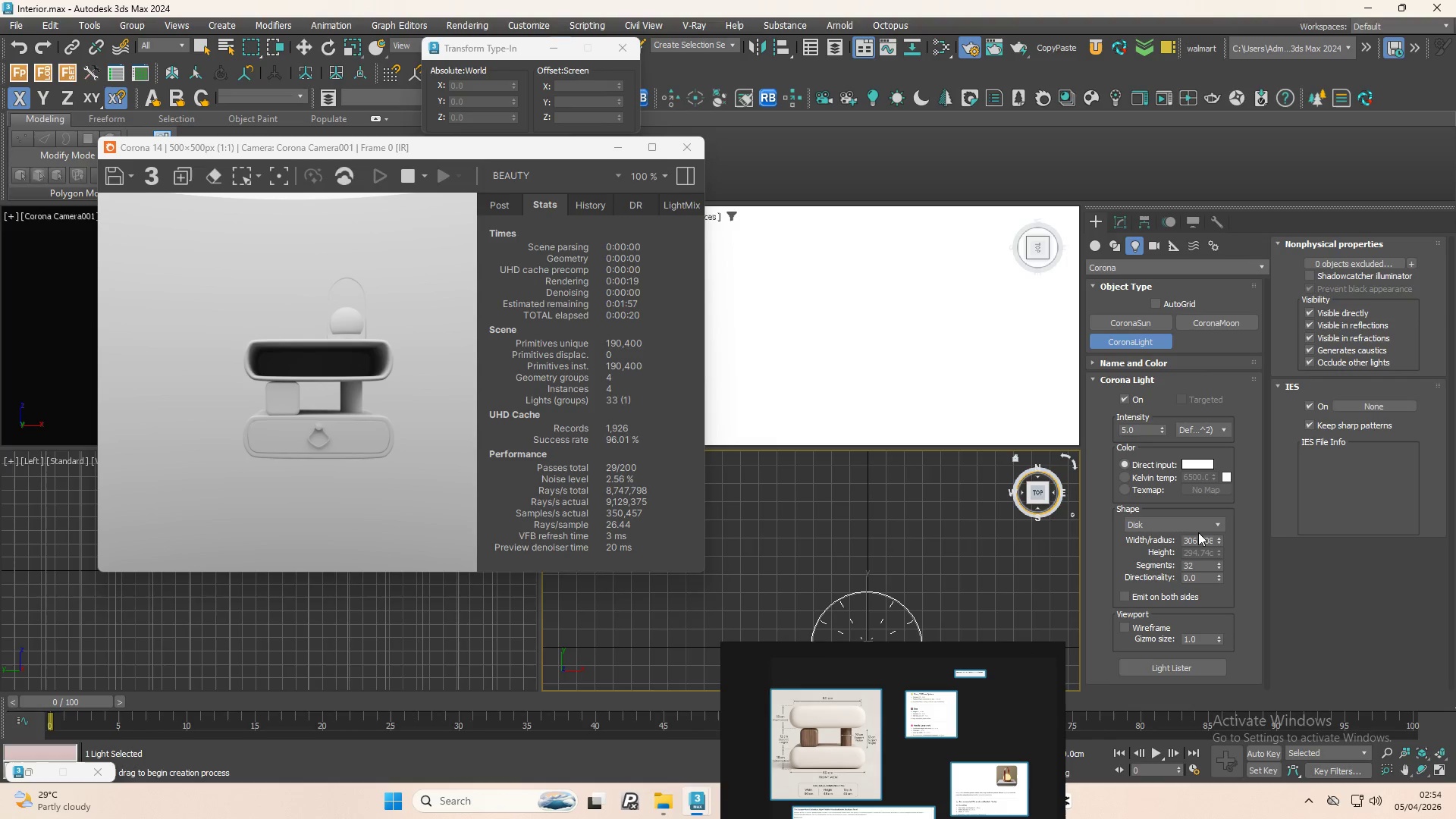 
left_click([1200, 528])
 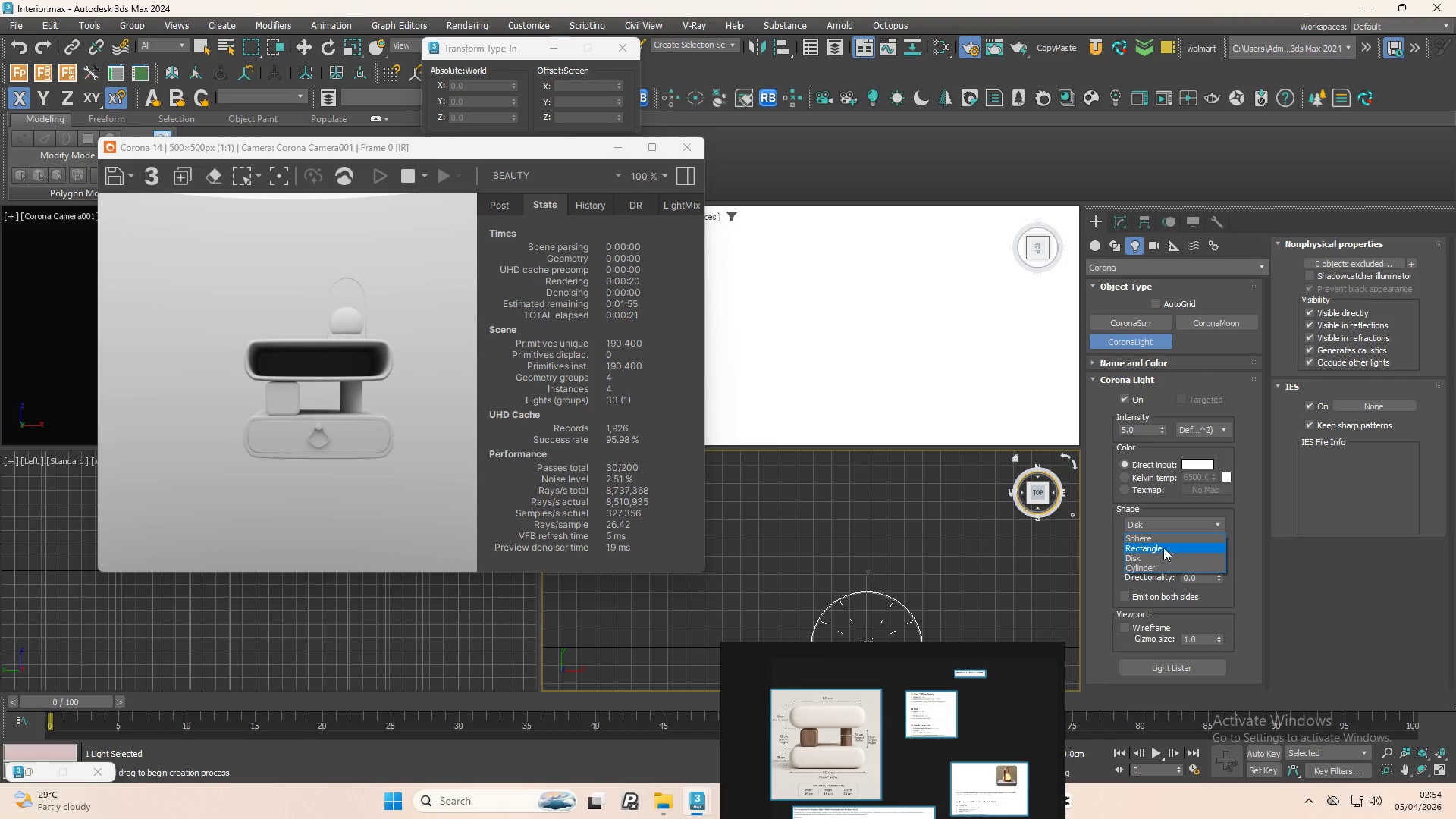 
left_click([1163, 548])
 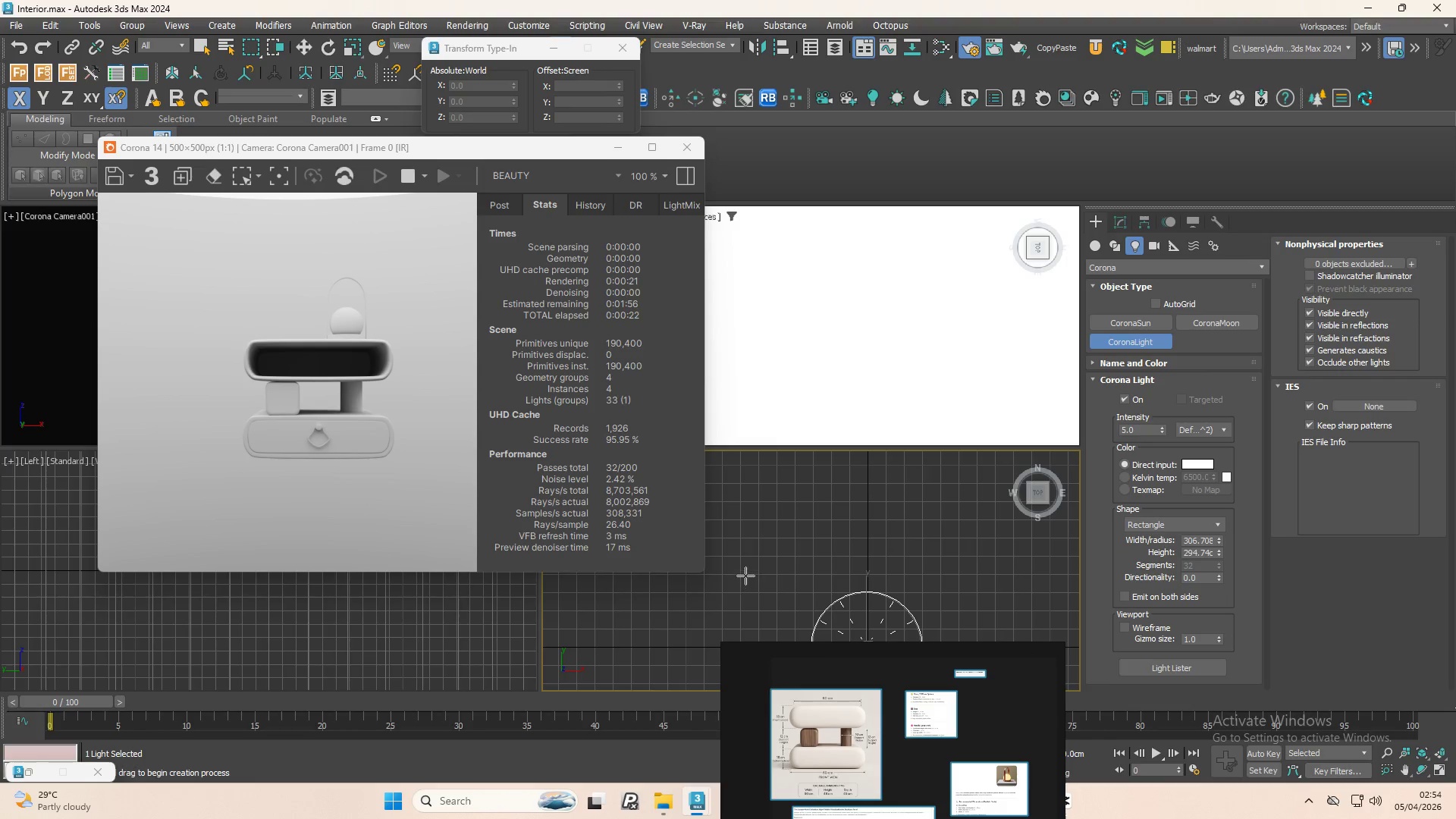 
scroll: coordinate [799, 525], scroll_direction: down, amount: 2.0
 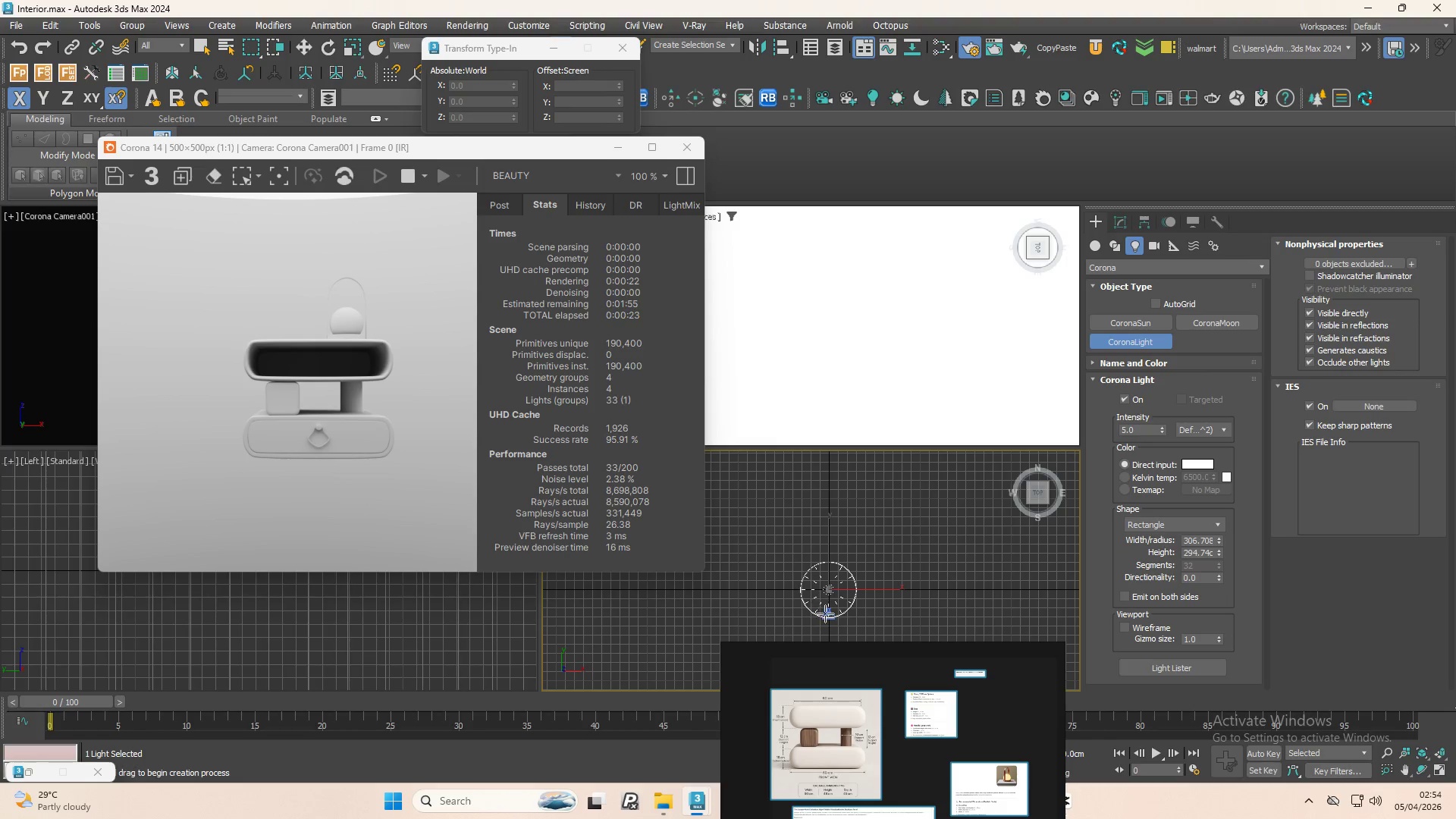 
scroll: coordinate [855, 535], scroll_direction: up, amount: 4.0
 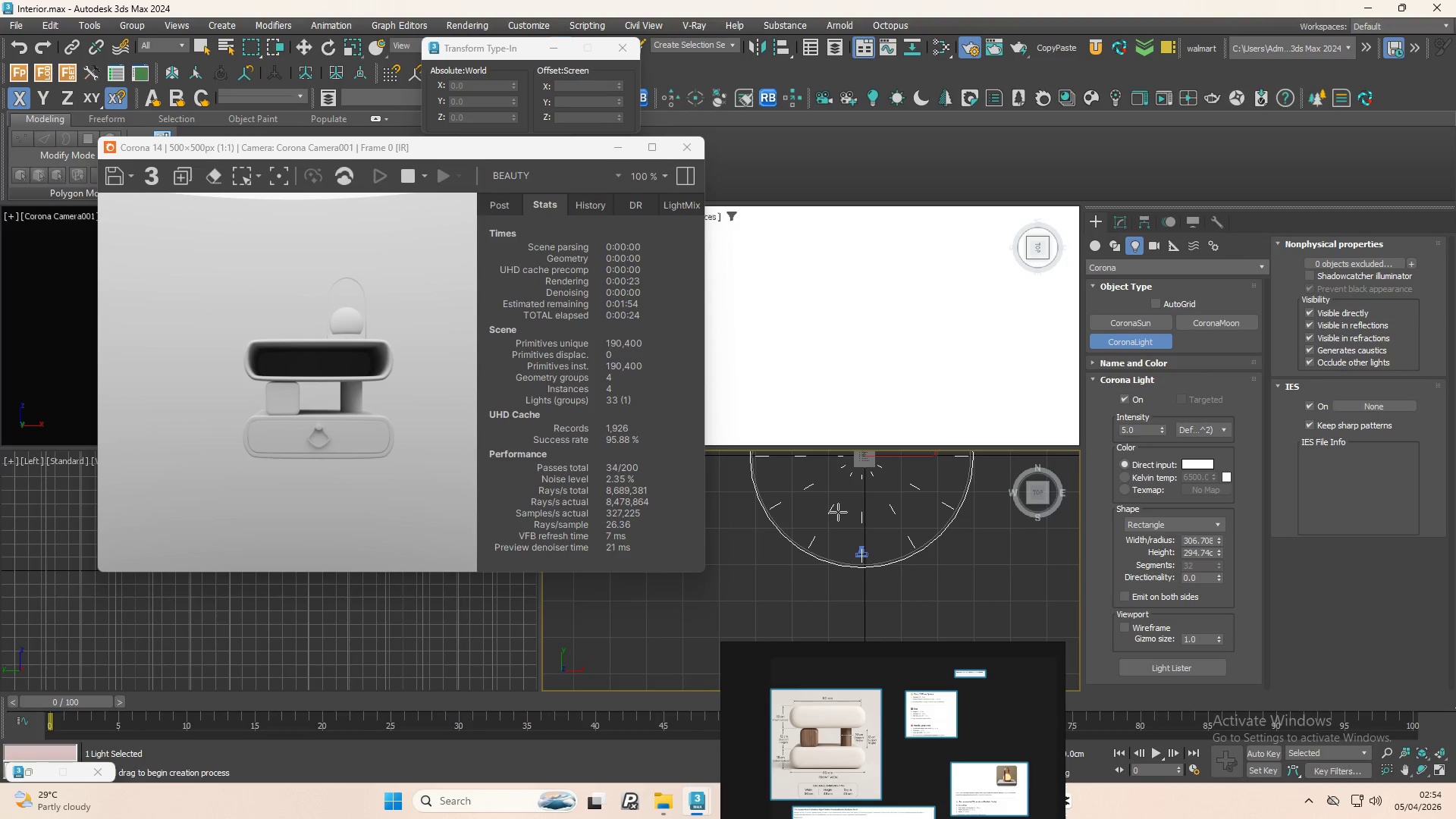 
left_click_drag(start_coordinate=[838, 512], to_coordinate=[890, 567])
 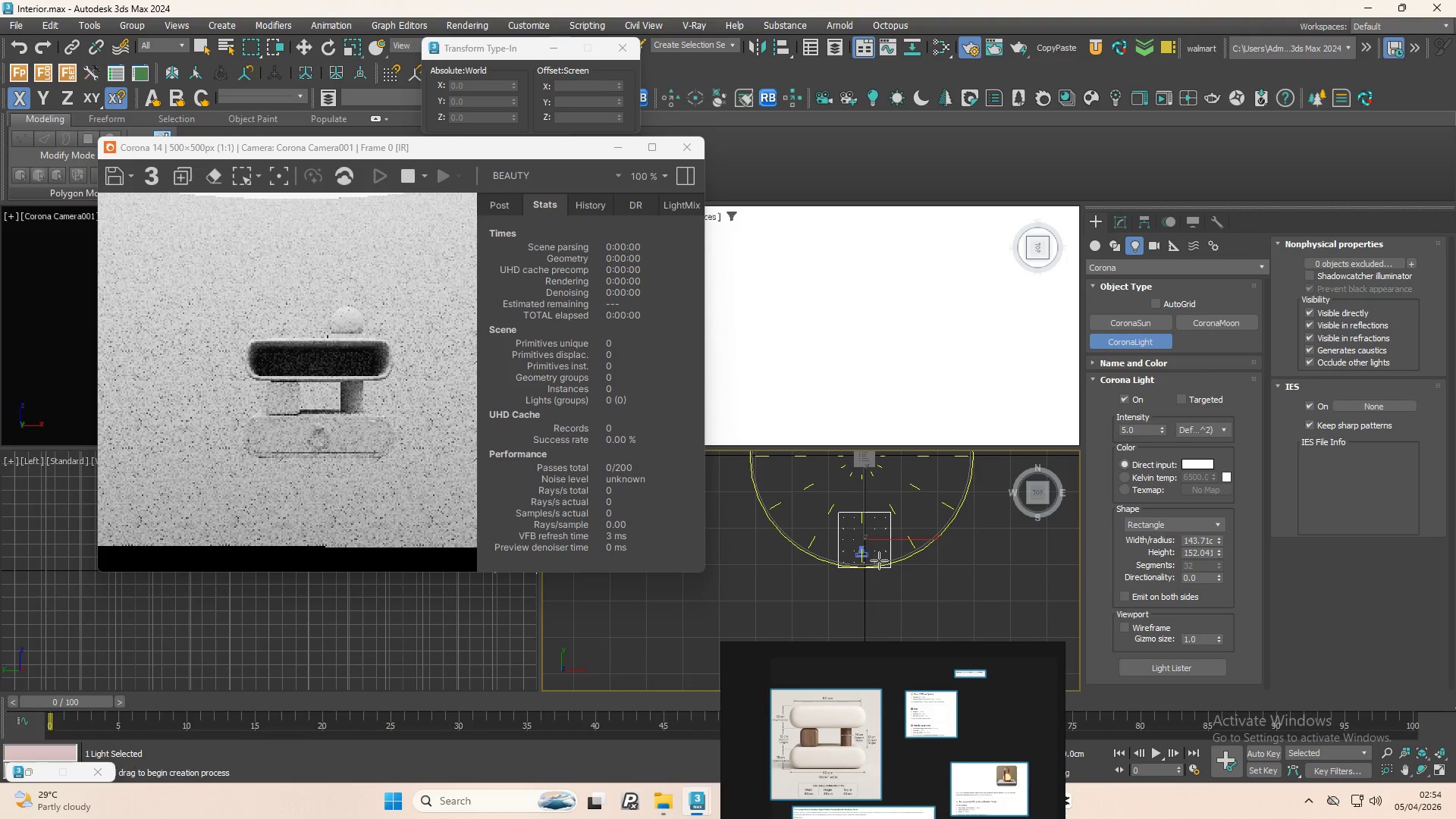 
left_click([878, 560])
 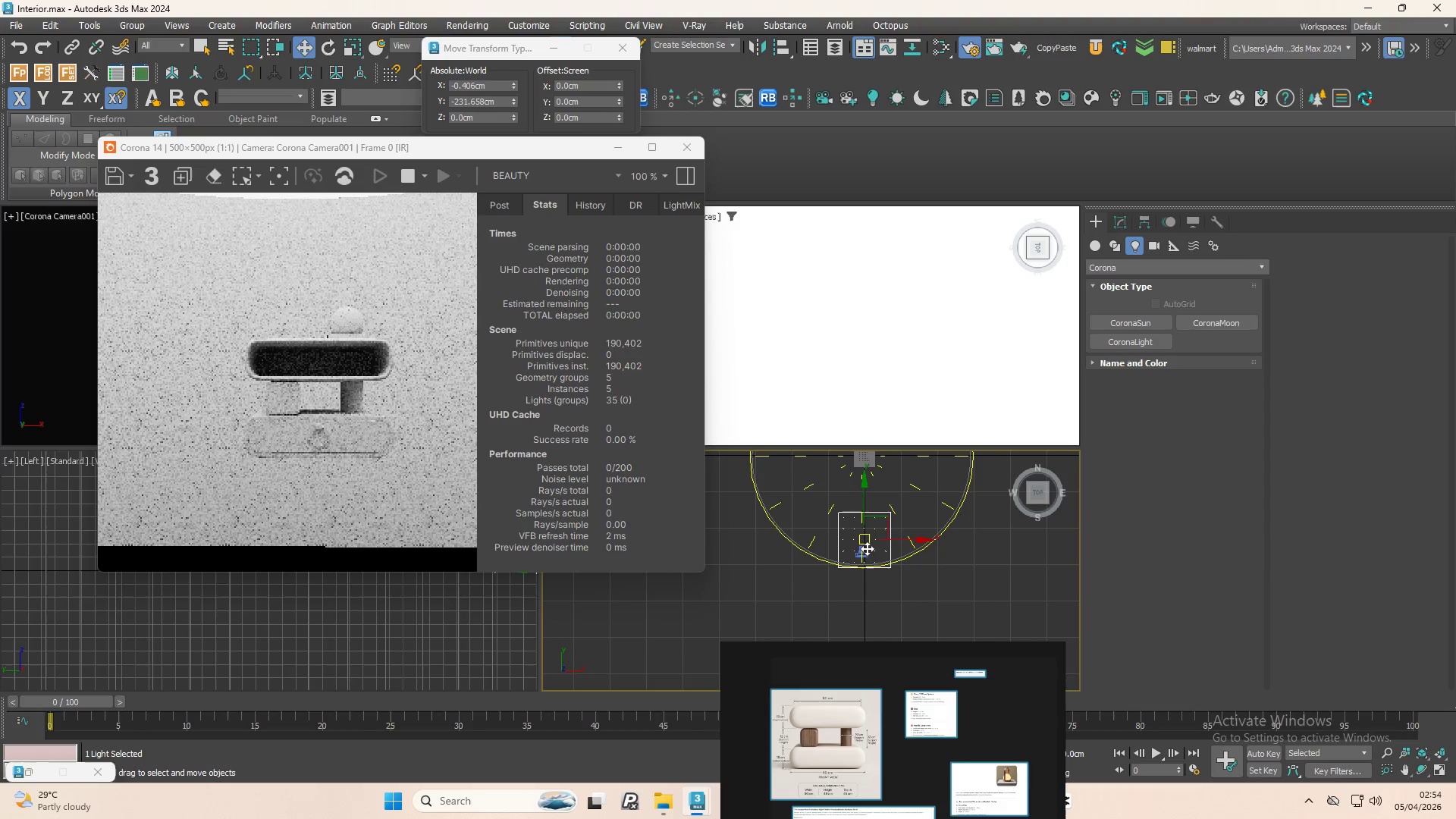 
hold_key(key=AltLeft, duration=1.16)
 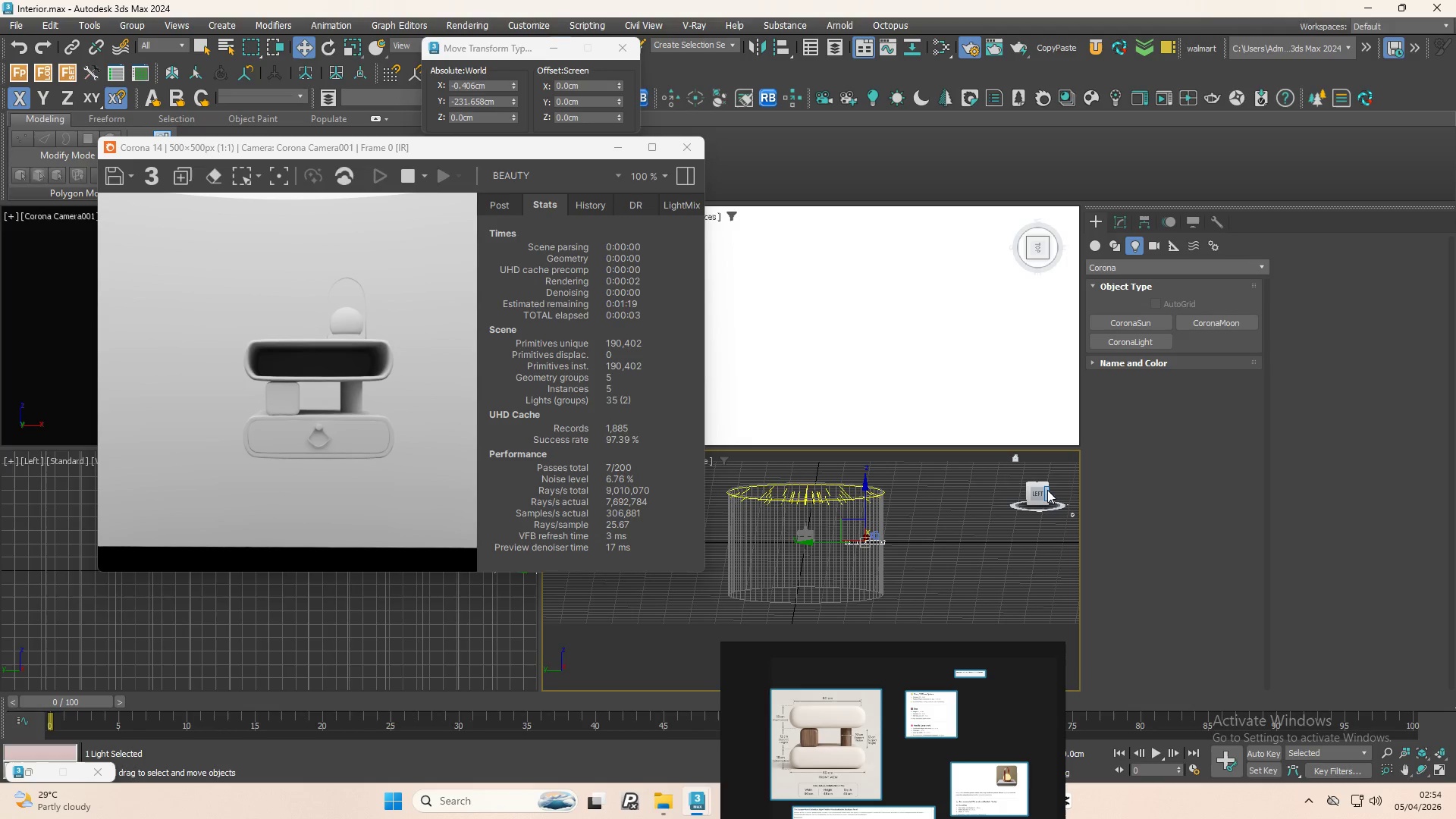 
scroll: coordinate [867, 550], scroll_direction: down, amount: 1.0
 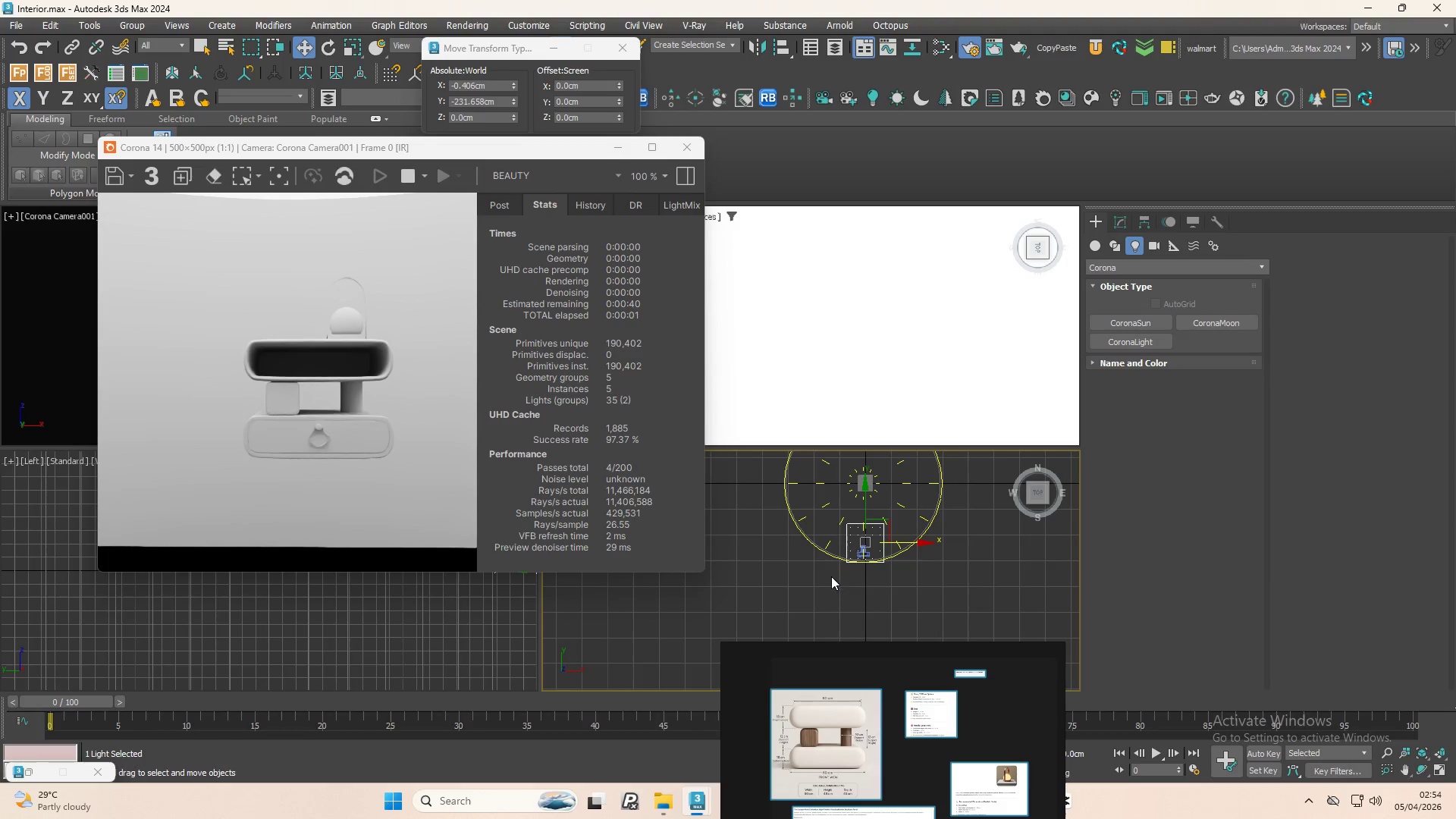 
left_click([1040, 491])
 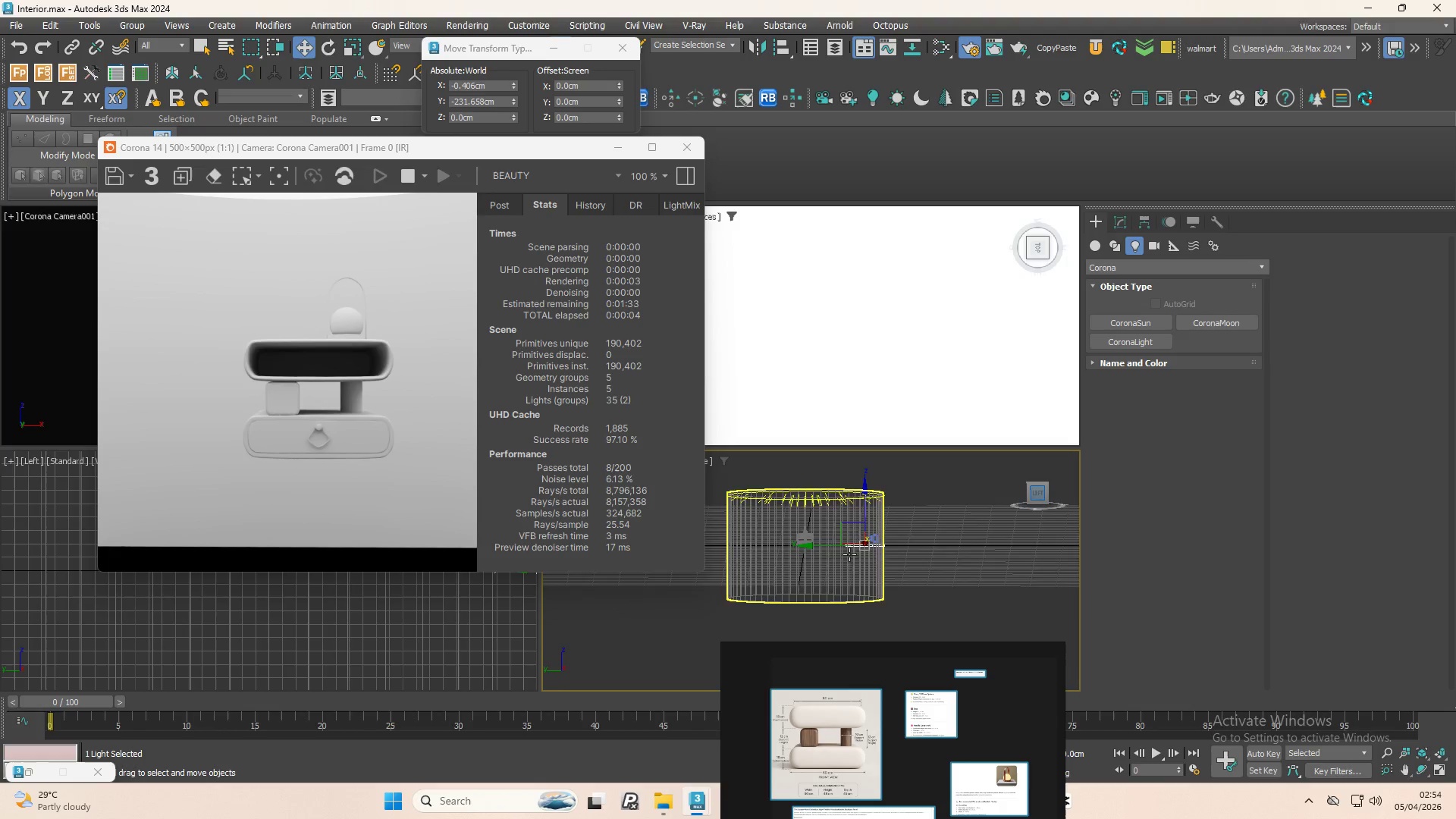 
scroll: coordinate [851, 551], scroll_direction: up, amount: 3.0
 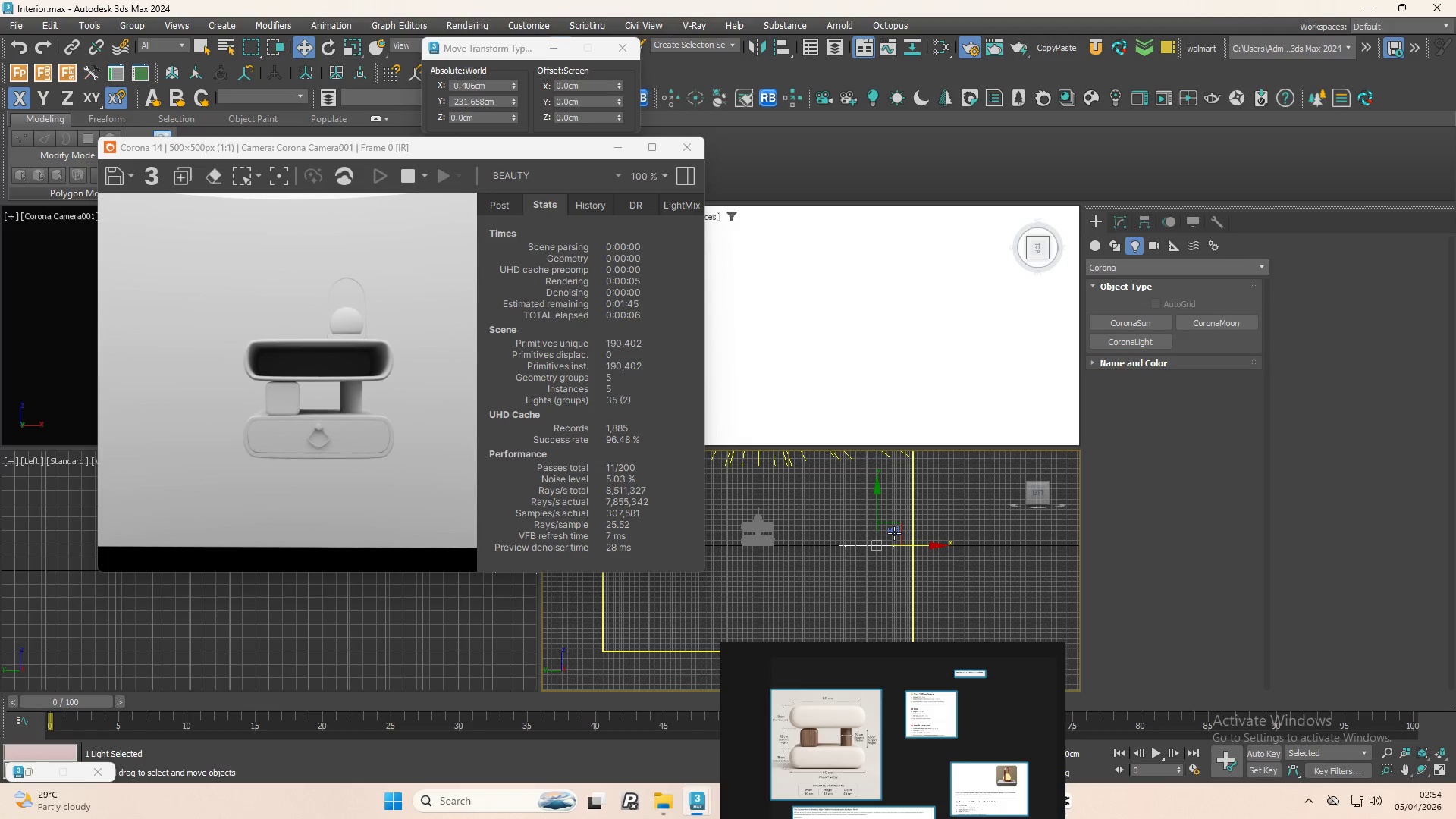 
scroll: coordinate [415, 461], scroll_direction: down, amount: 1.0
 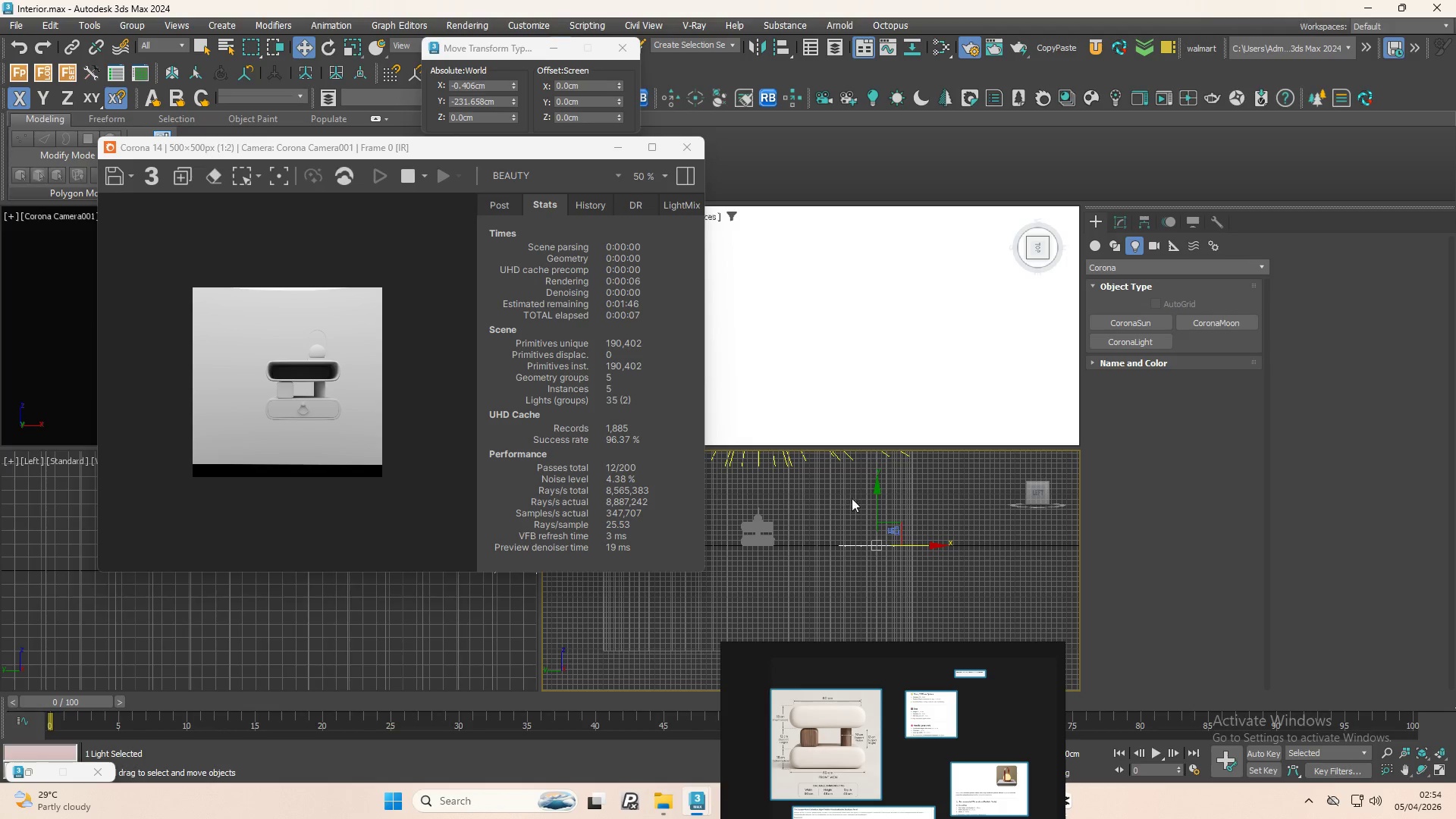 
scroll: coordinate [893, 528], scroll_direction: up, amount: 3.0
 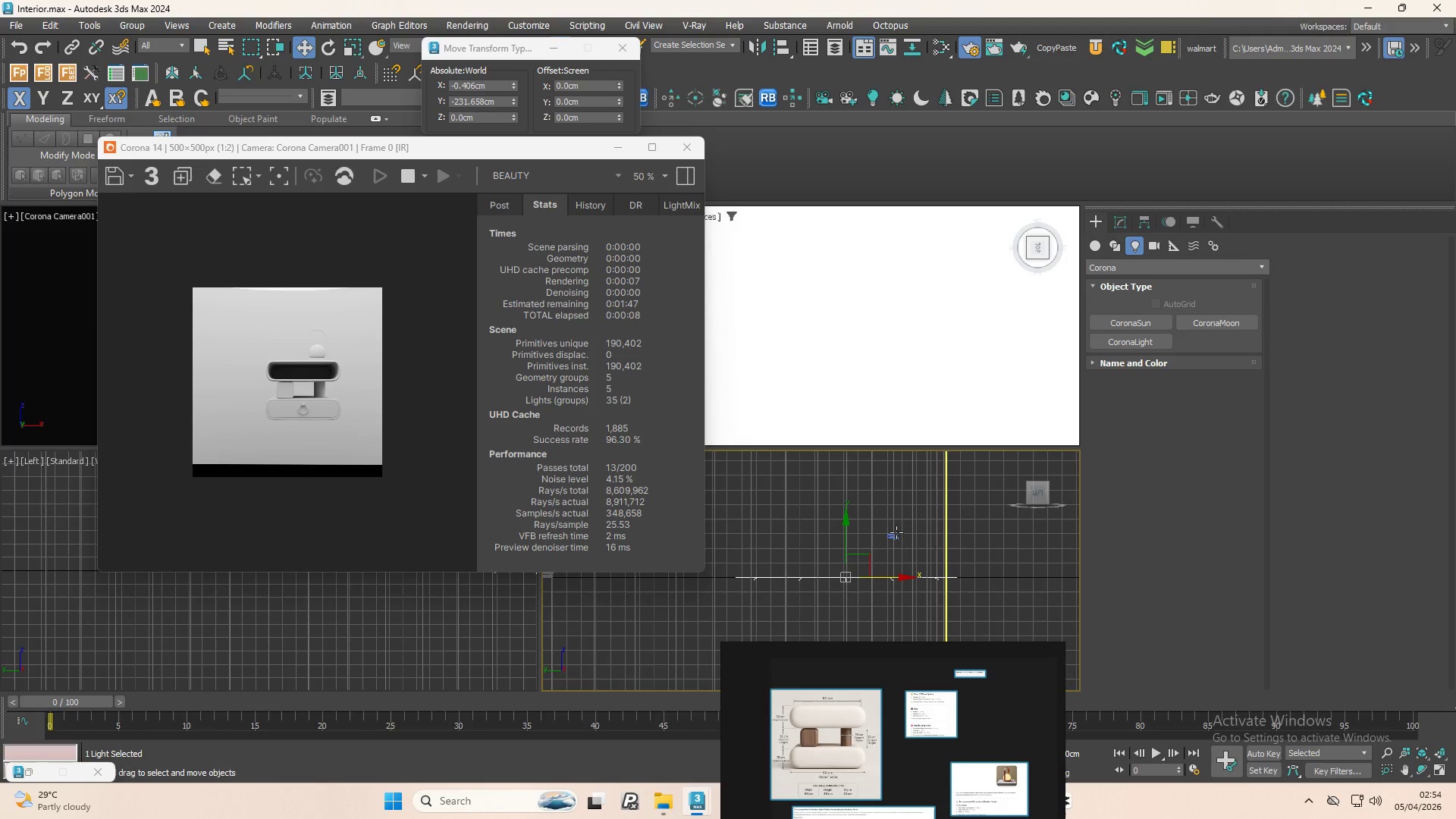 
left_click([896, 532])
 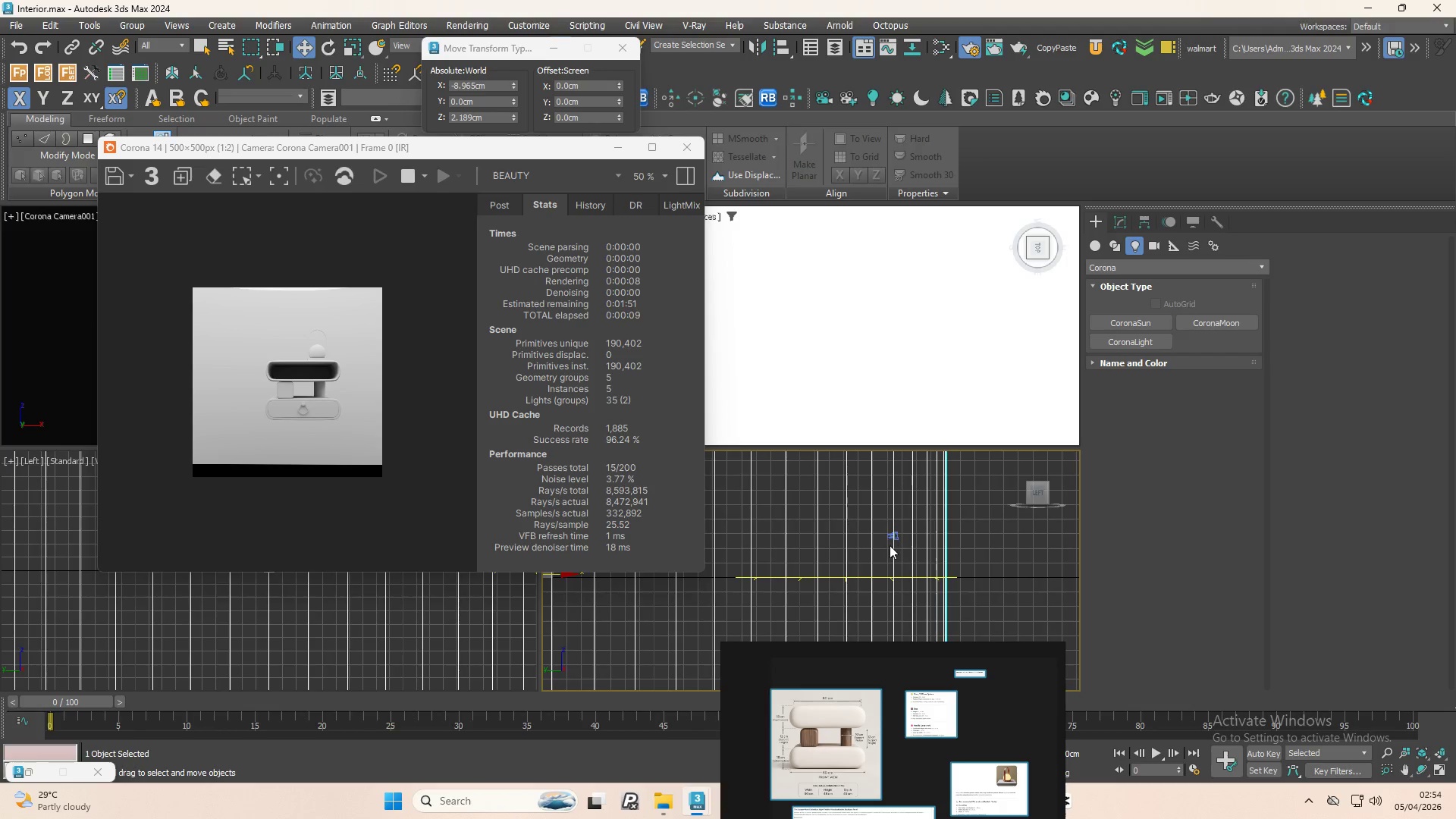 
scroll: coordinate [890, 542], scroll_direction: up, amount: 3.0
 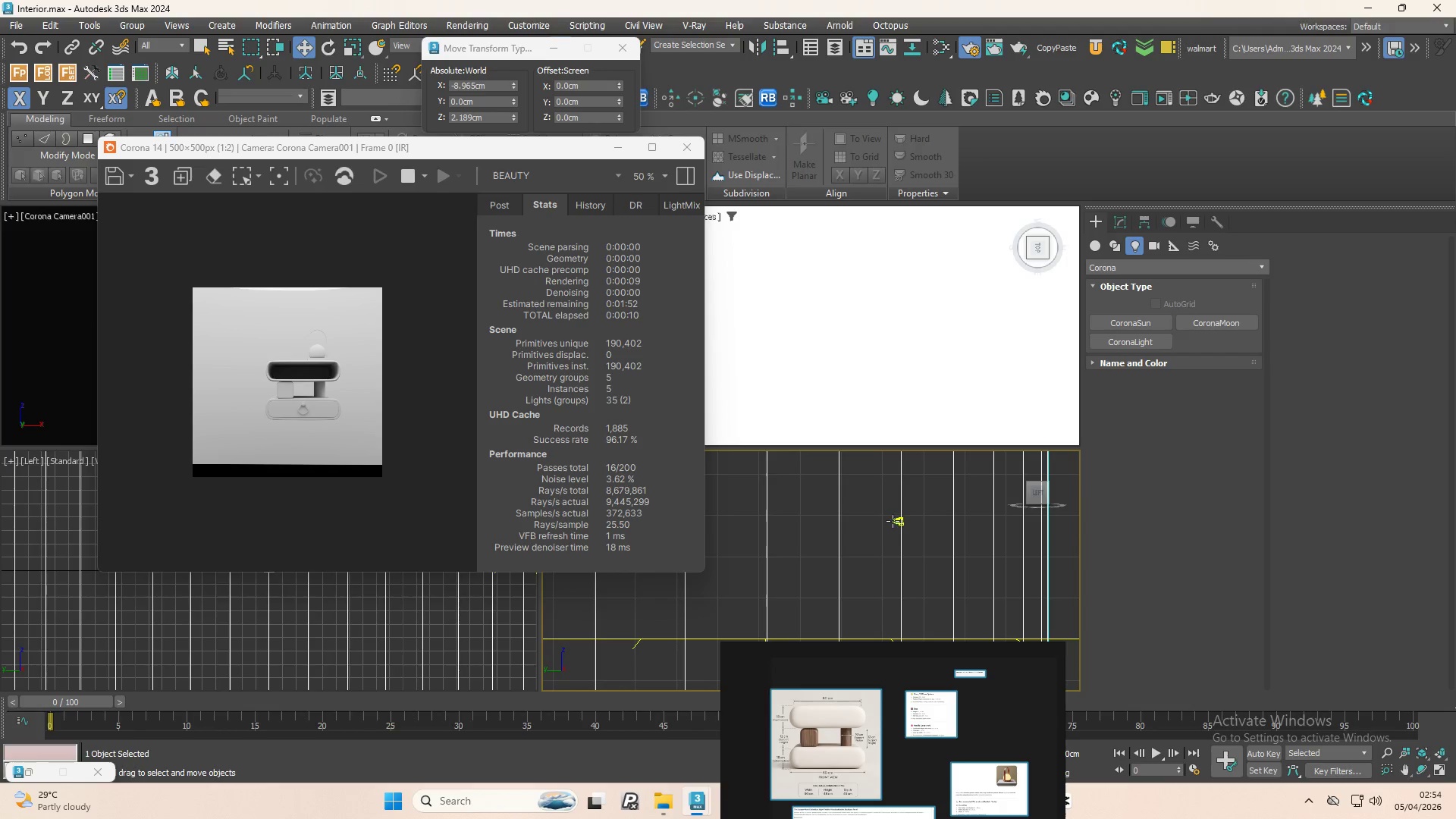 
left_click([893, 521])
 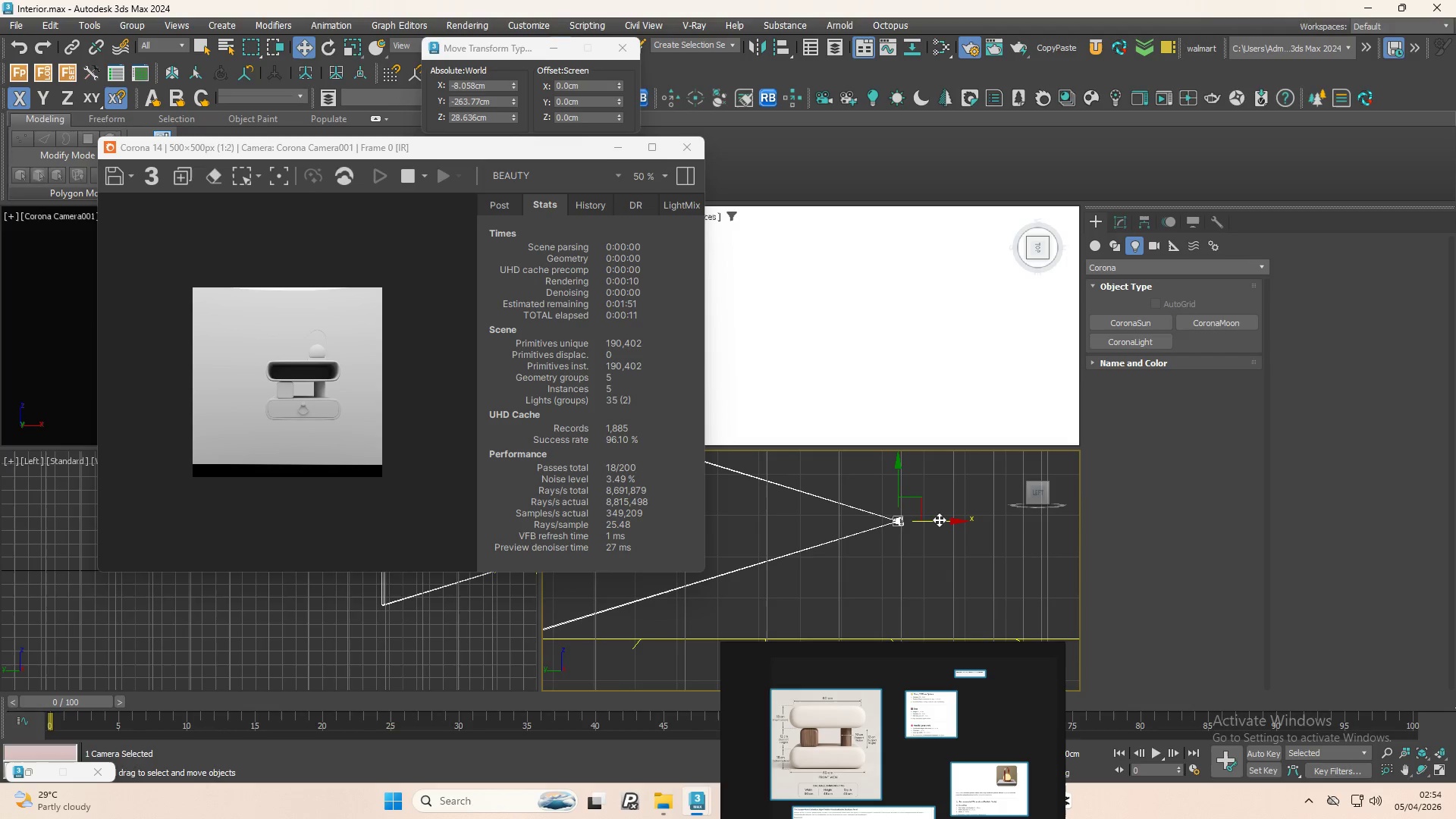 
left_click_drag(start_coordinate=[939, 519], to_coordinate=[765, 518])
 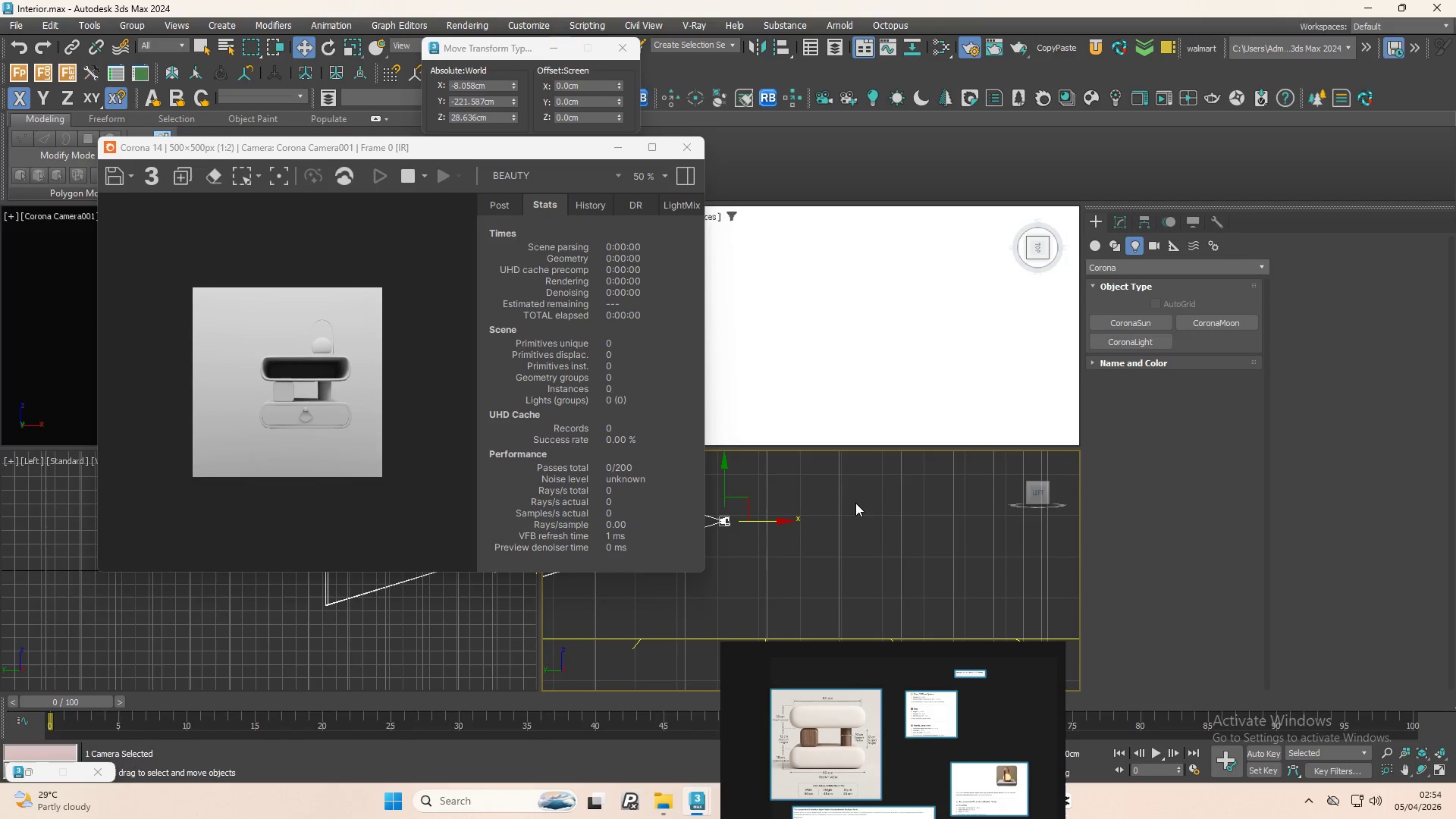 
scroll: coordinate [871, 516], scroll_direction: down, amount: 4.0
 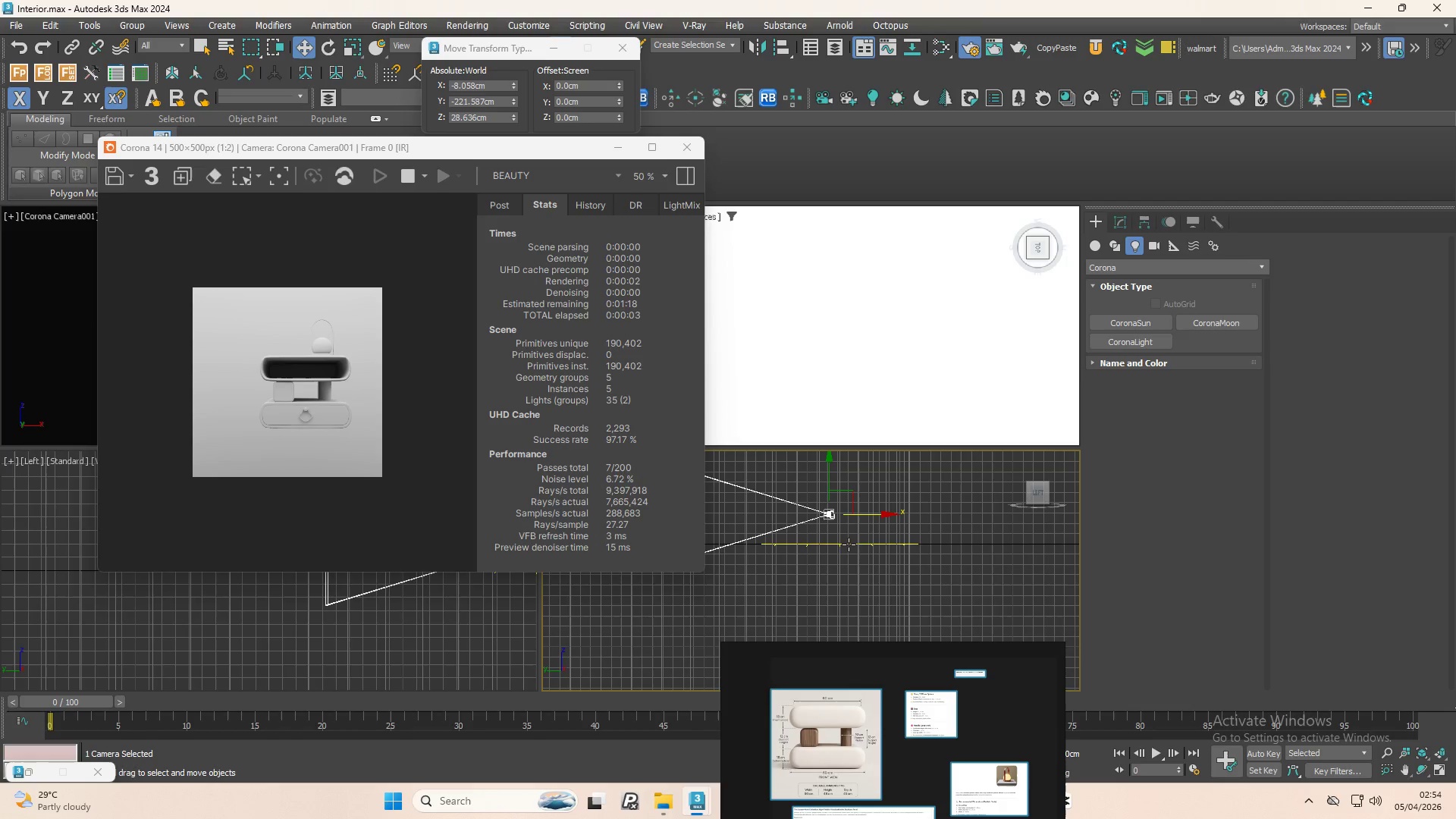 
left_click([849, 544])
 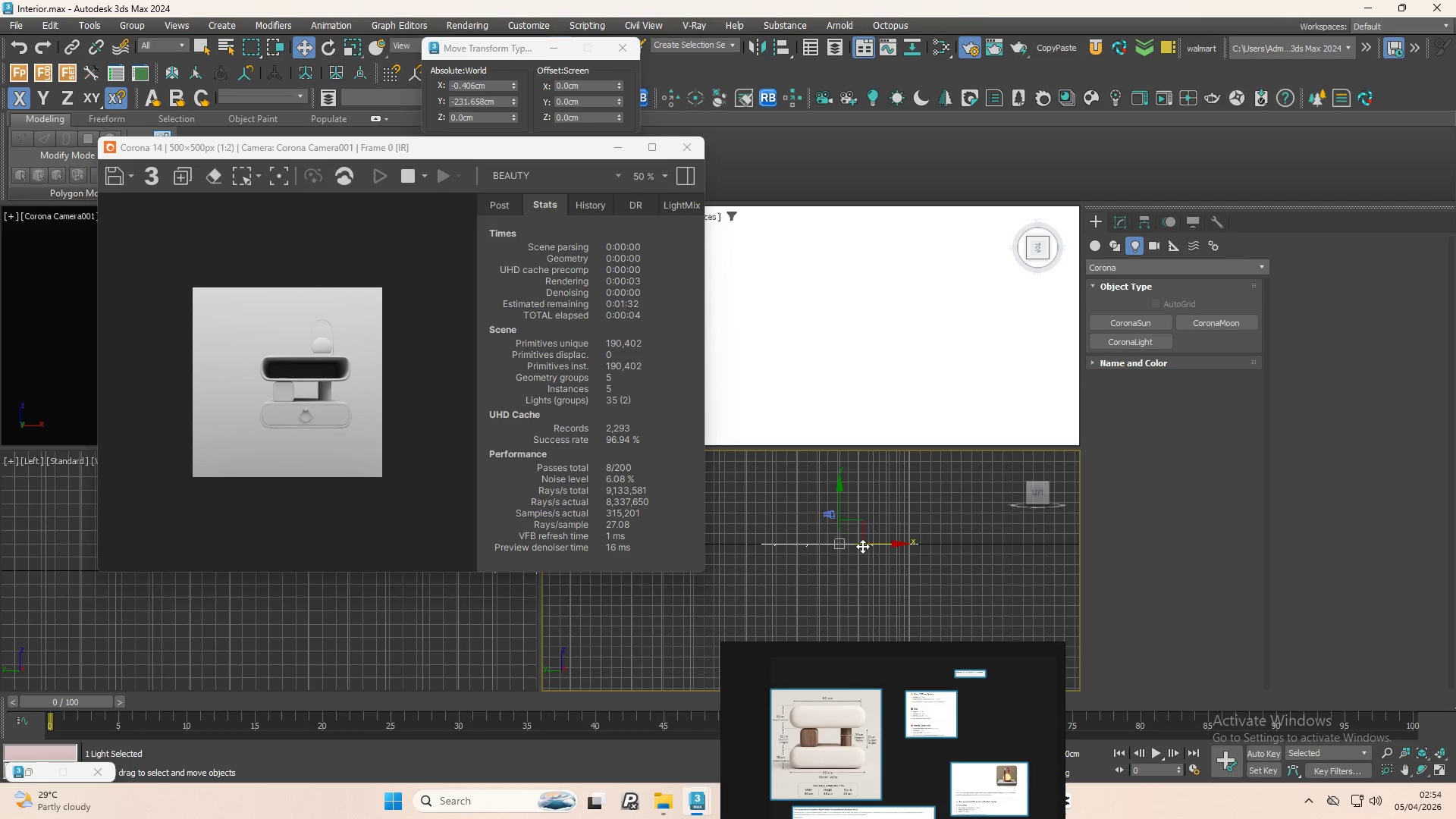 
key(E)
 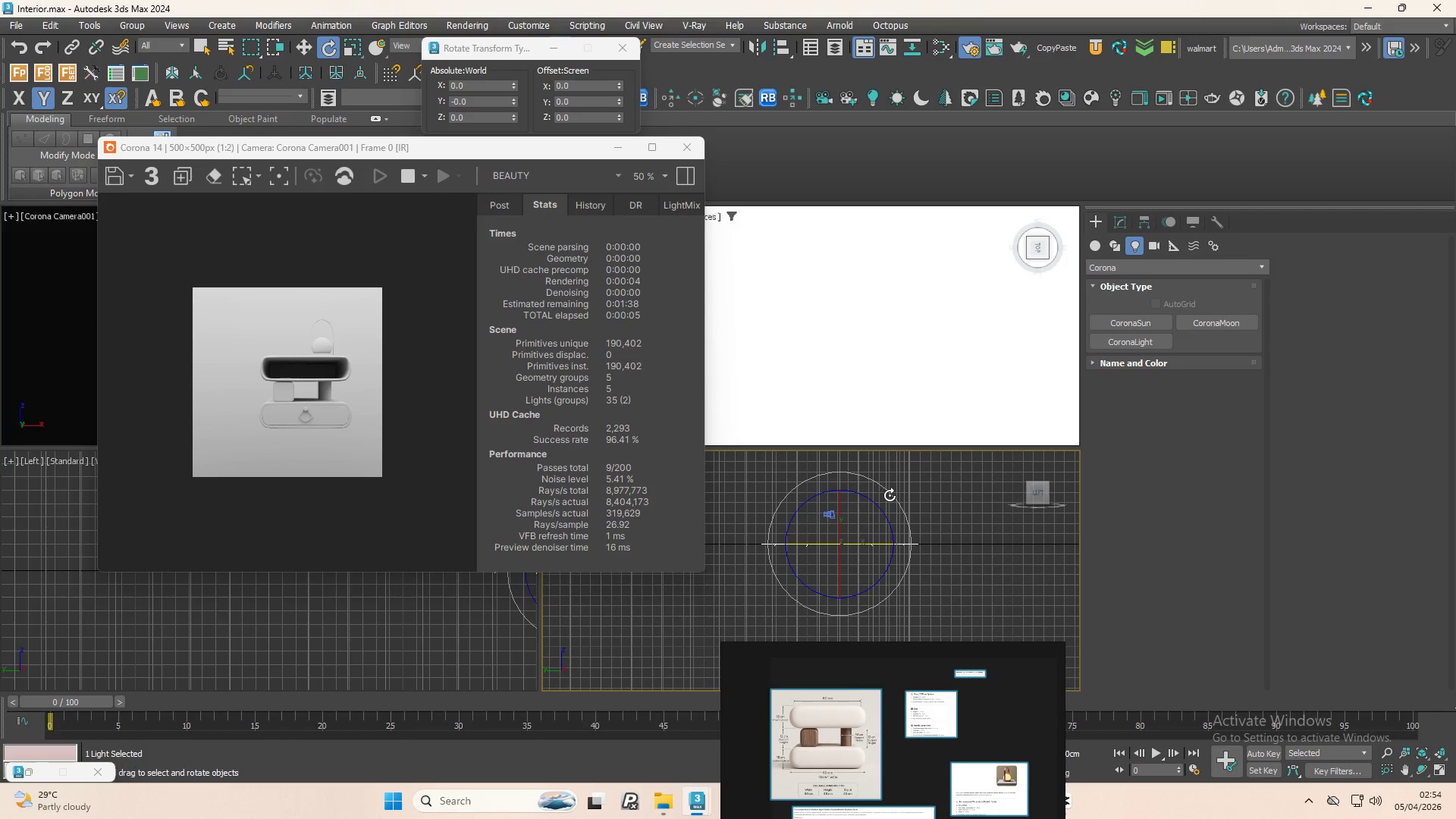 
left_click_drag(start_coordinate=[890, 495], to_coordinate=[947, 532])
 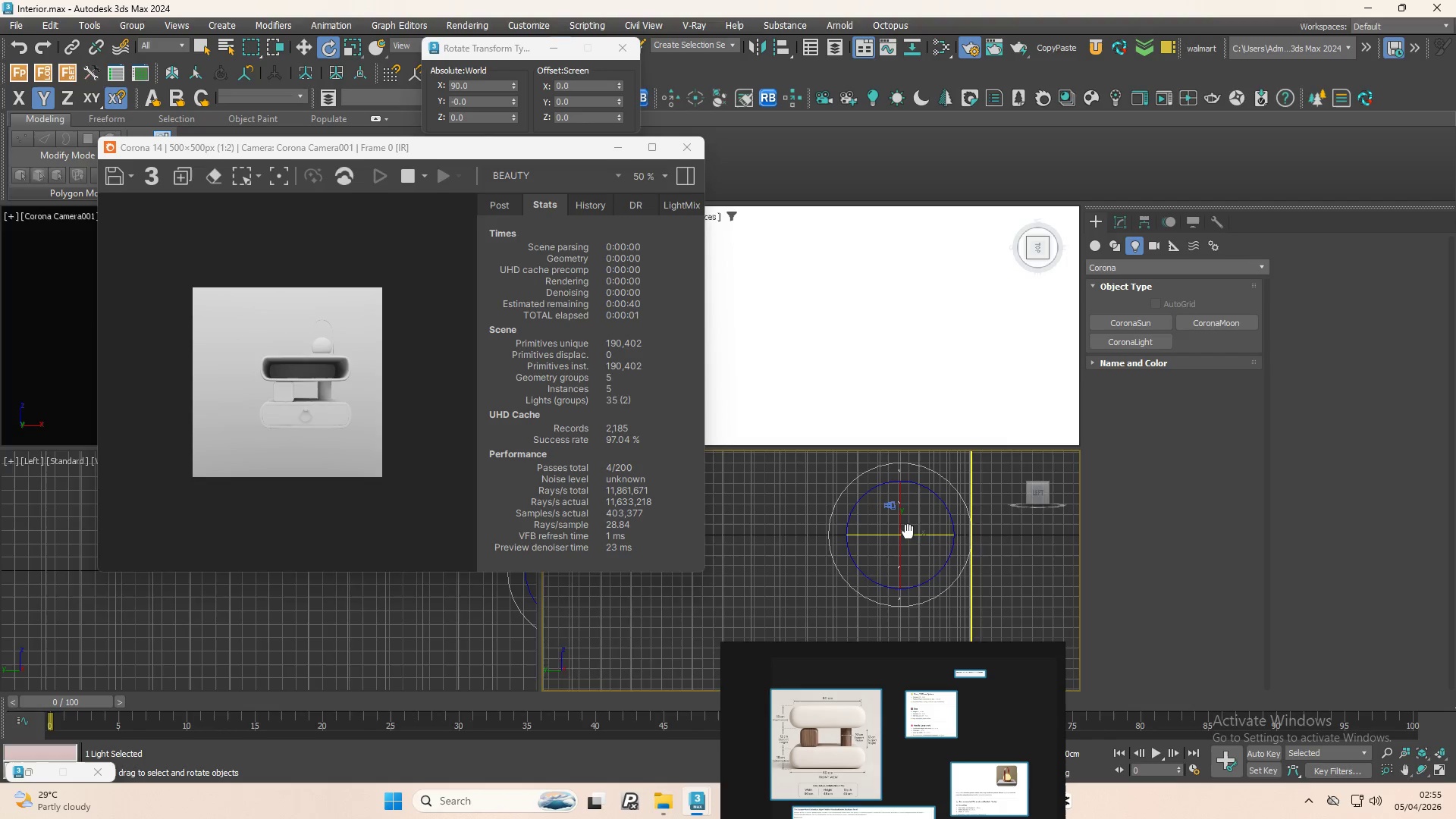 
hold_key(key=Space, duration=0.84)
 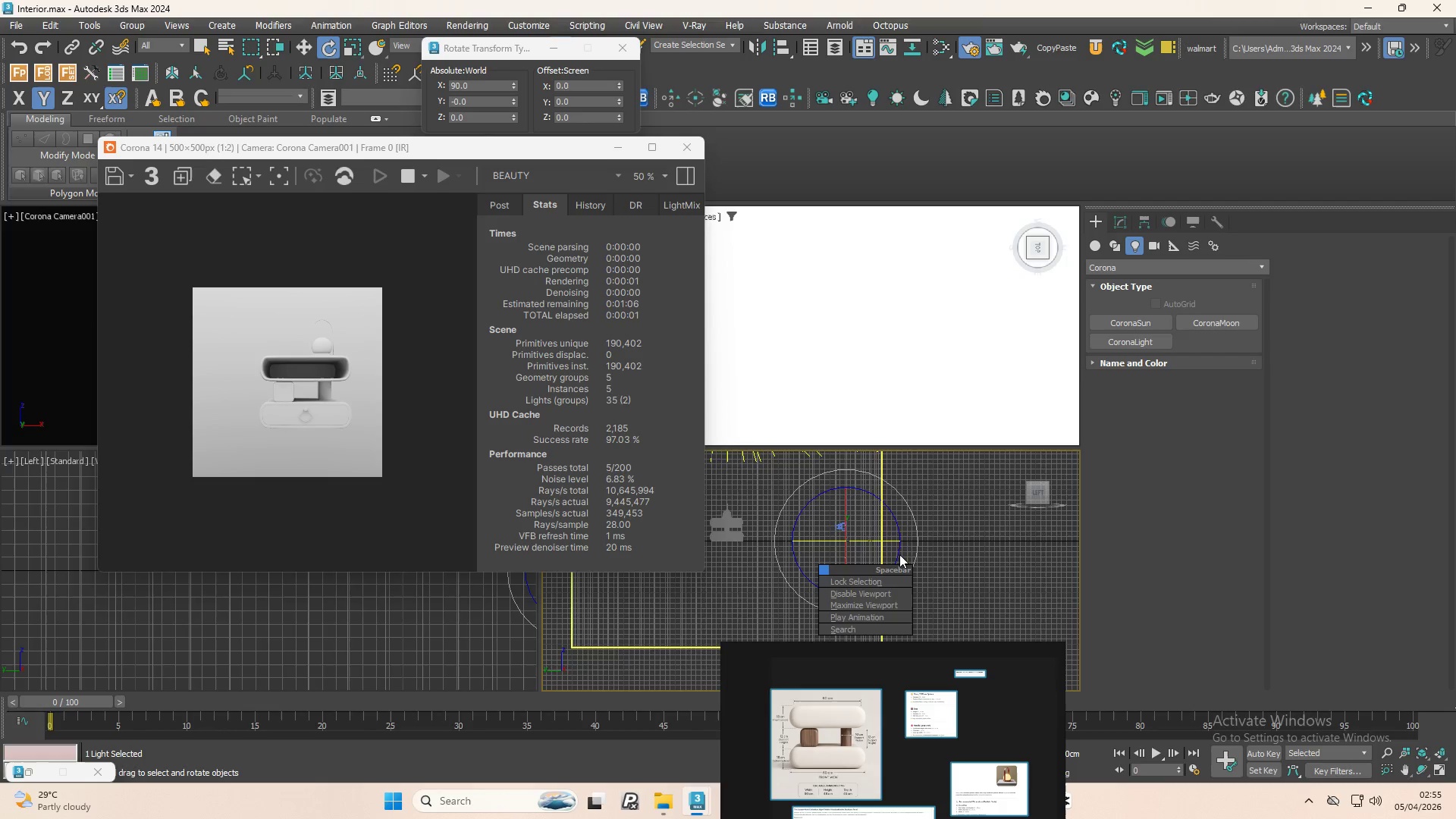 
scroll: coordinate [919, 534], scroll_direction: down, amount: 2.0
 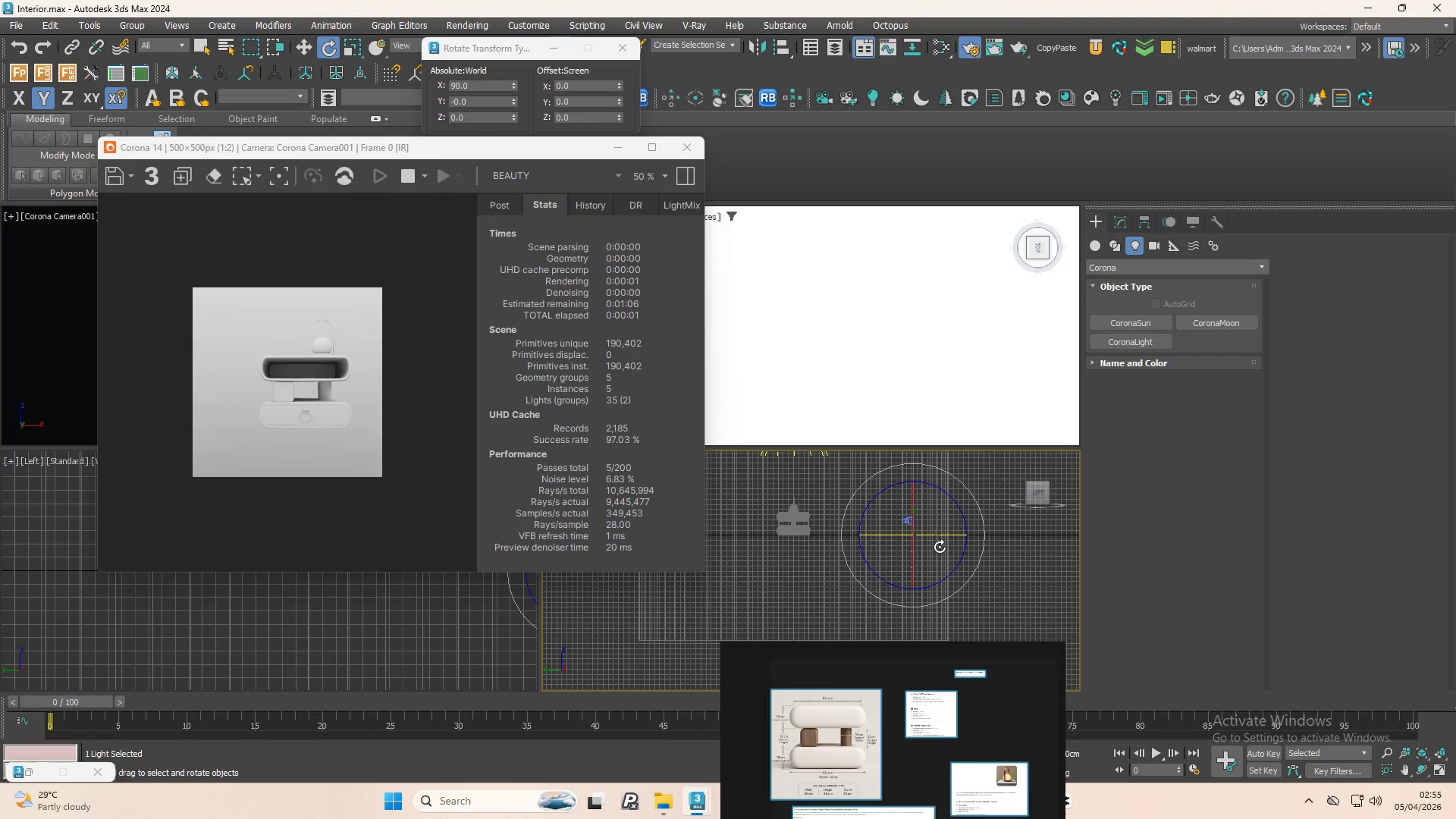 
hold_key(key=AltLeft, duration=1.05)
 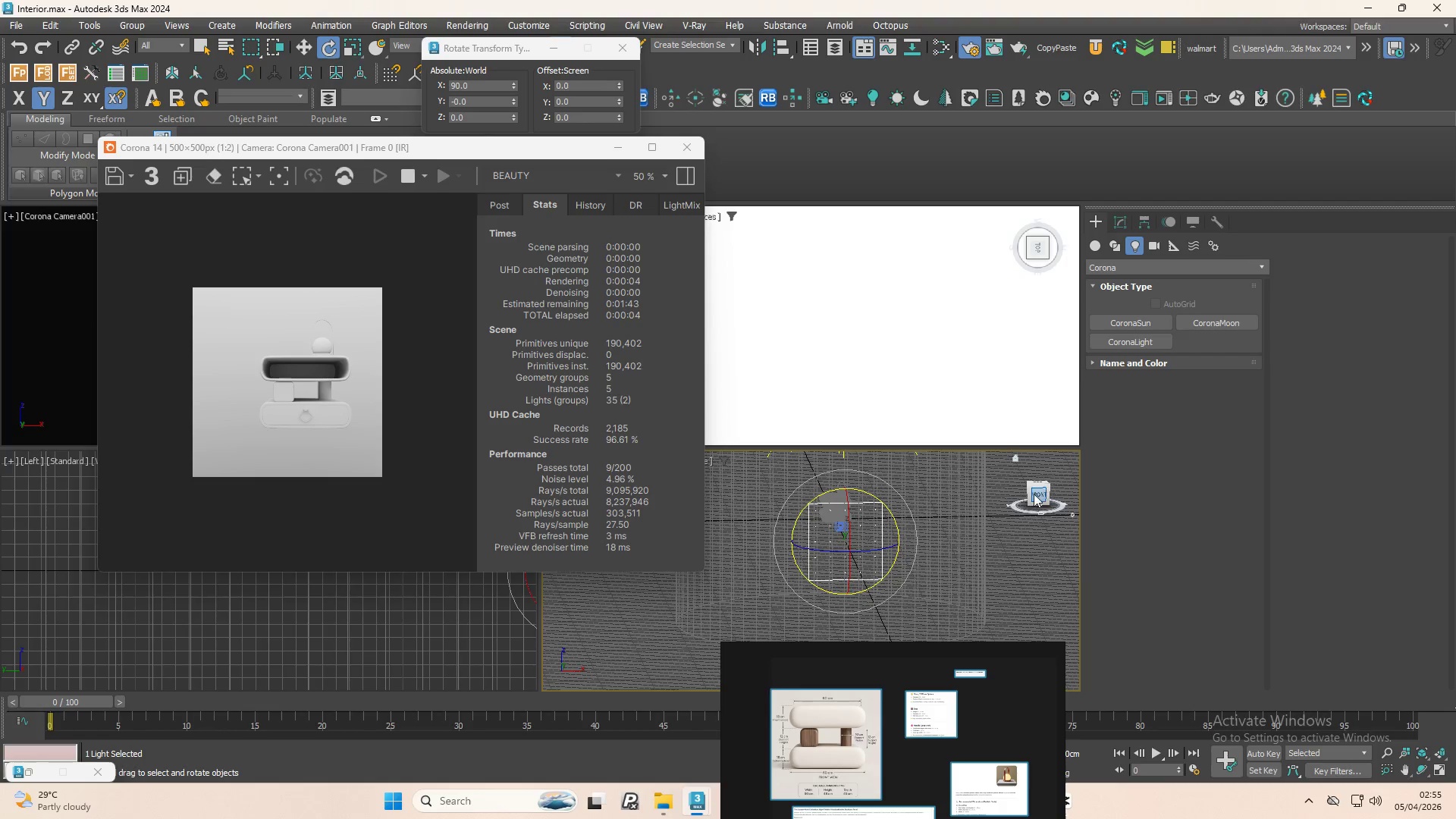 
left_click([1034, 494])
 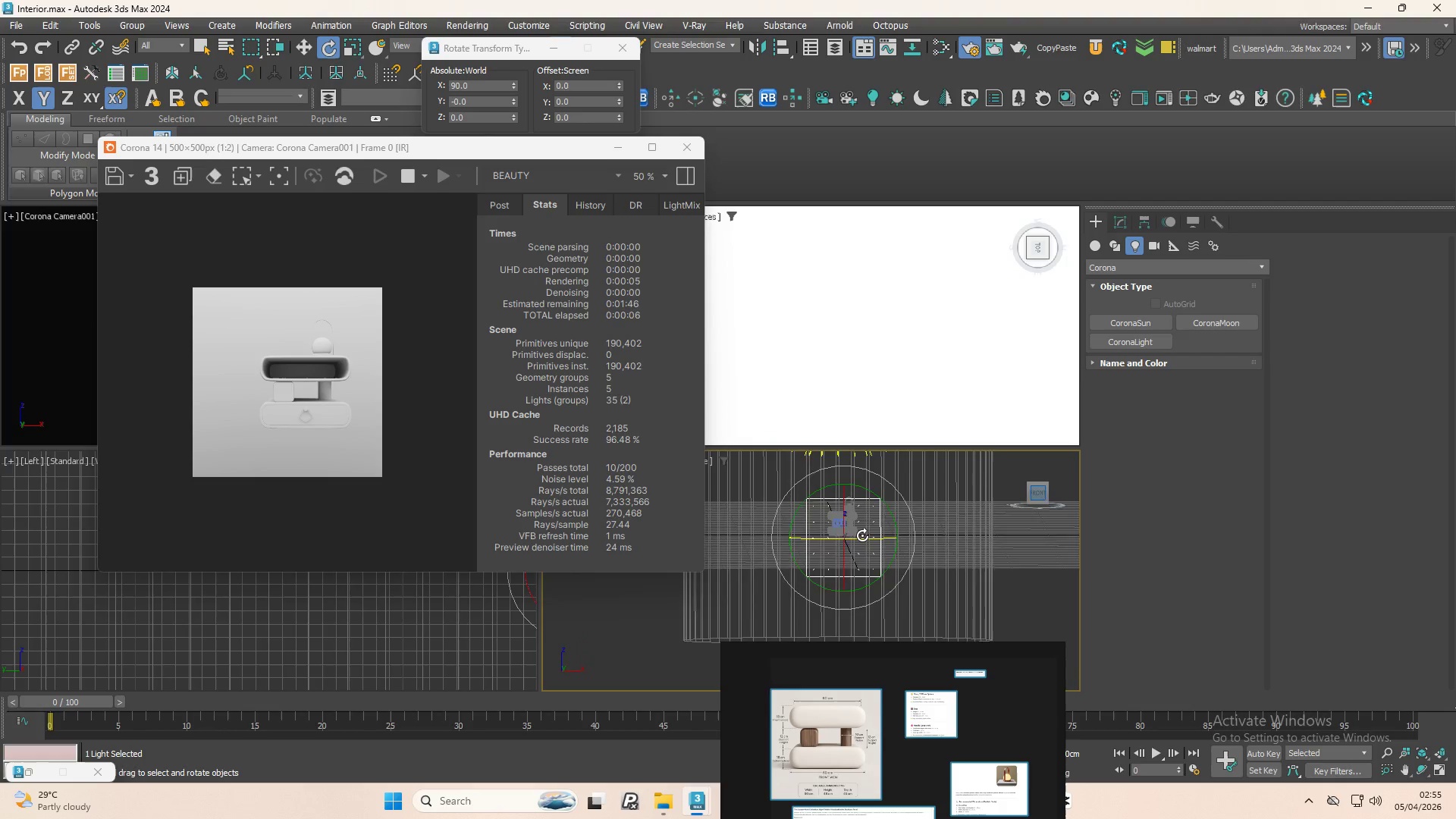 
scroll: coordinate [862, 537], scroll_direction: up, amount: 3.0
 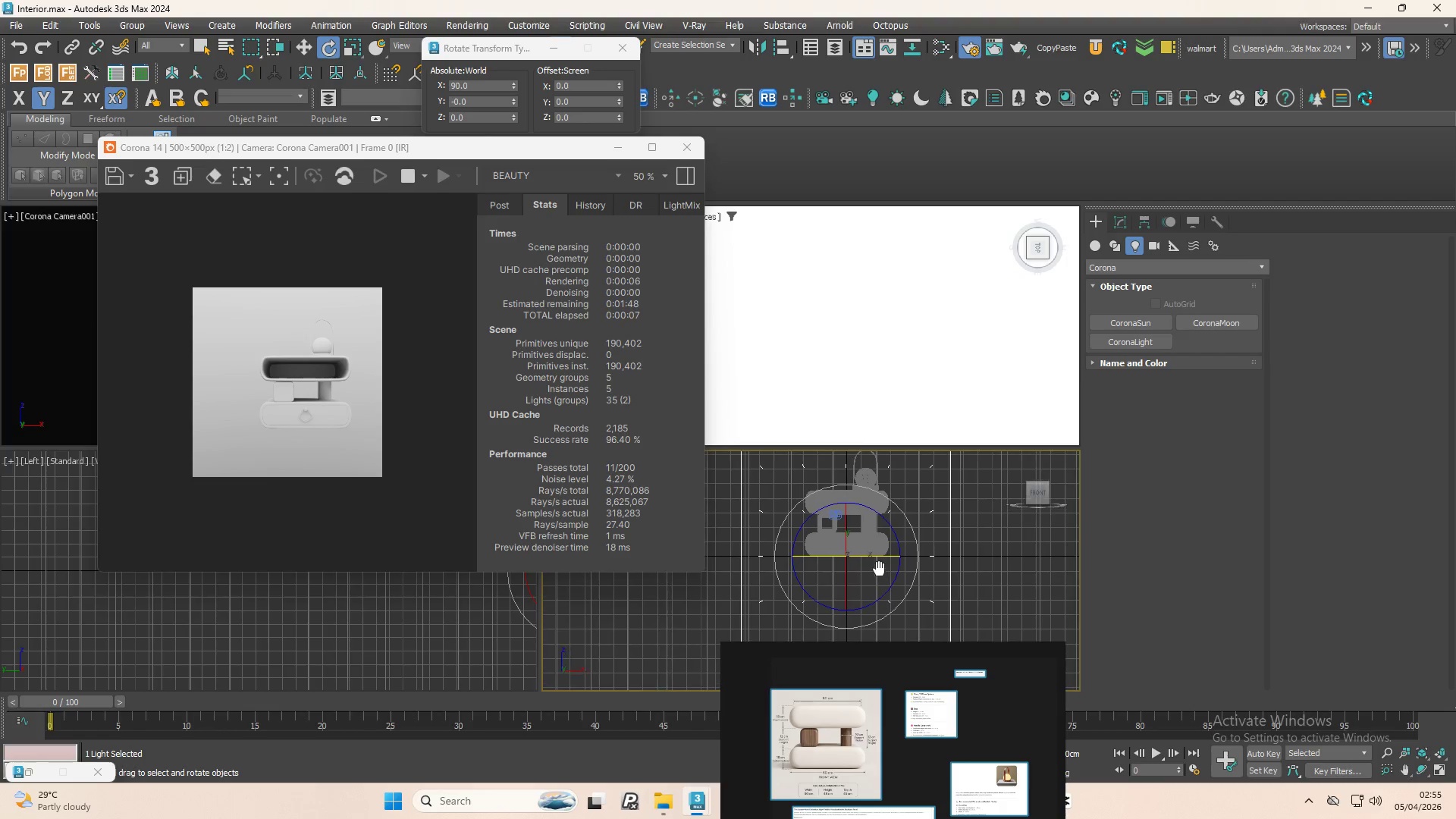 
key(W)
 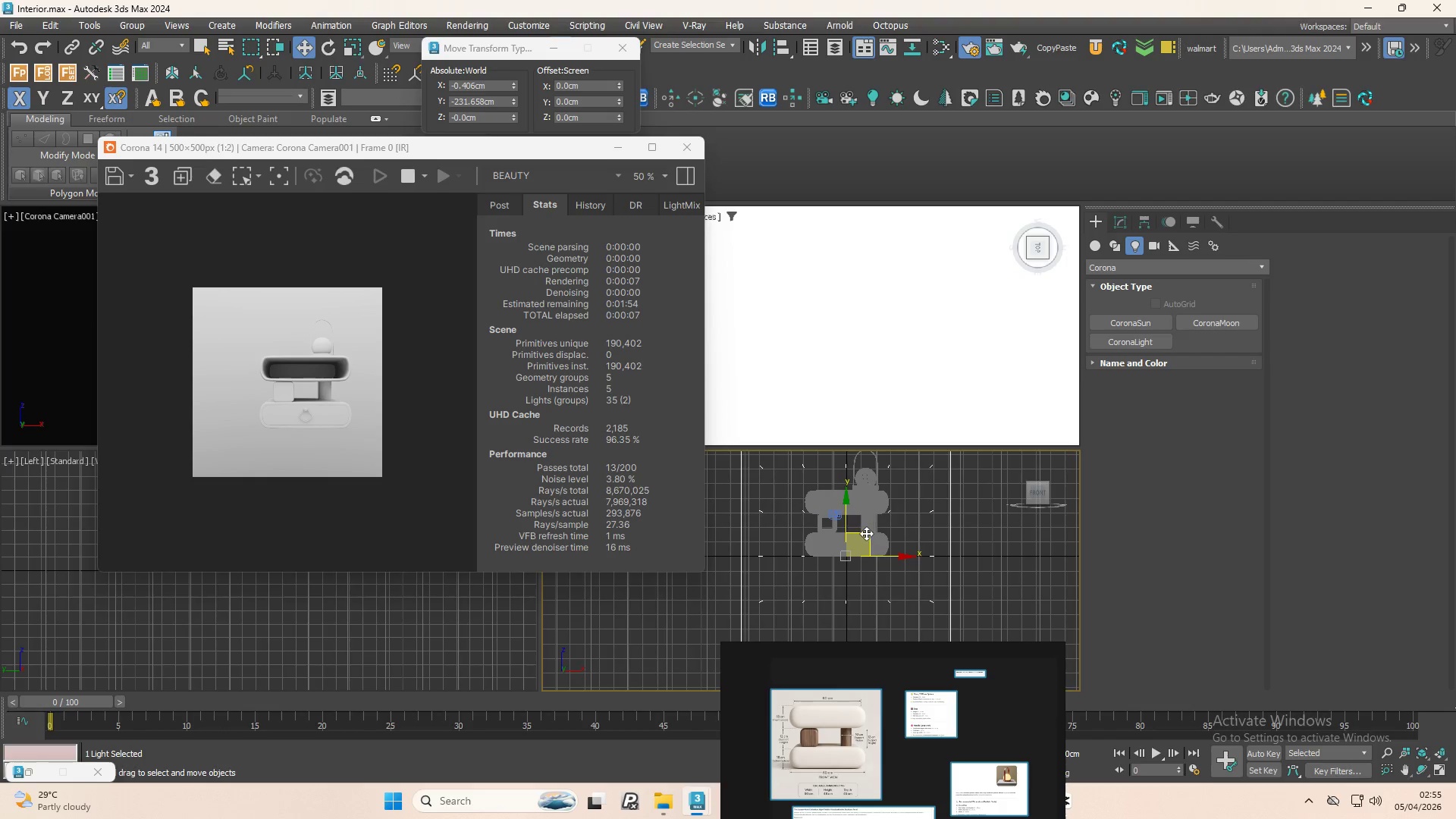 
left_click_drag(start_coordinate=[866, 533], to_coordinate=[869, 493])
 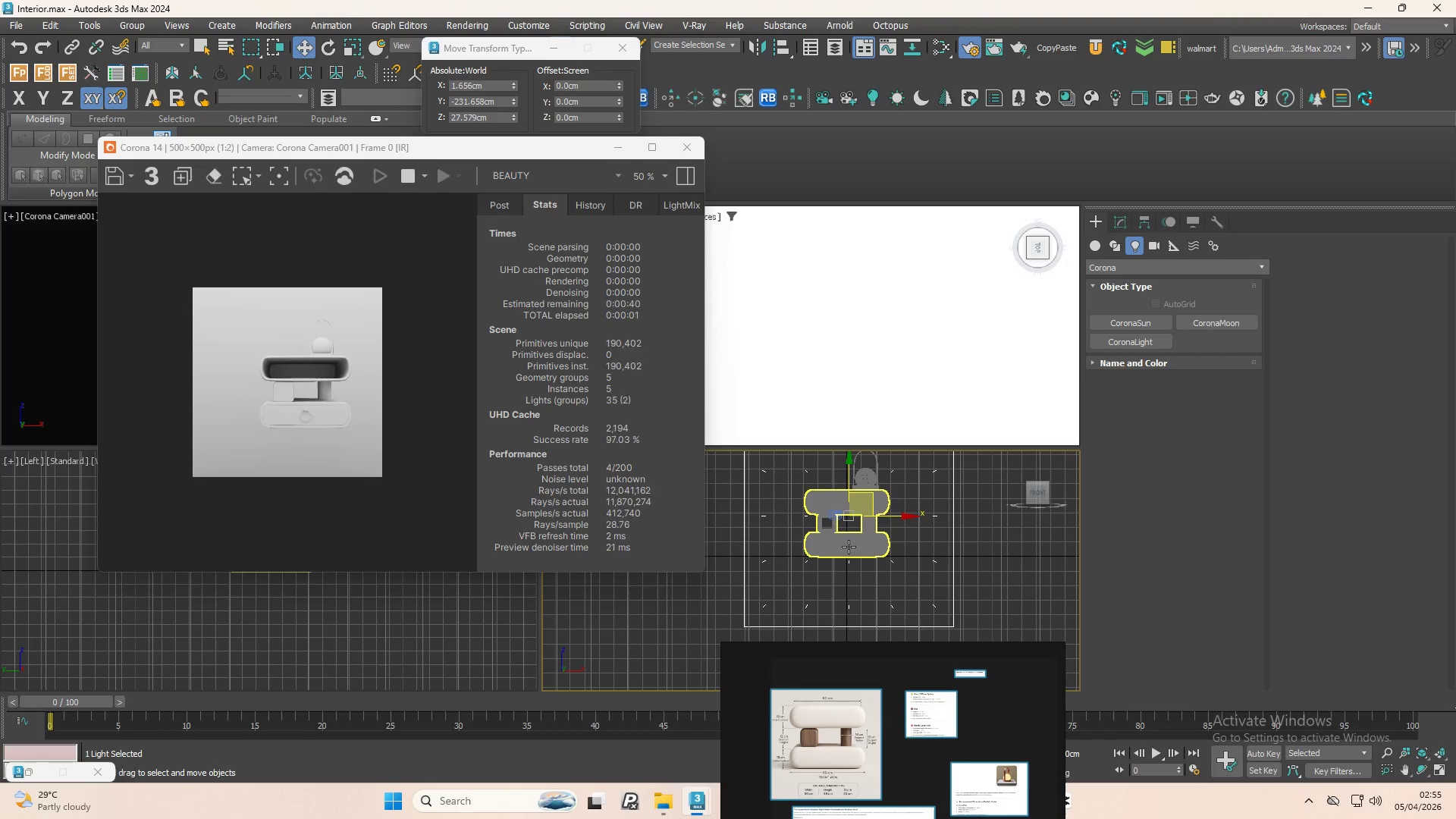 
left_click([849, 547])
 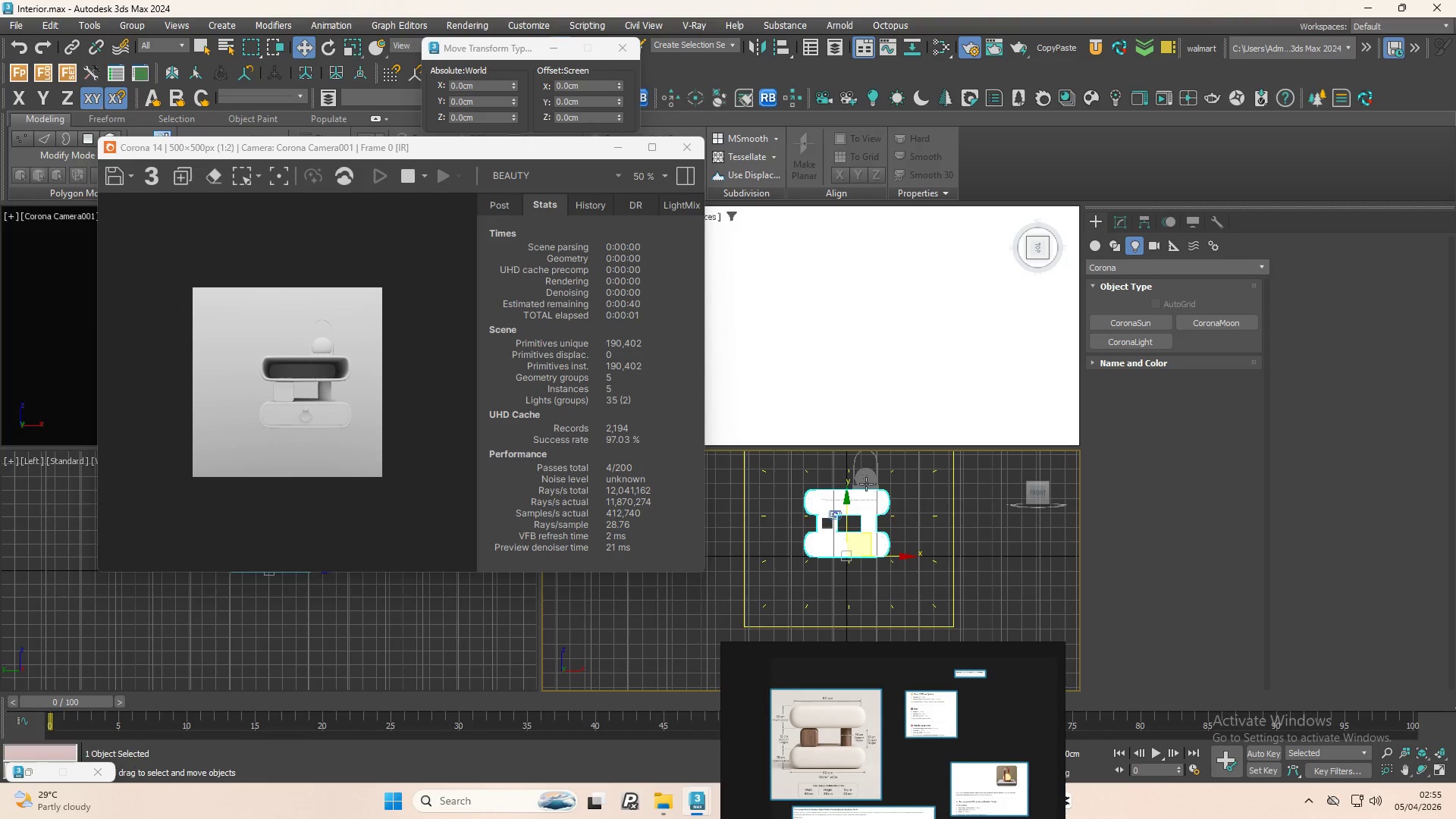 
hold_key(key=ControlLeft, duration=0.92)
left_click([864, 477])
 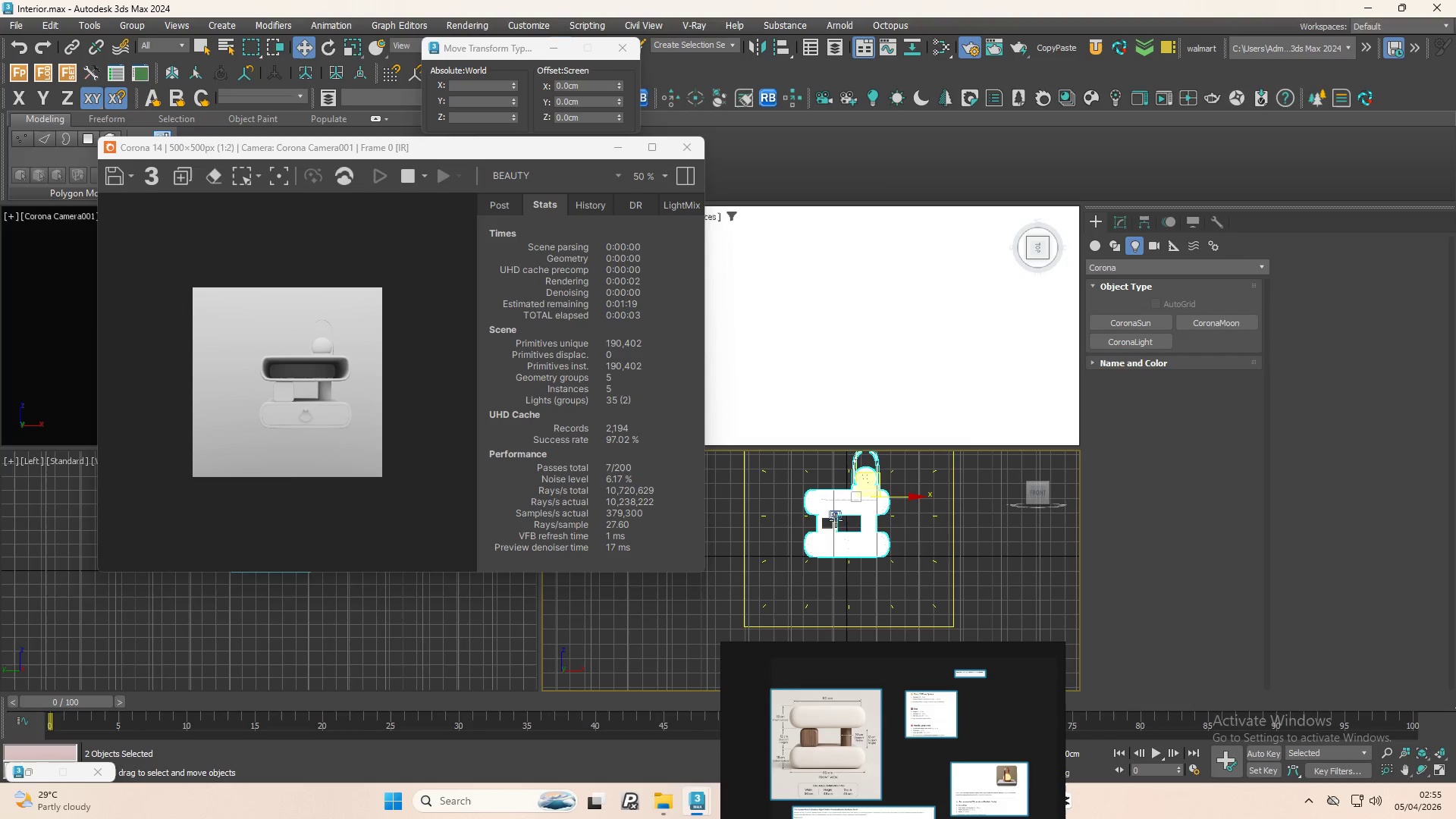 
left_click([835, 510])
 